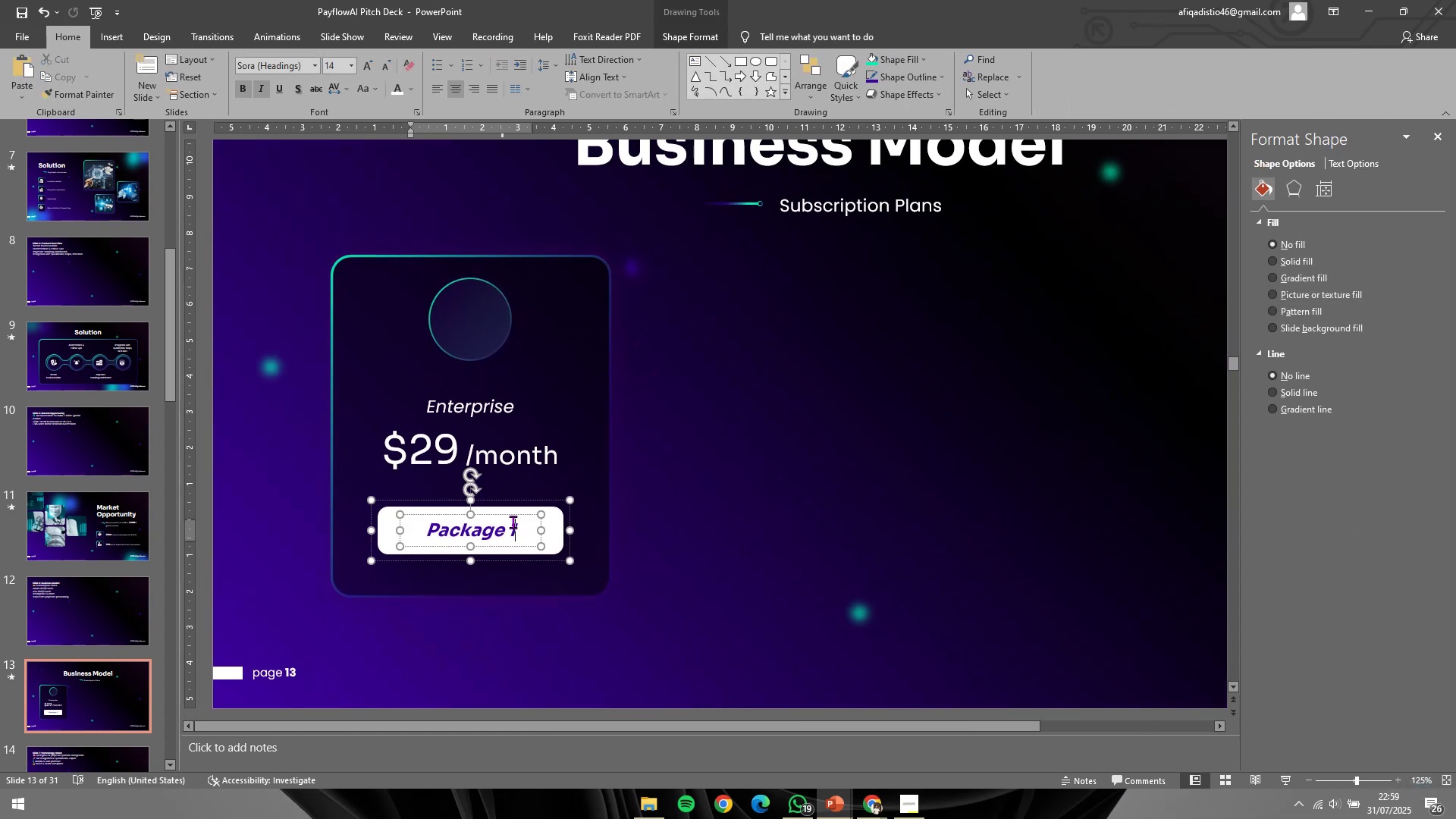 
key(Control+ControlLeft)
 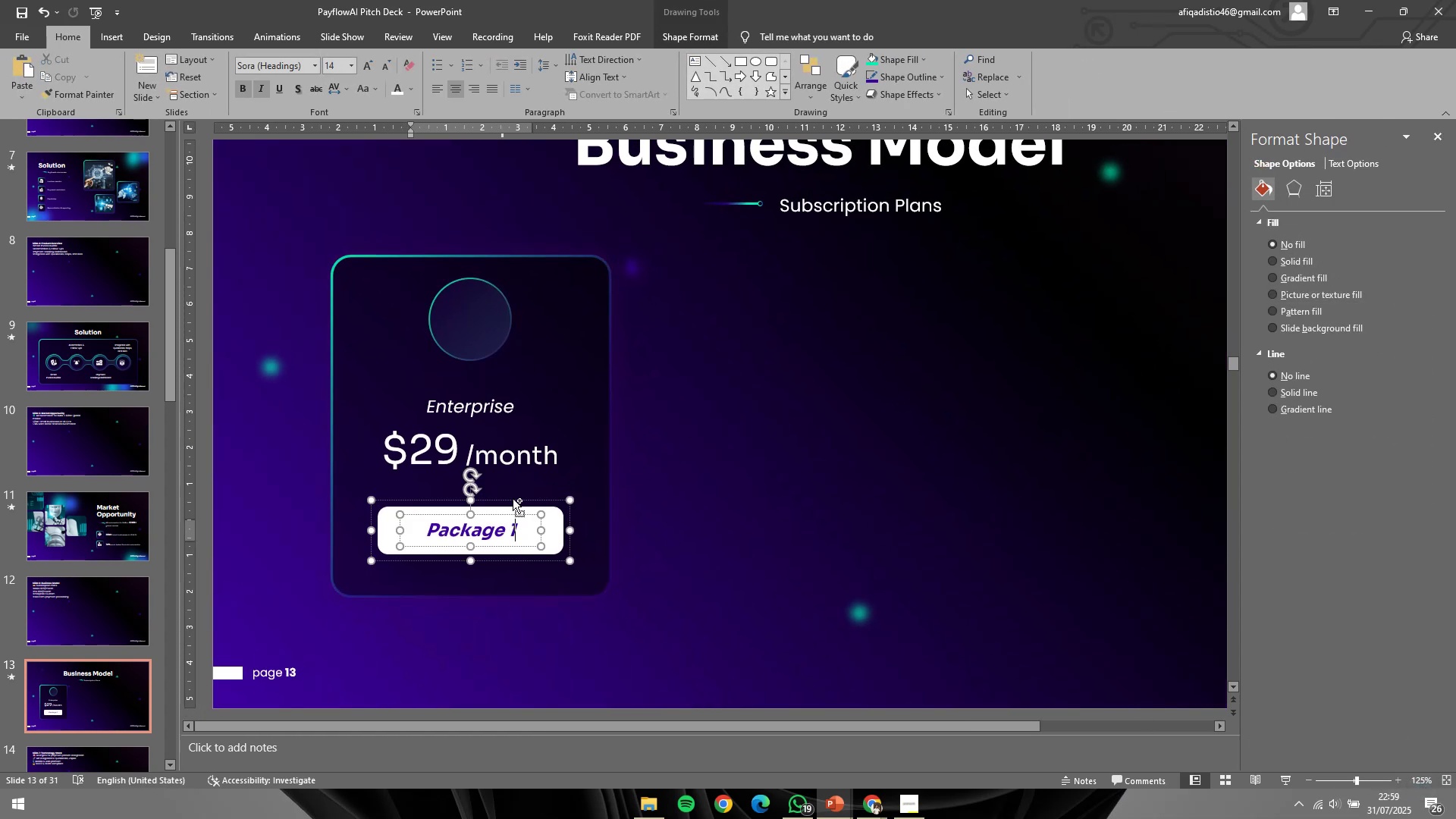 
key(Control+A)
 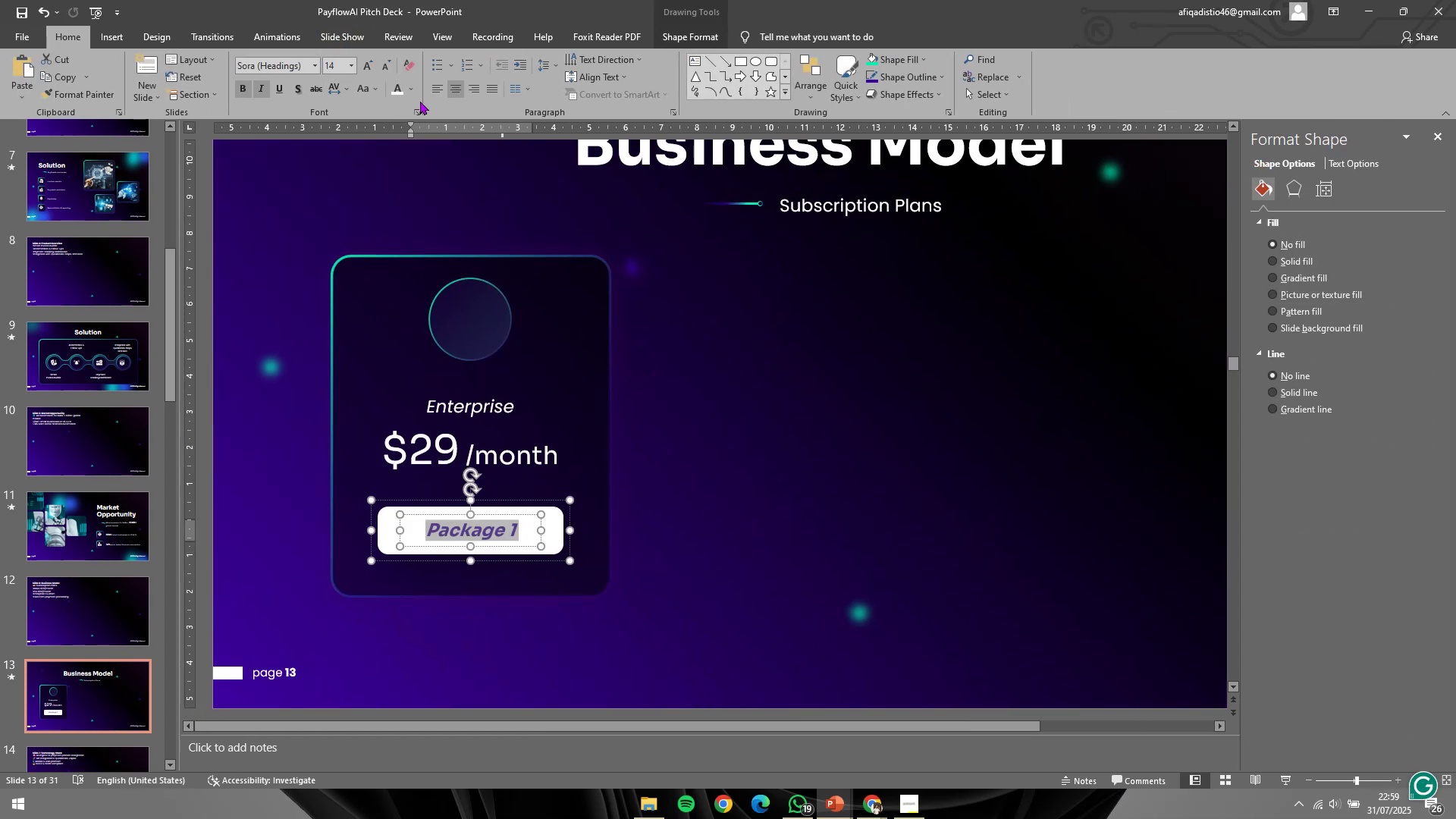 
left_click([410, 91])
 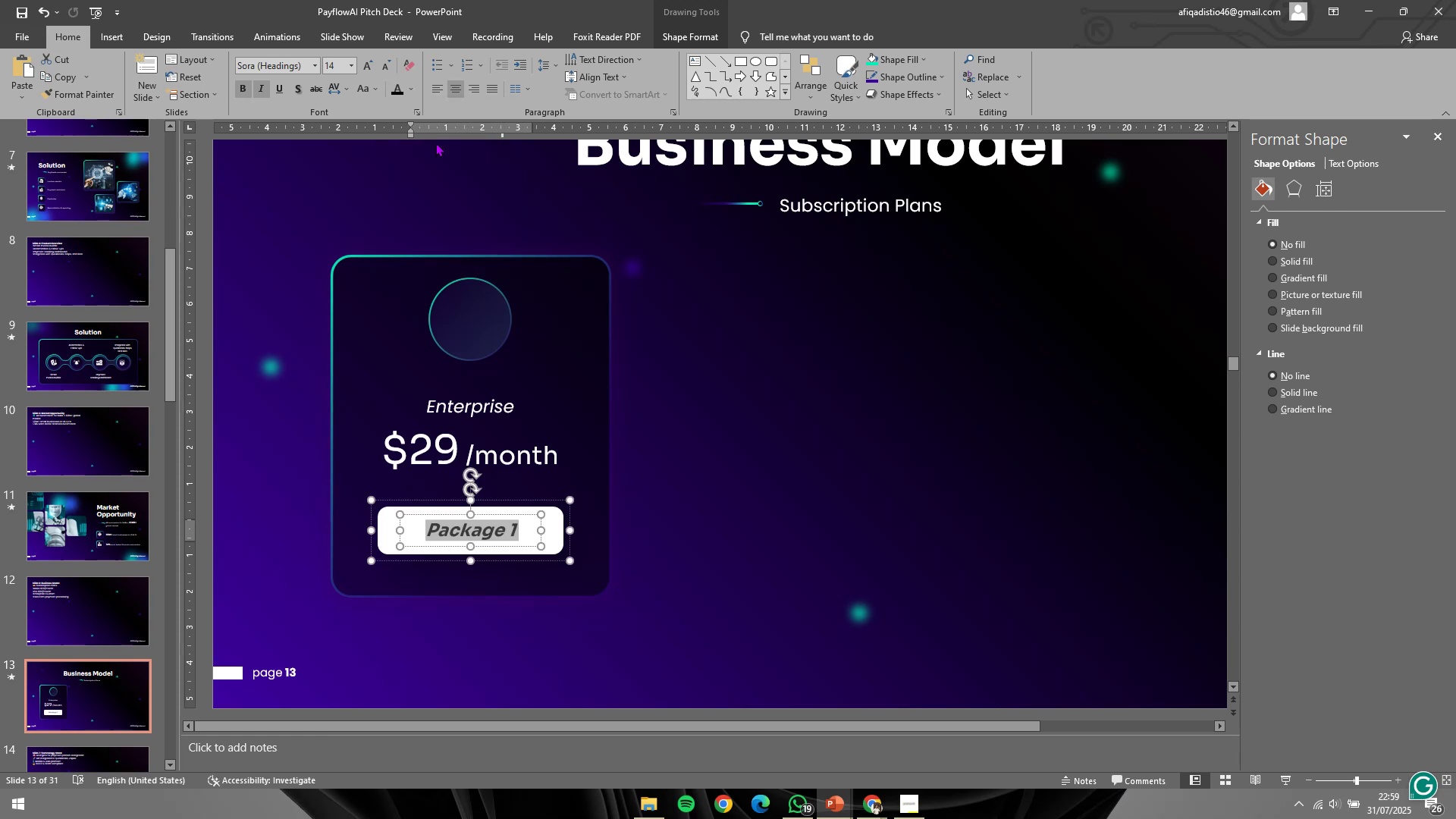 
double_click([836, 396])
 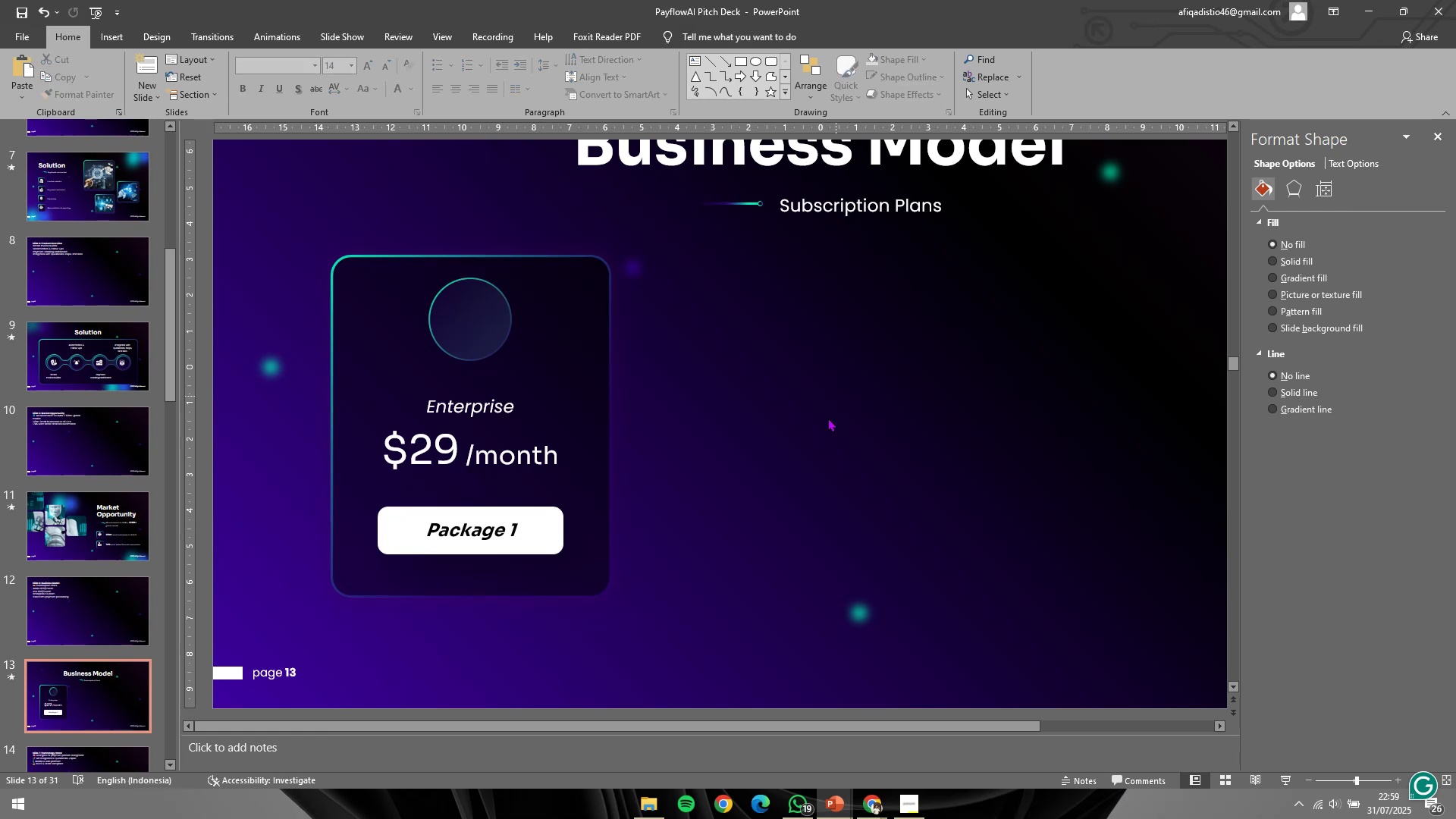 
hold_key(key=ControlLeft, duration=0.83)
scroll: coordinate [752, 557], scroll_direction: none, amount: 0.0
 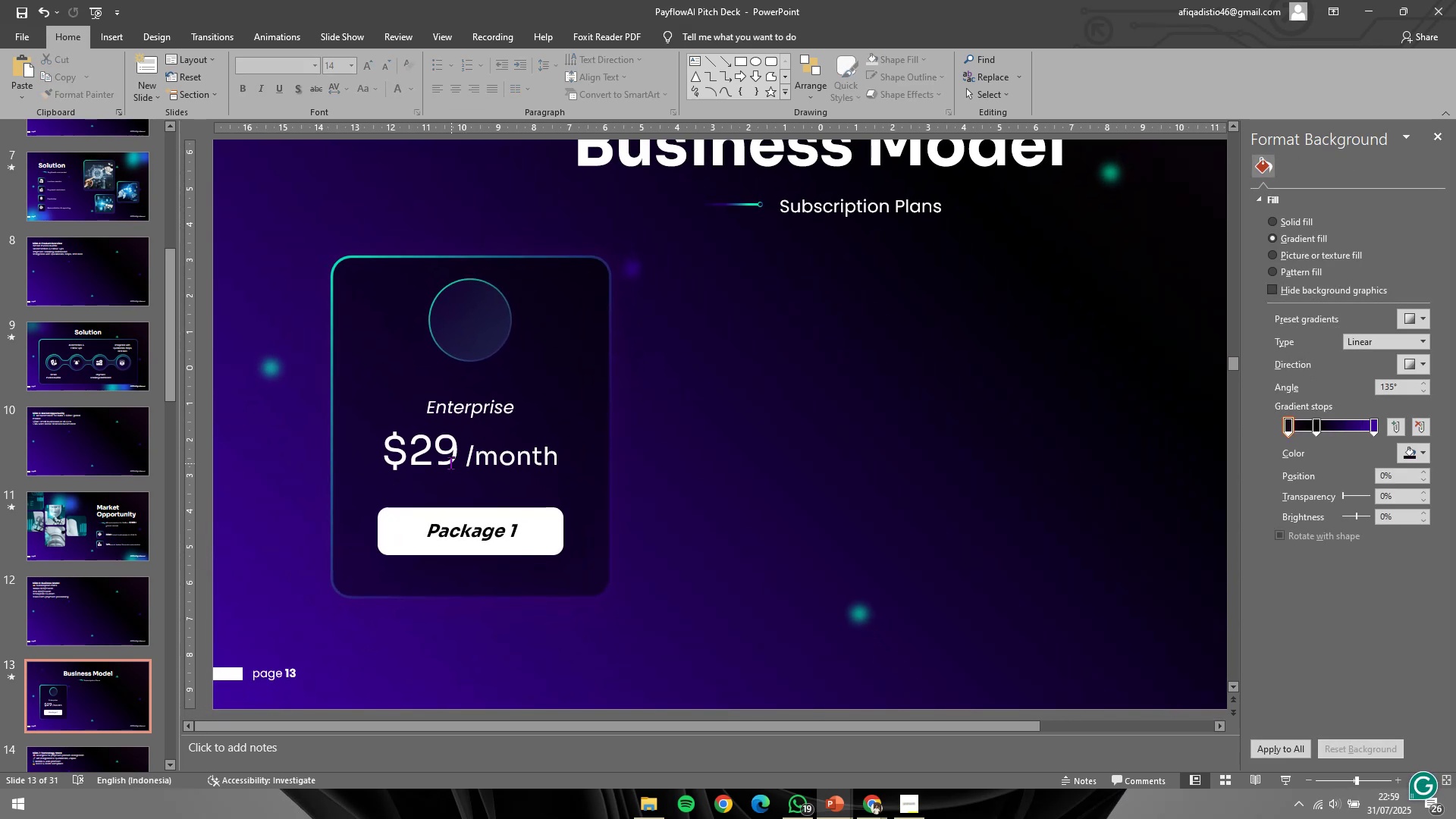 
wait(5.21)
 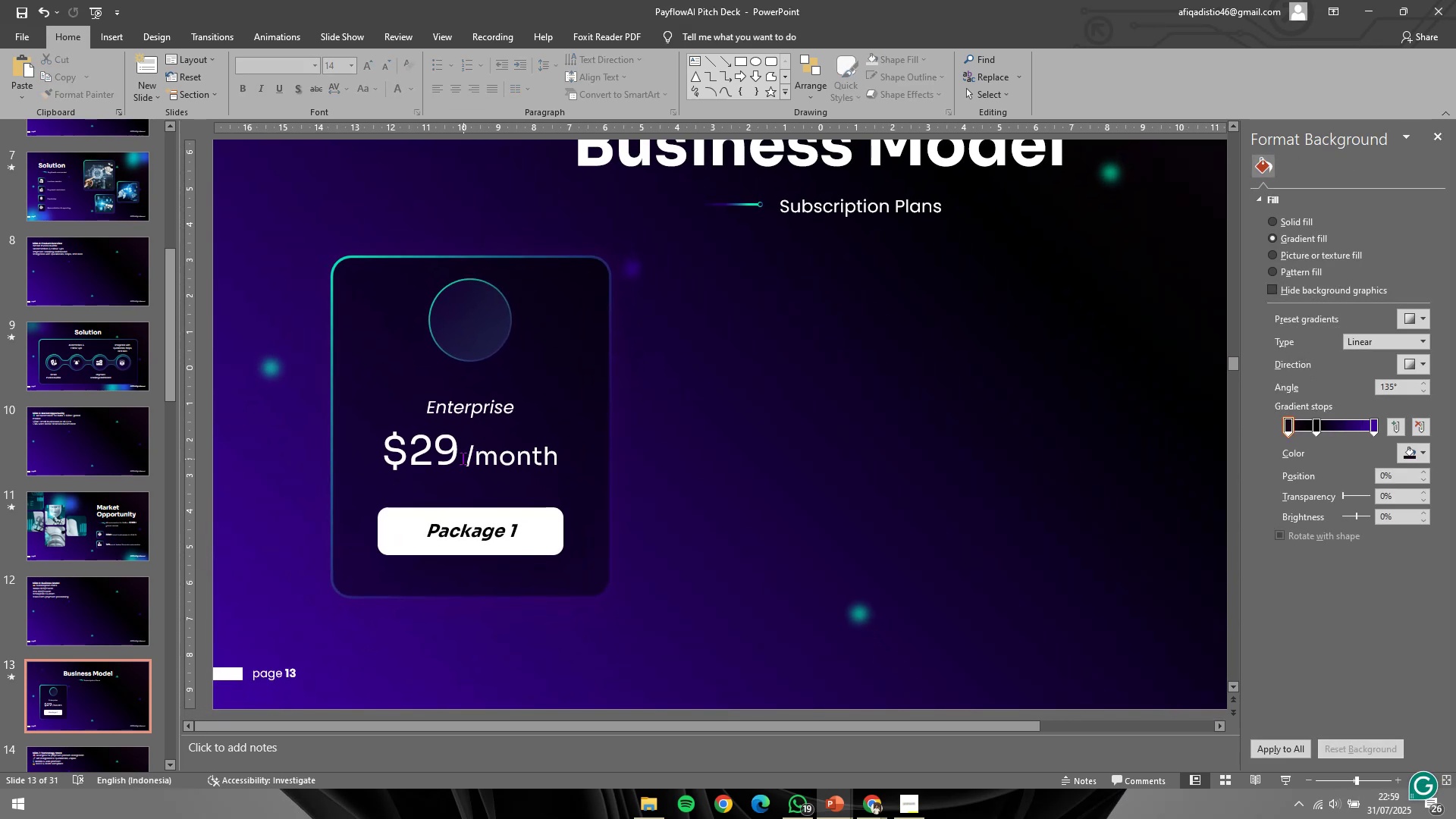 
key(Control+B)
 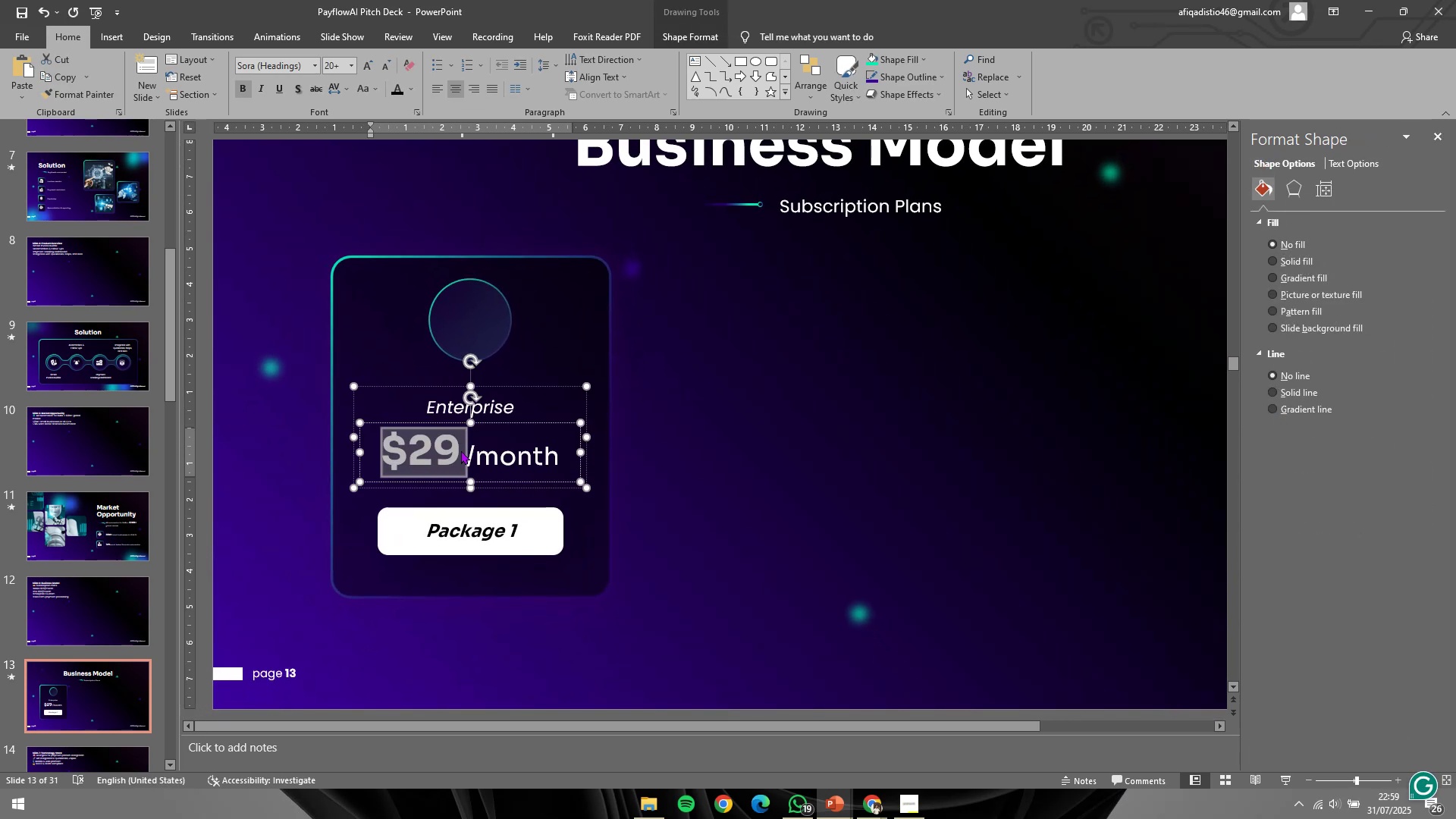 
left_click([465, 447])
 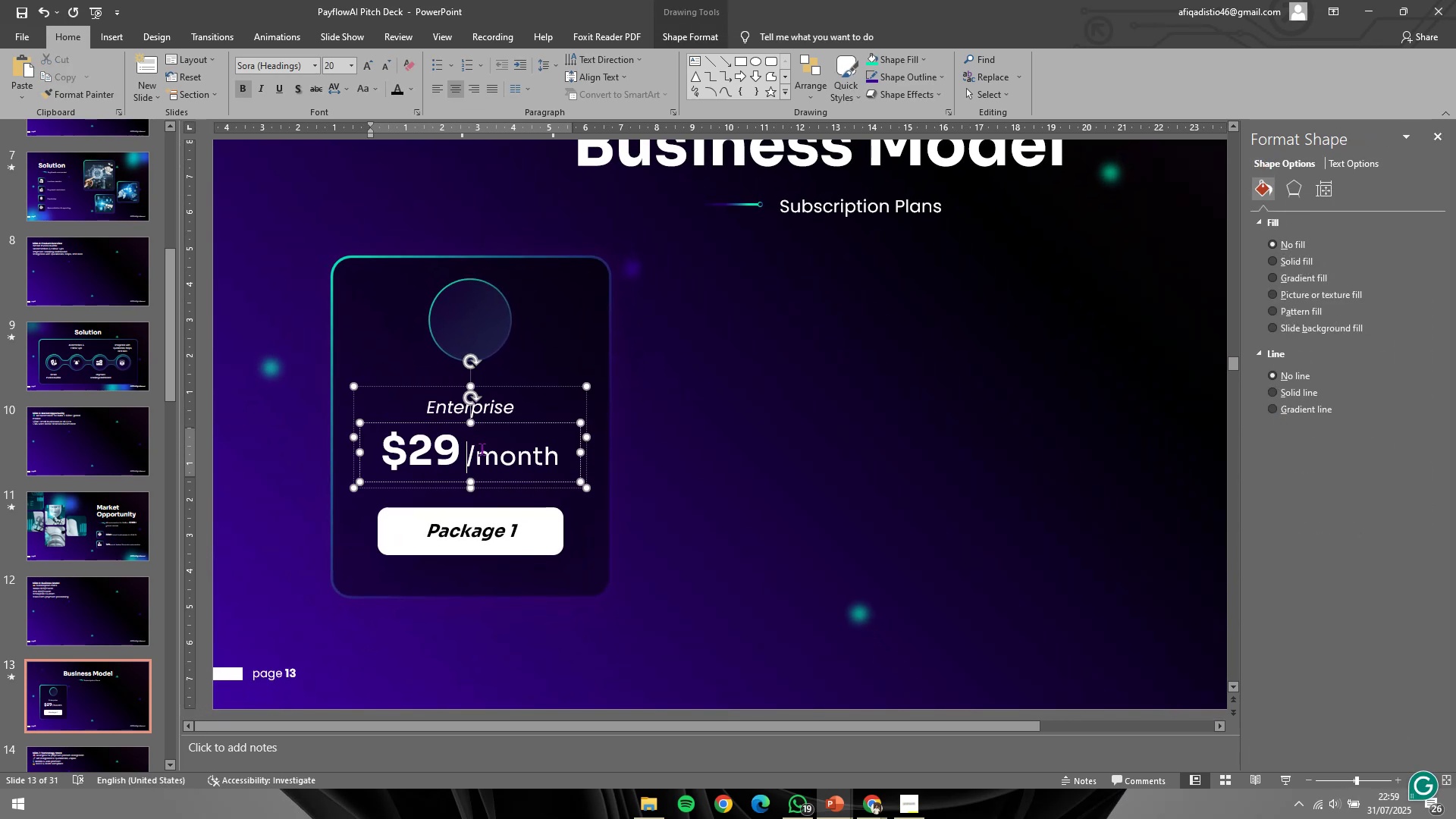 
key(Backspace)
 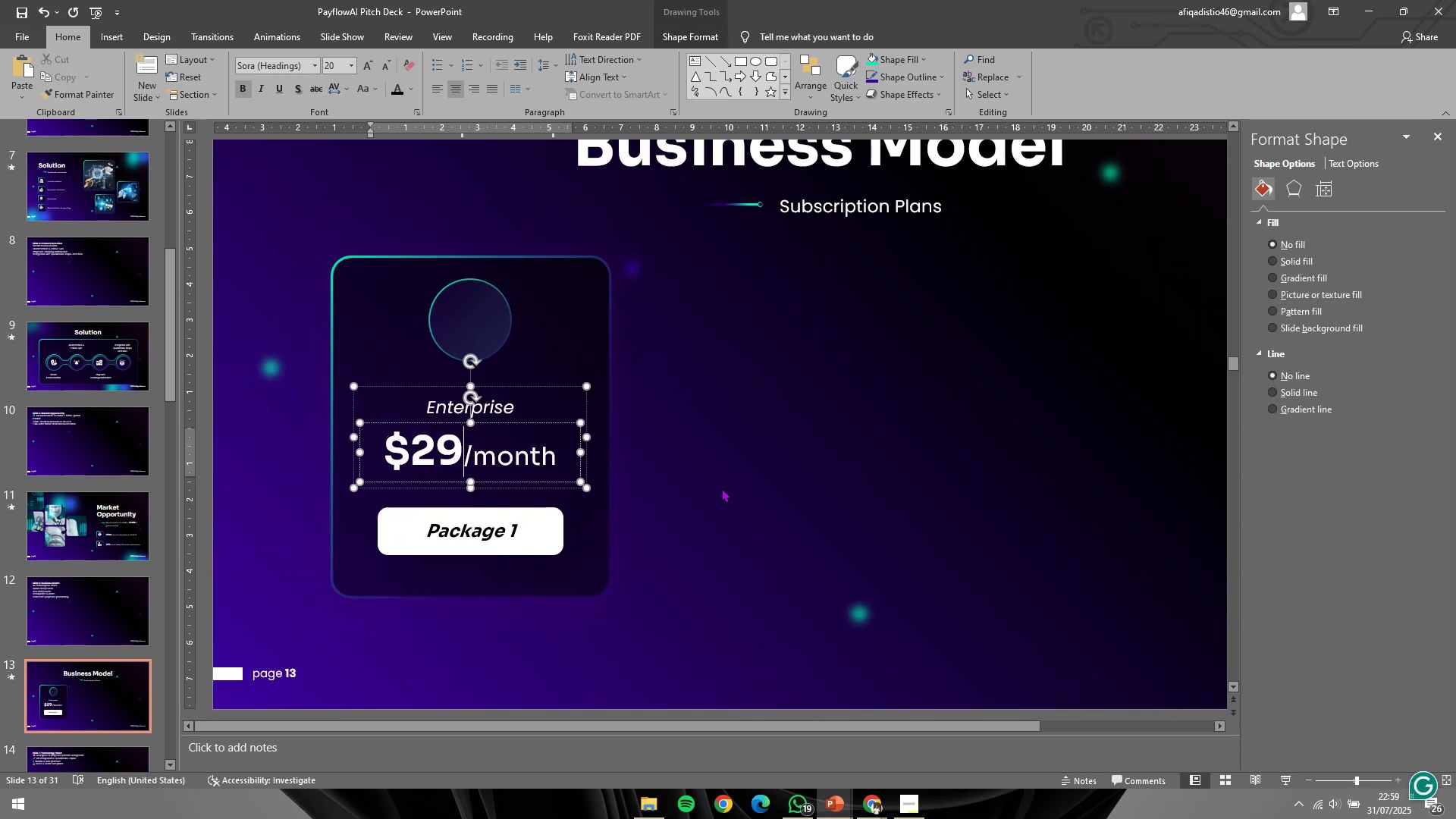 
left_click([738, 485])
 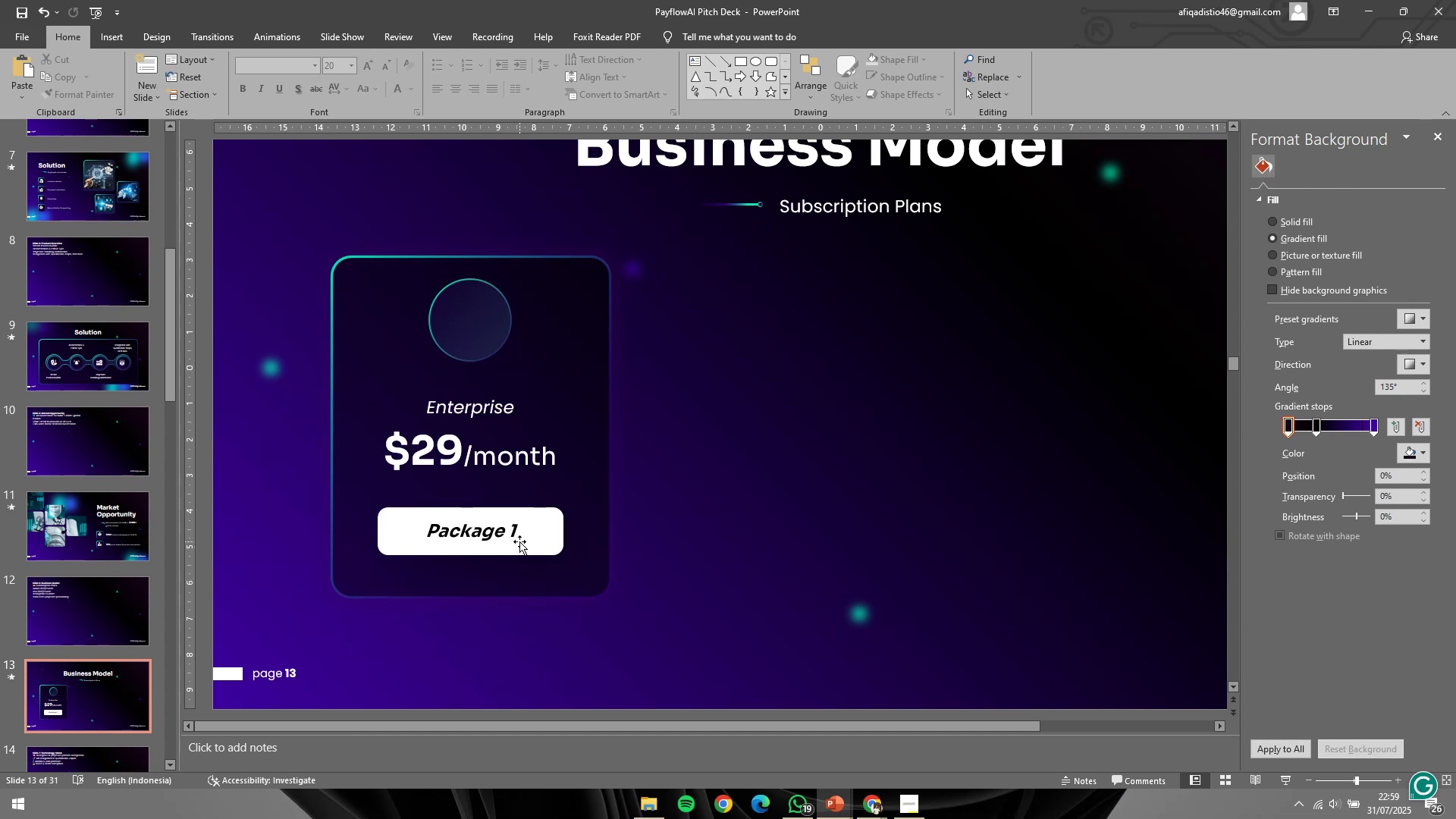 
key(Control+Z)
 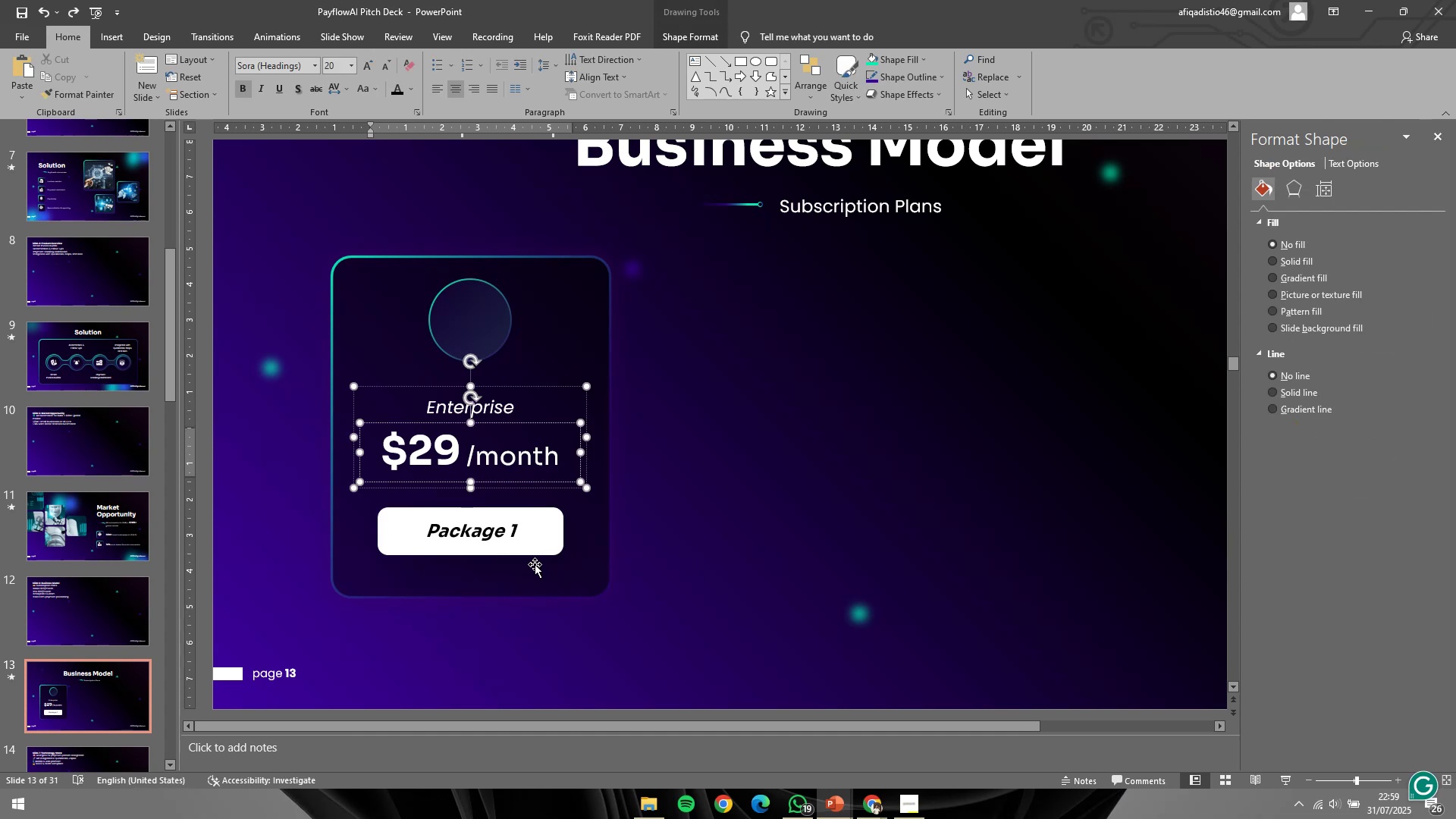 
hold_key(key=ControlLeft, duration=1.53)
scroll: coordinate [593, 556], scroll_direction: down, amount: 2.0
 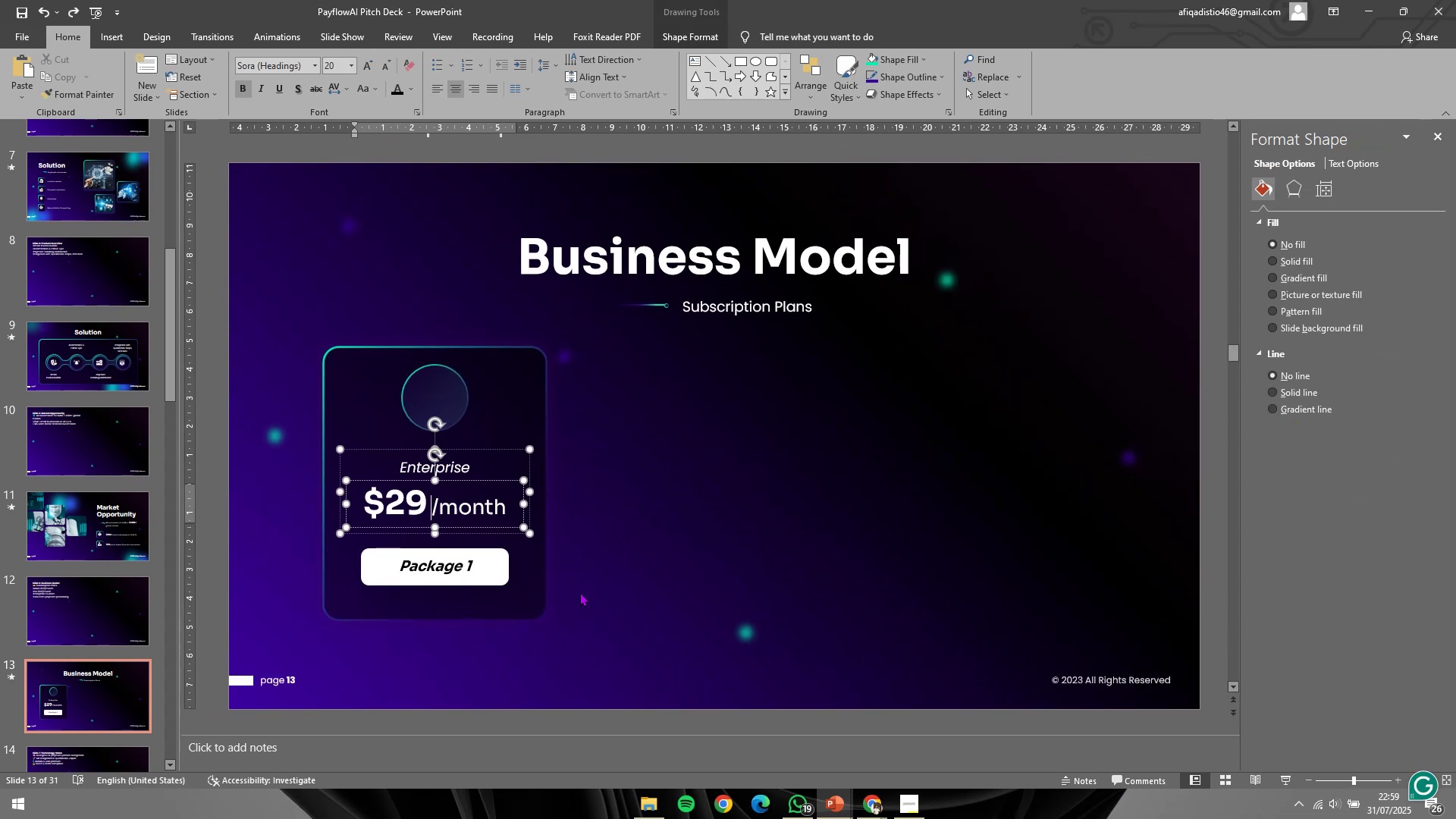 
key(Control+ControlLeft)
 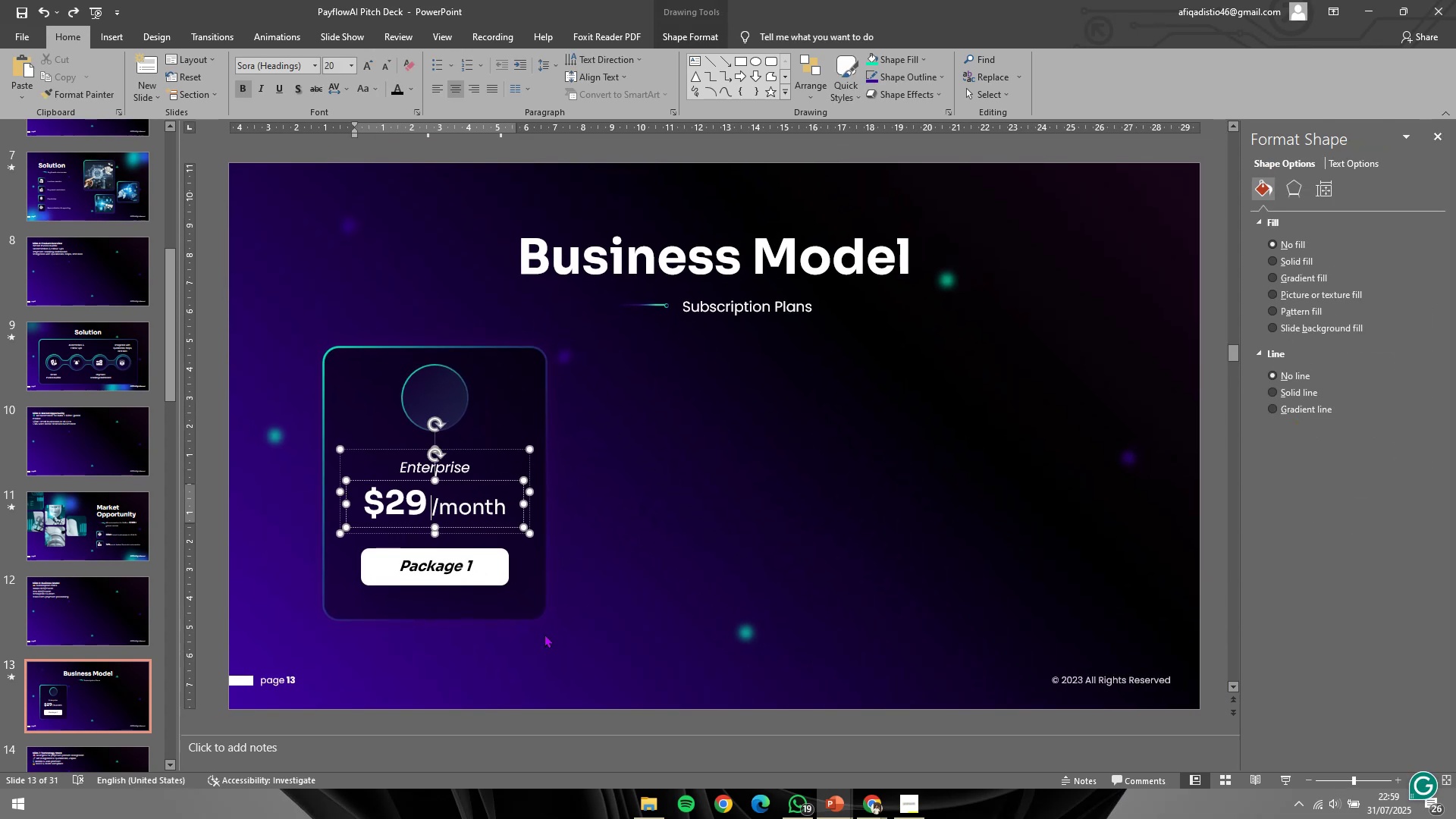 
key(Control+ControlLeft)
 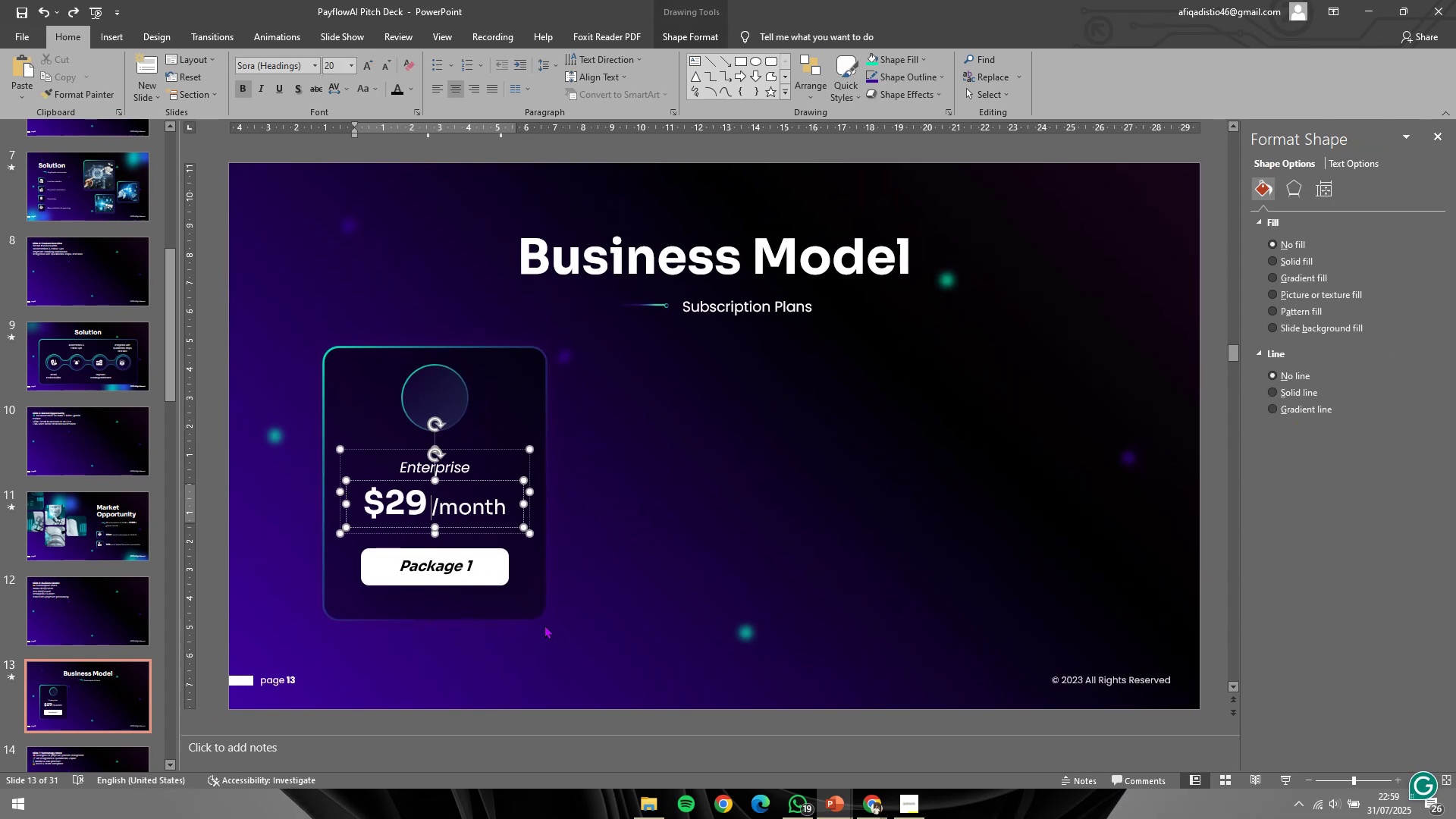 
key(Control+ControlLeft)
 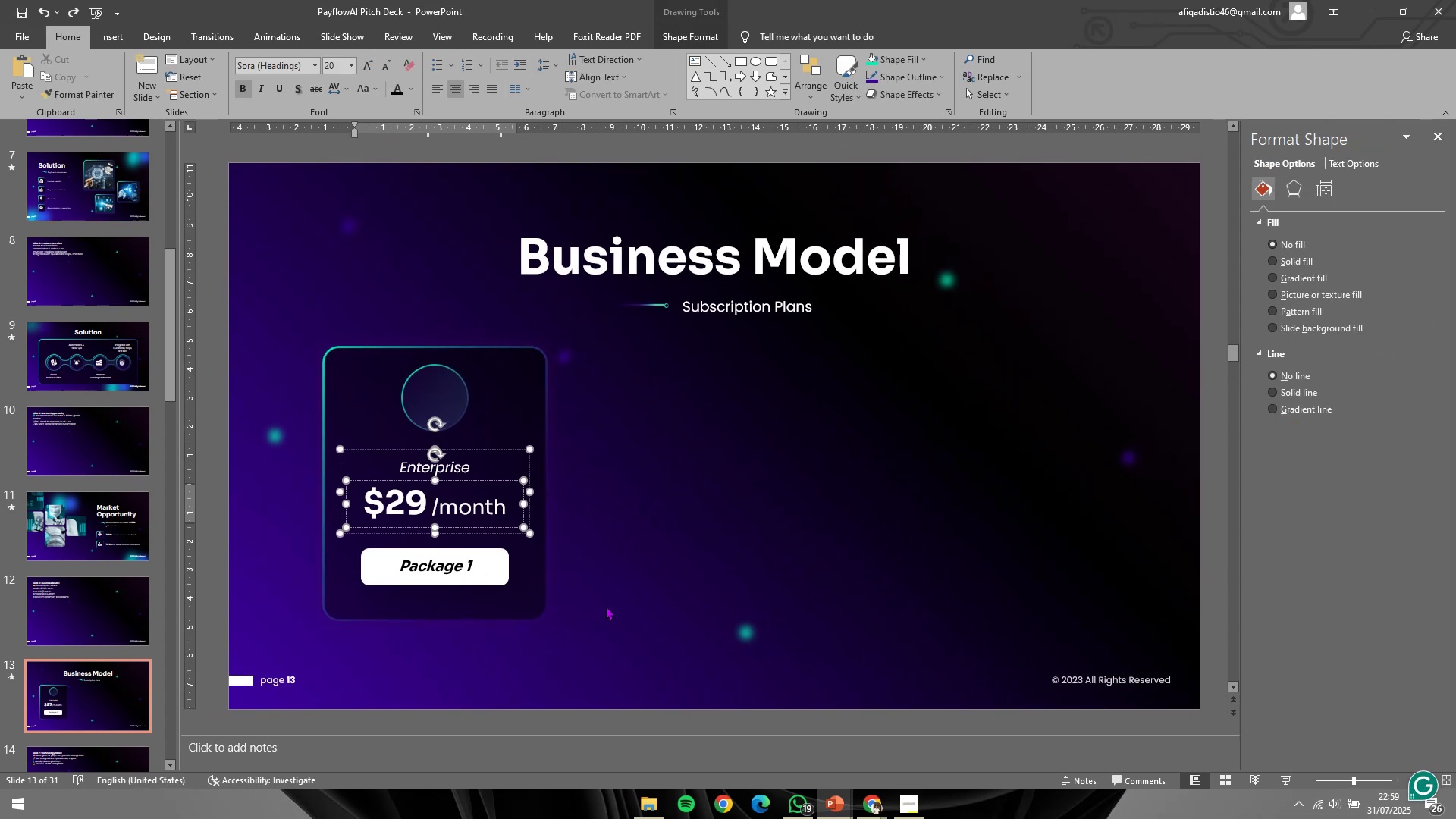 
left_click([647, 596])
 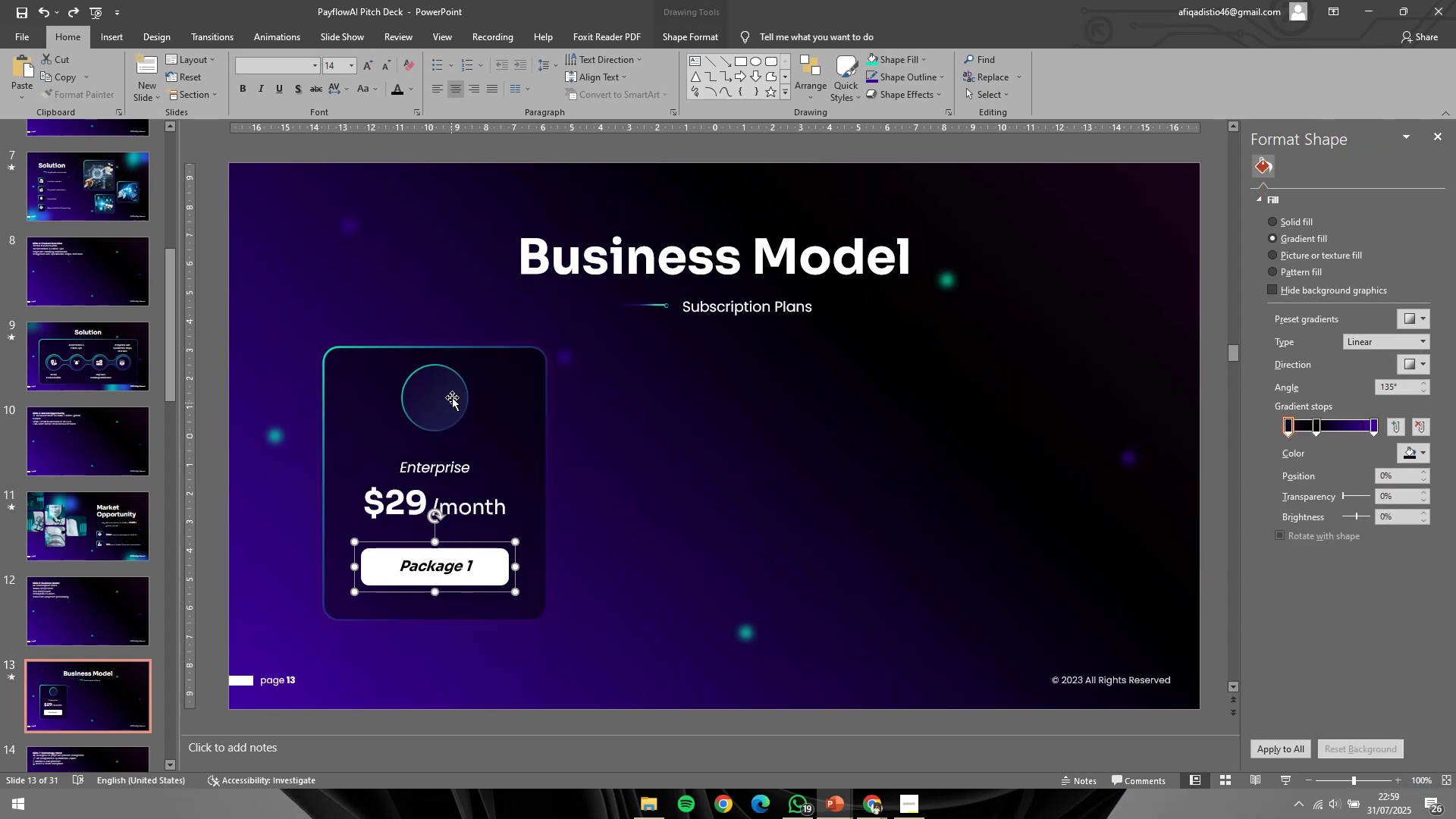 
hold_key(key=ShiftLeft, duration=1.52)
 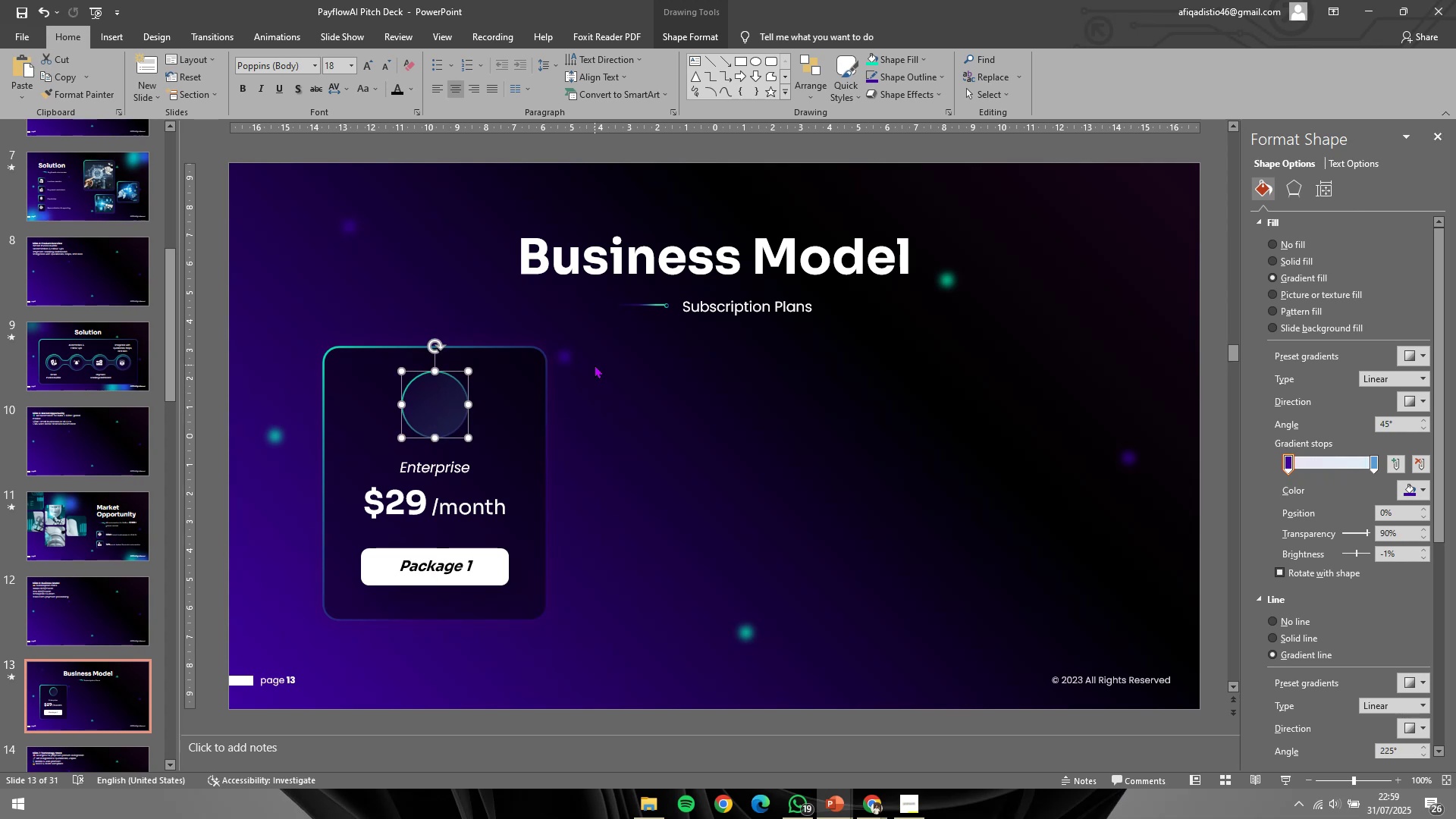 
left_click([595, 364])
 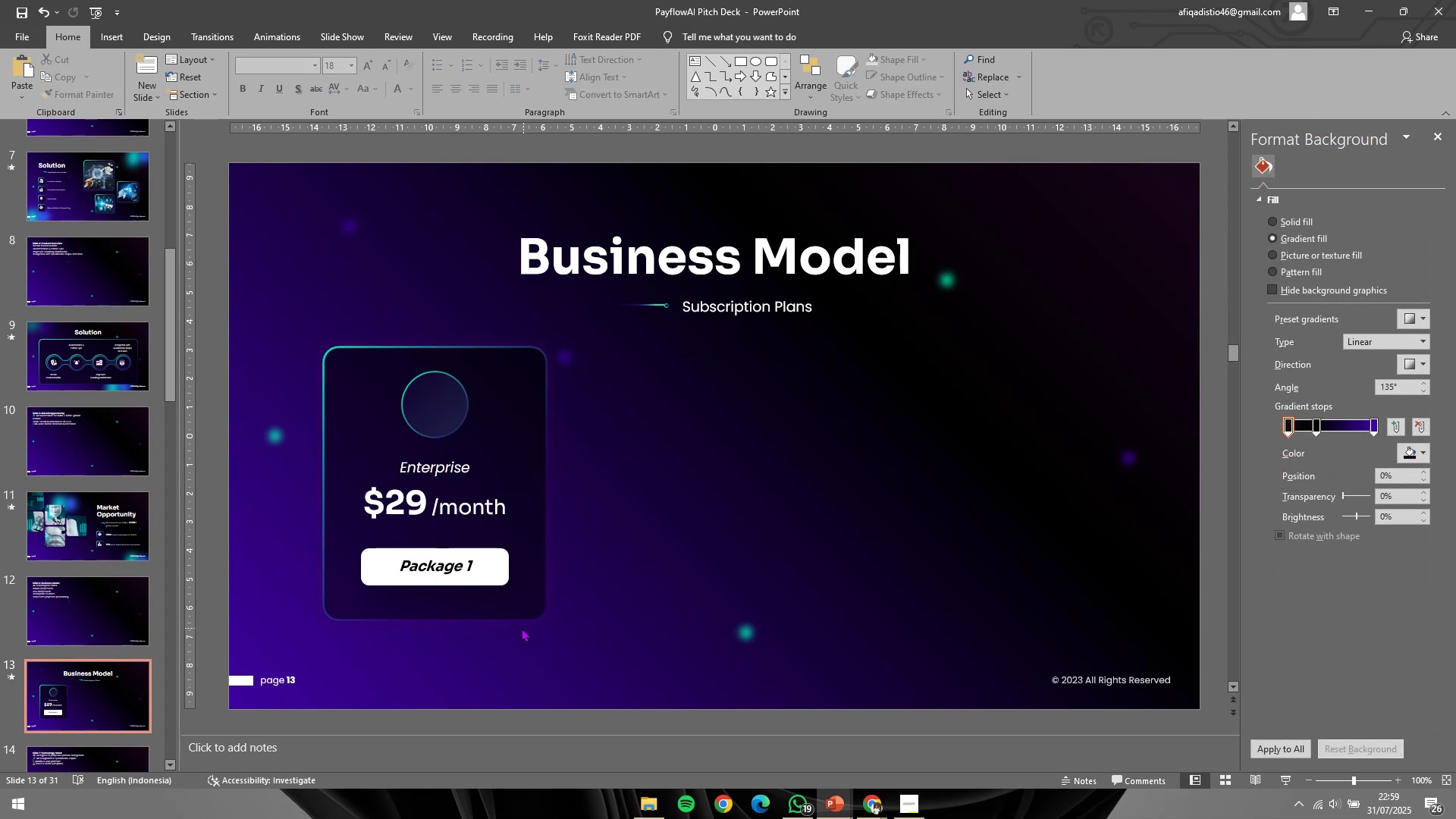 
hold_key(key=ShiftLeft, duration=1.53)
 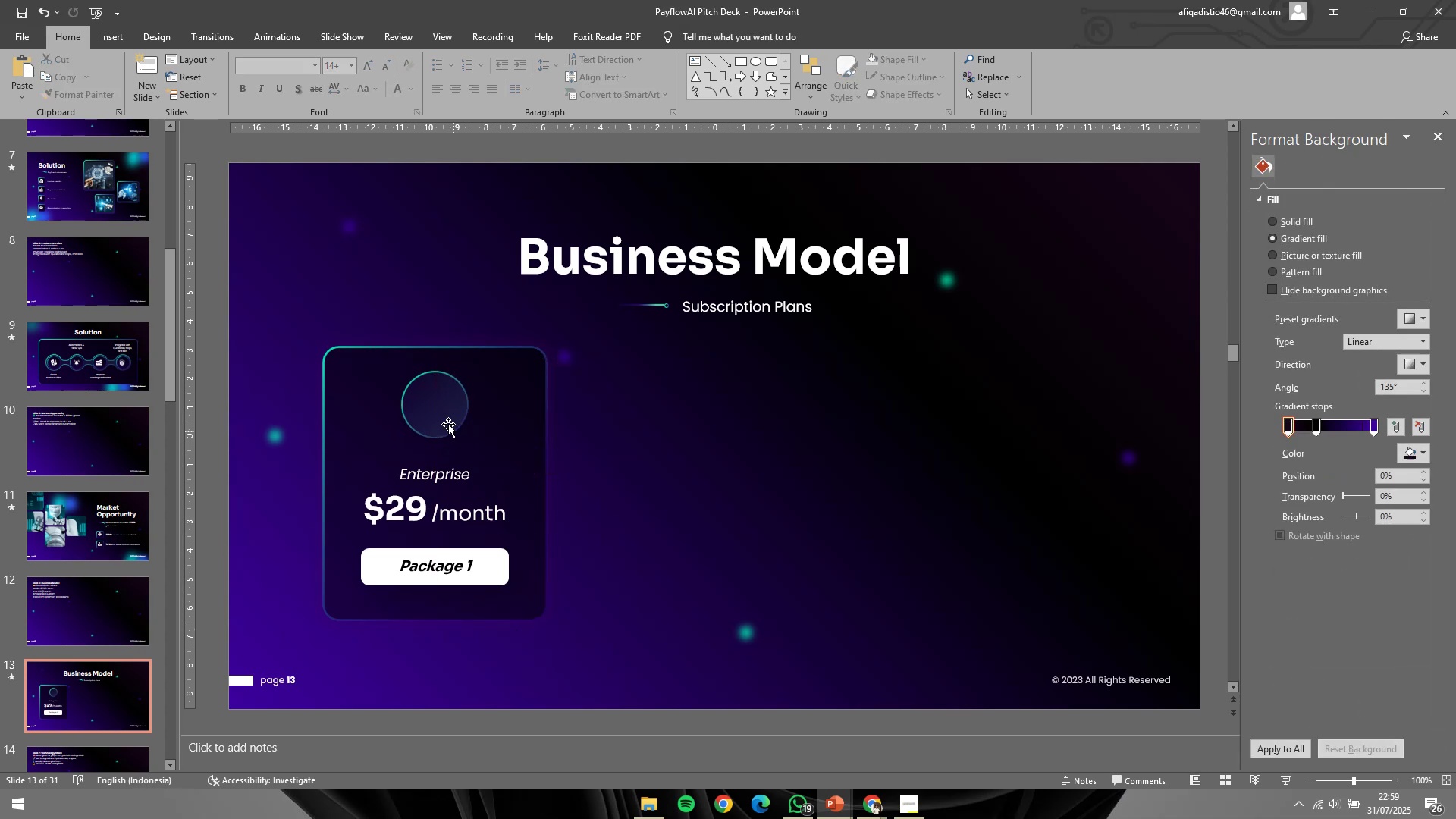 
hold_key(key=ShiftLeft, duration=1.52)
left_click([438, 429])
 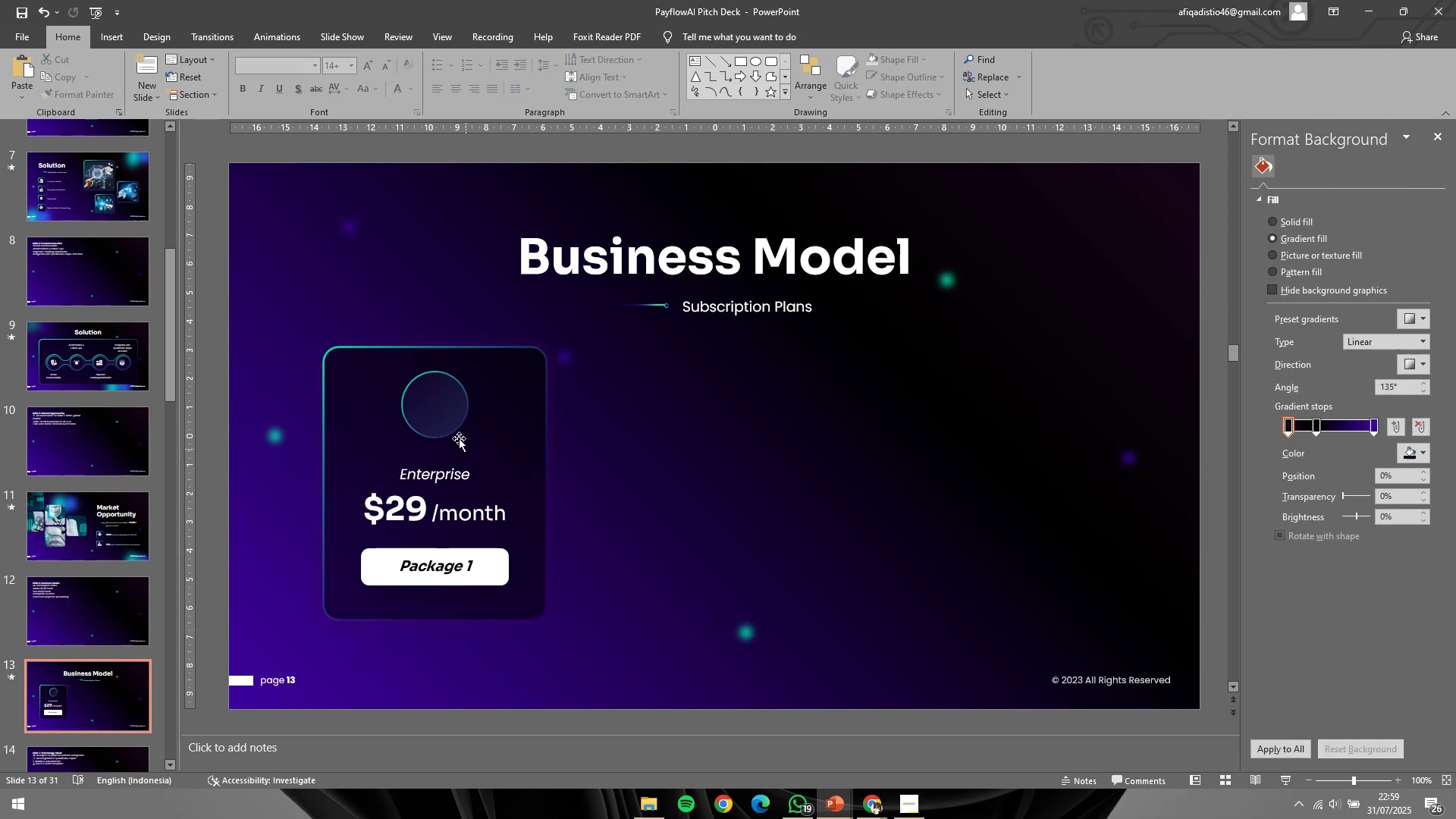 
left_click([447, 422])
 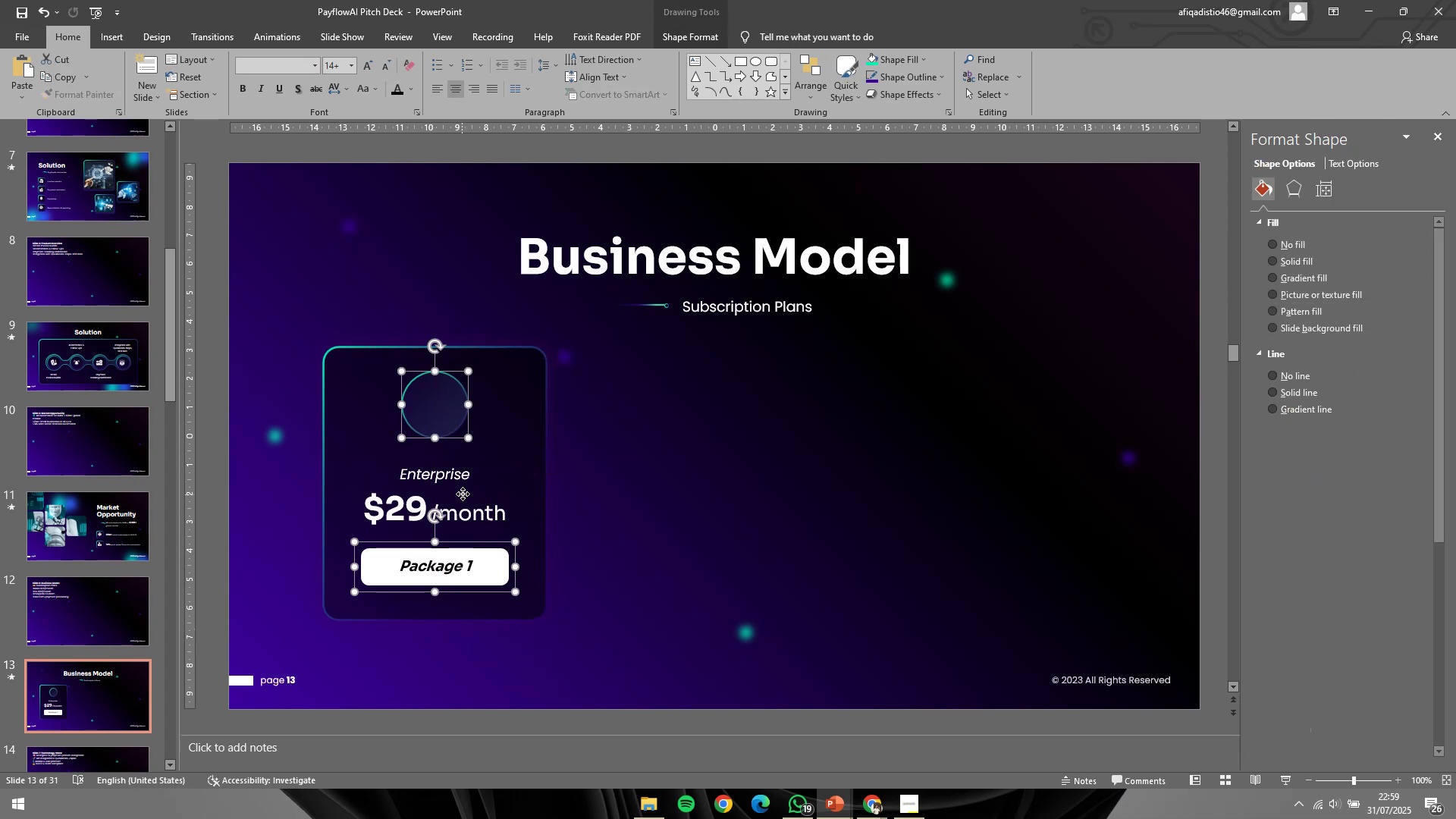 
hold_key(key=ShiftLeft, duration=0.31)
 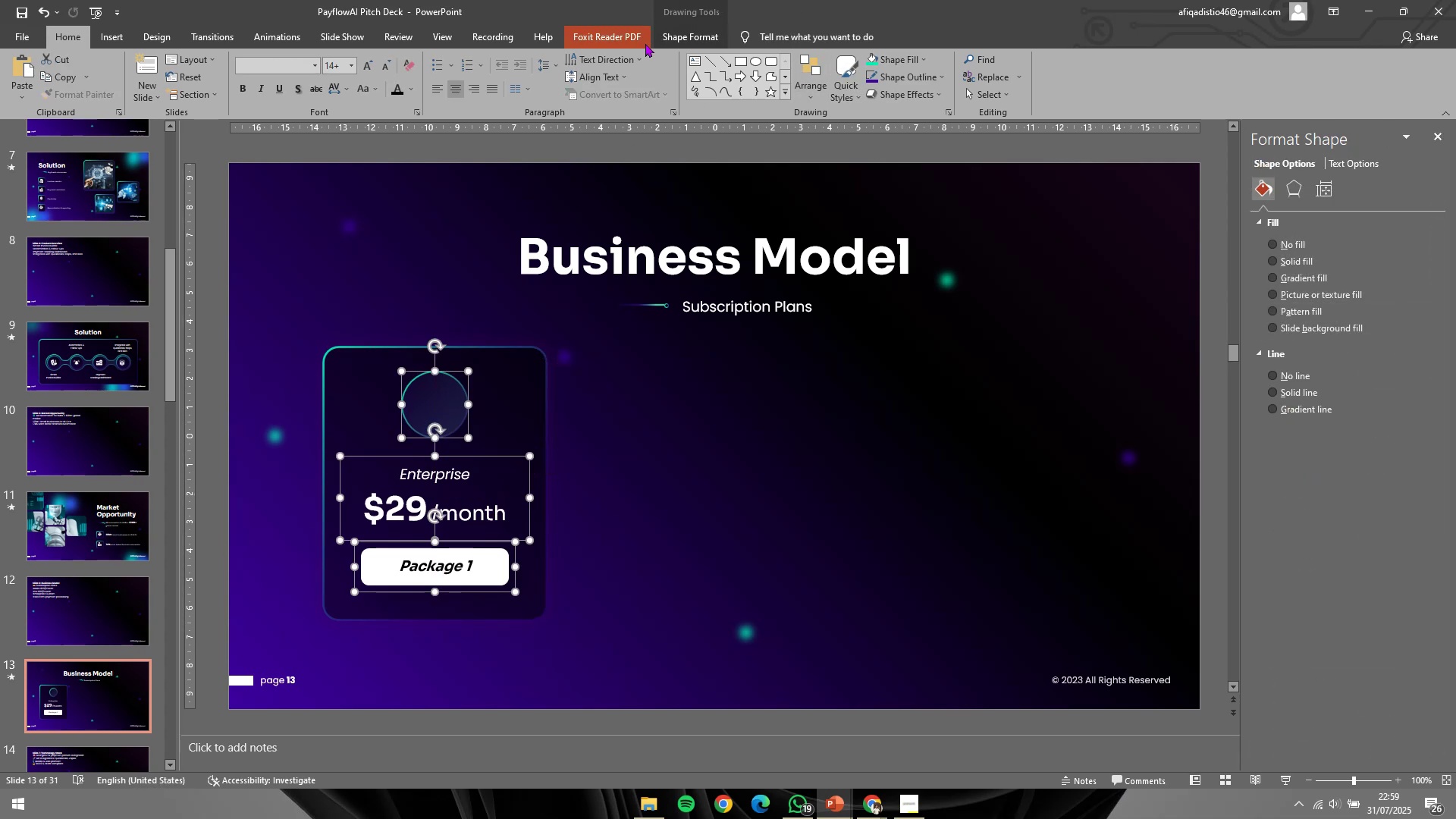 
left_click([692, 43])
 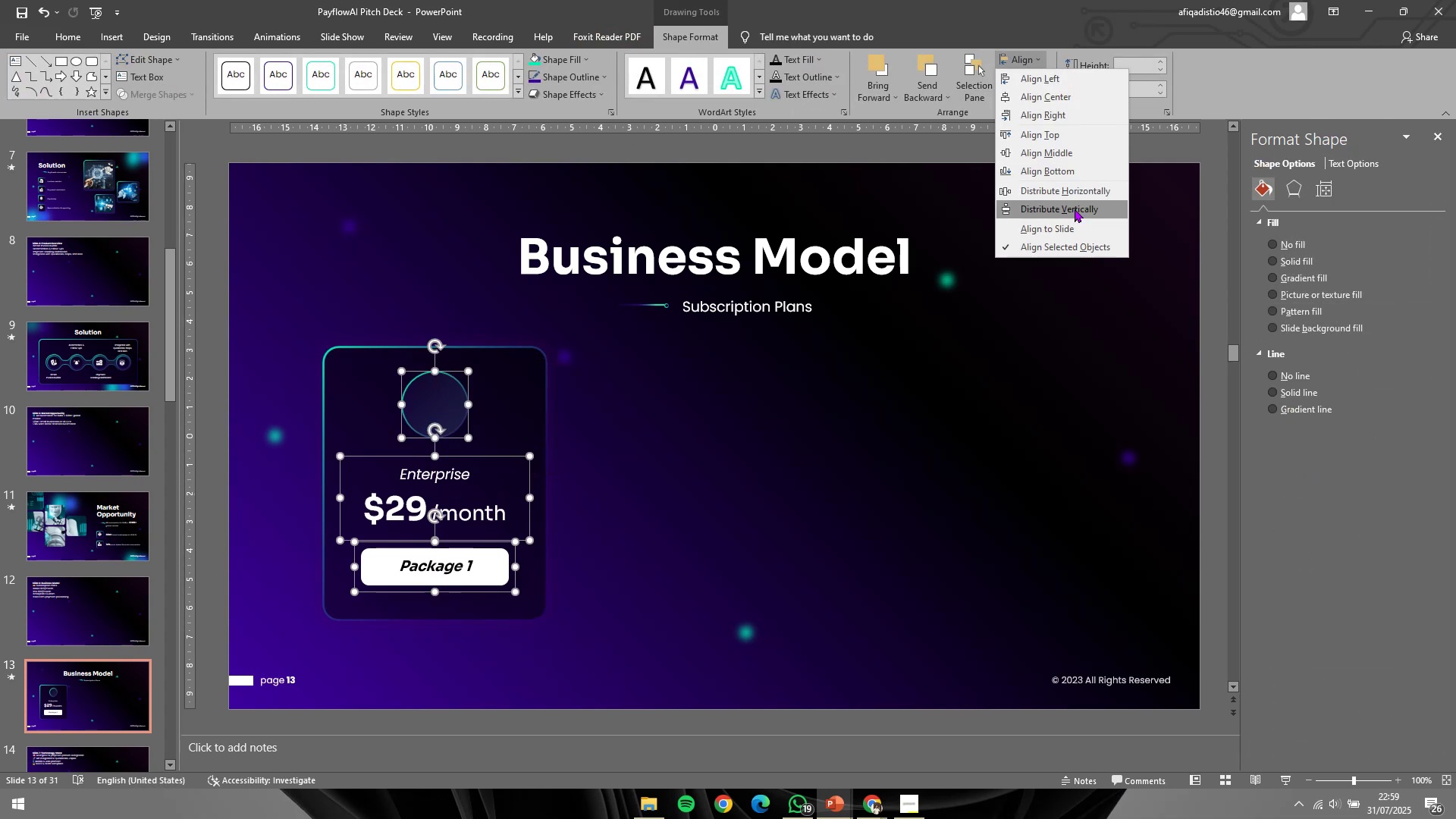 
double_click([622, 375])
 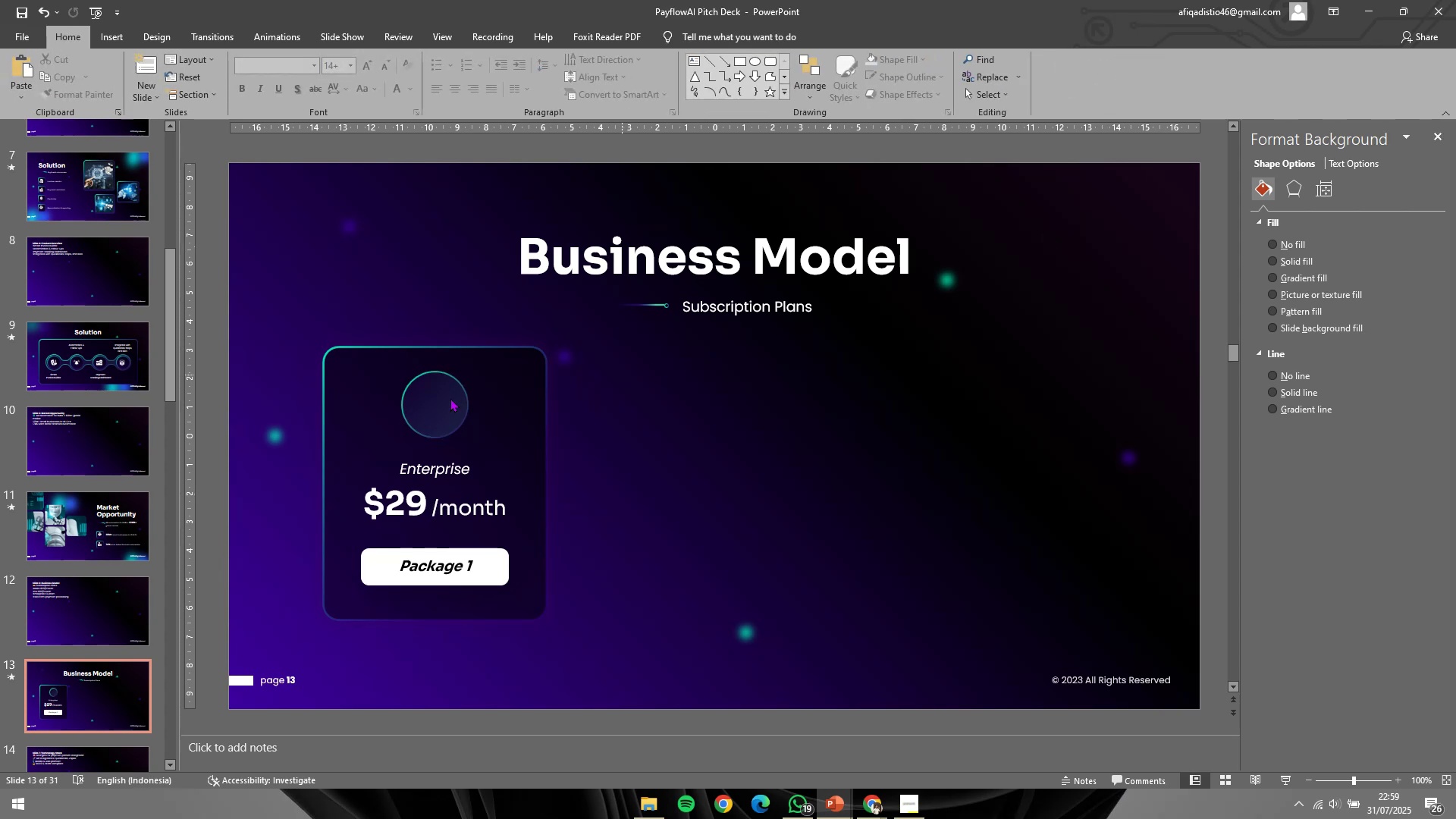 
triple_click([450, 398])
 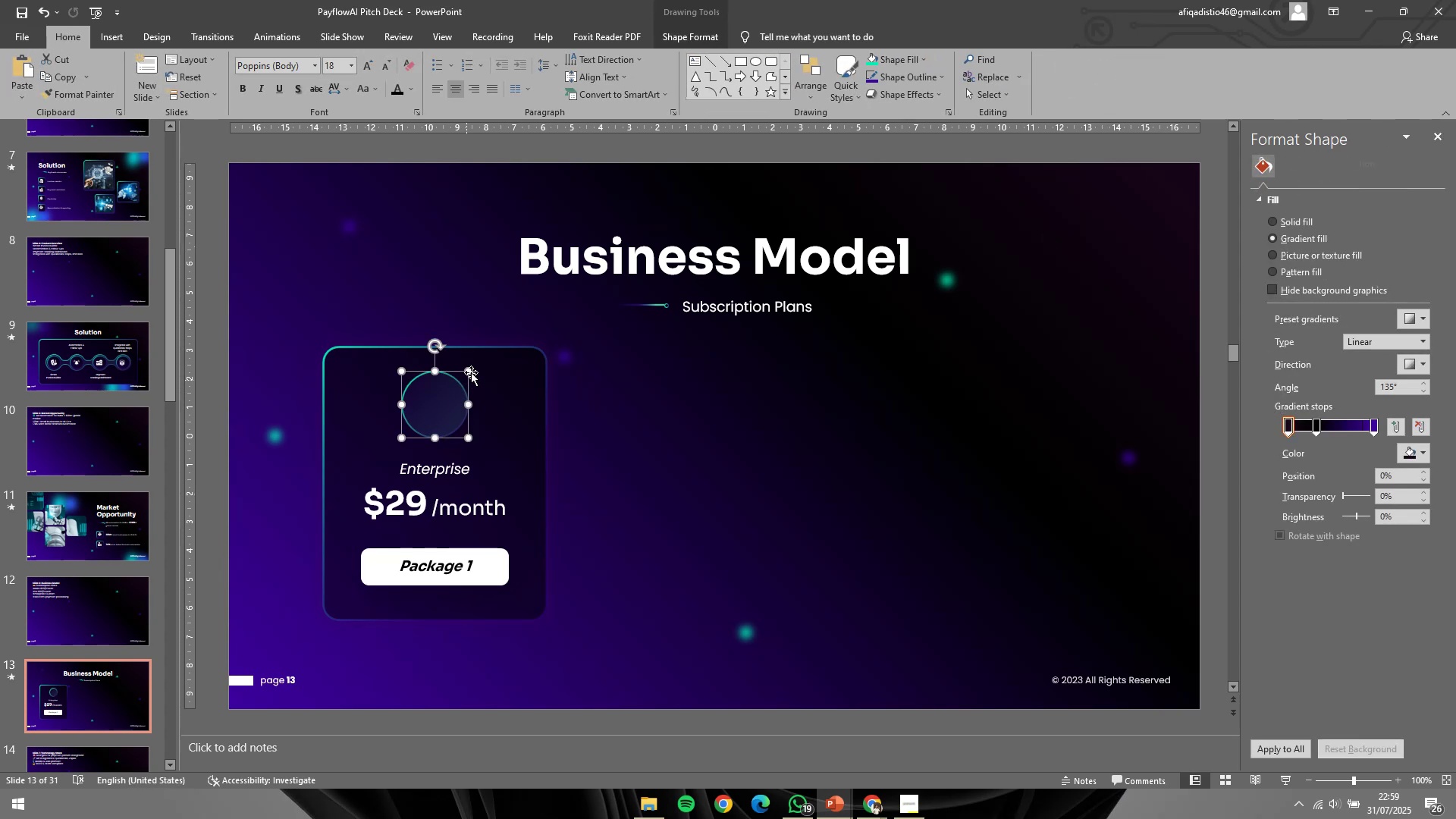 
hold_key(key=ControlLeft, duration=1.32)
hold_key(key=ShiftLeft, duration=1.01)
left_click([469, 368])
 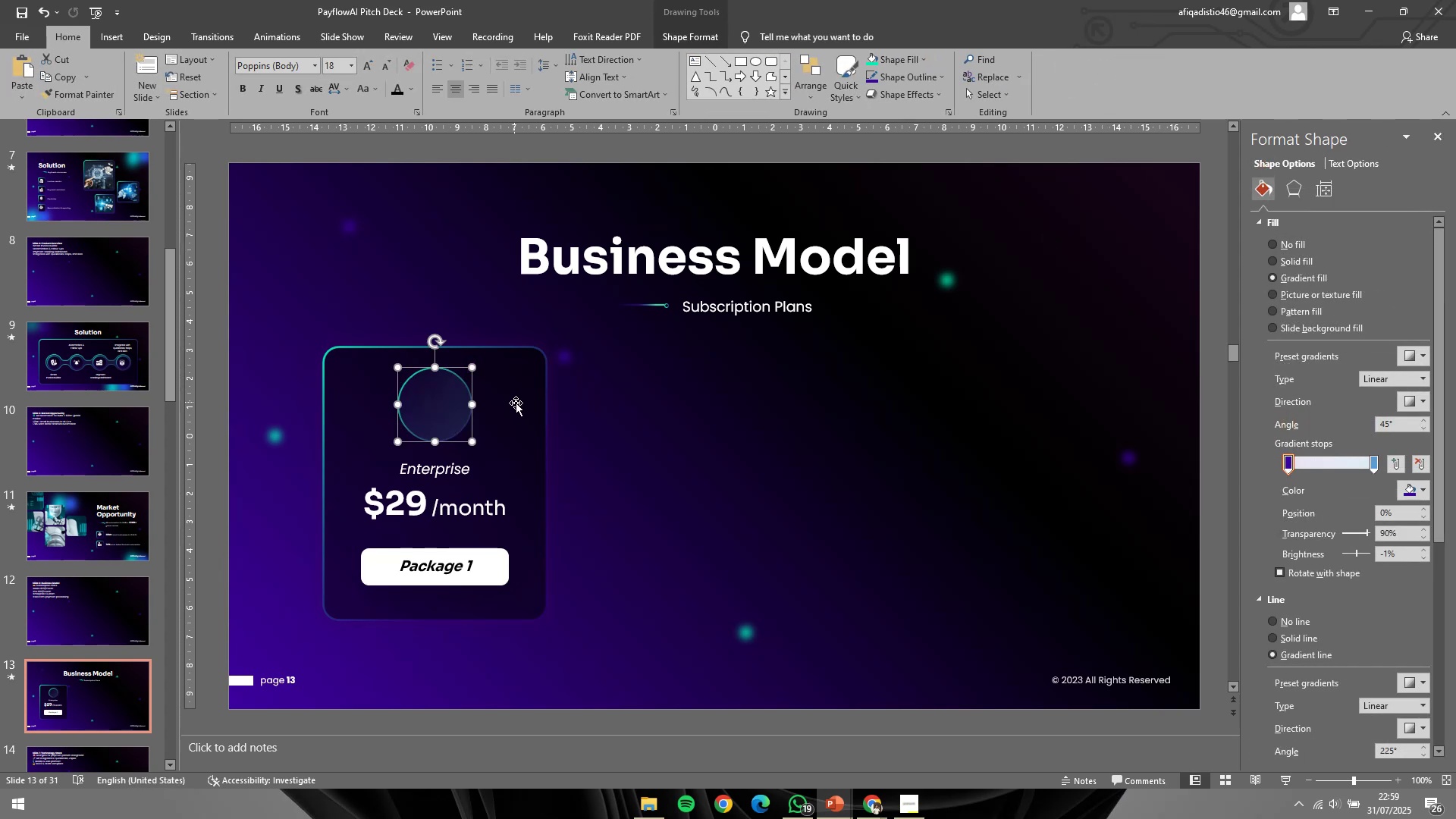 
left_click([585, 411])
 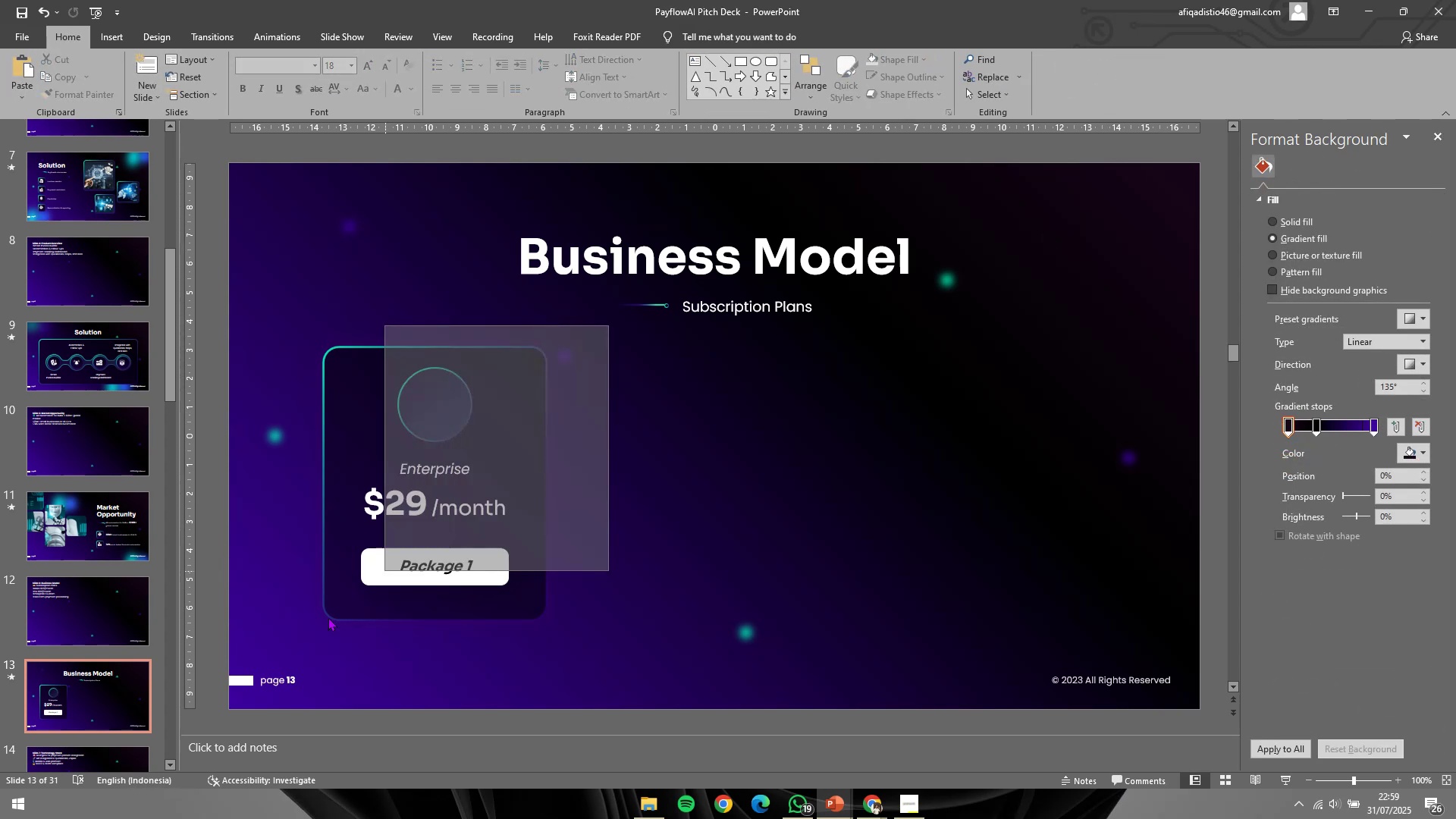 
key(Control+G)
 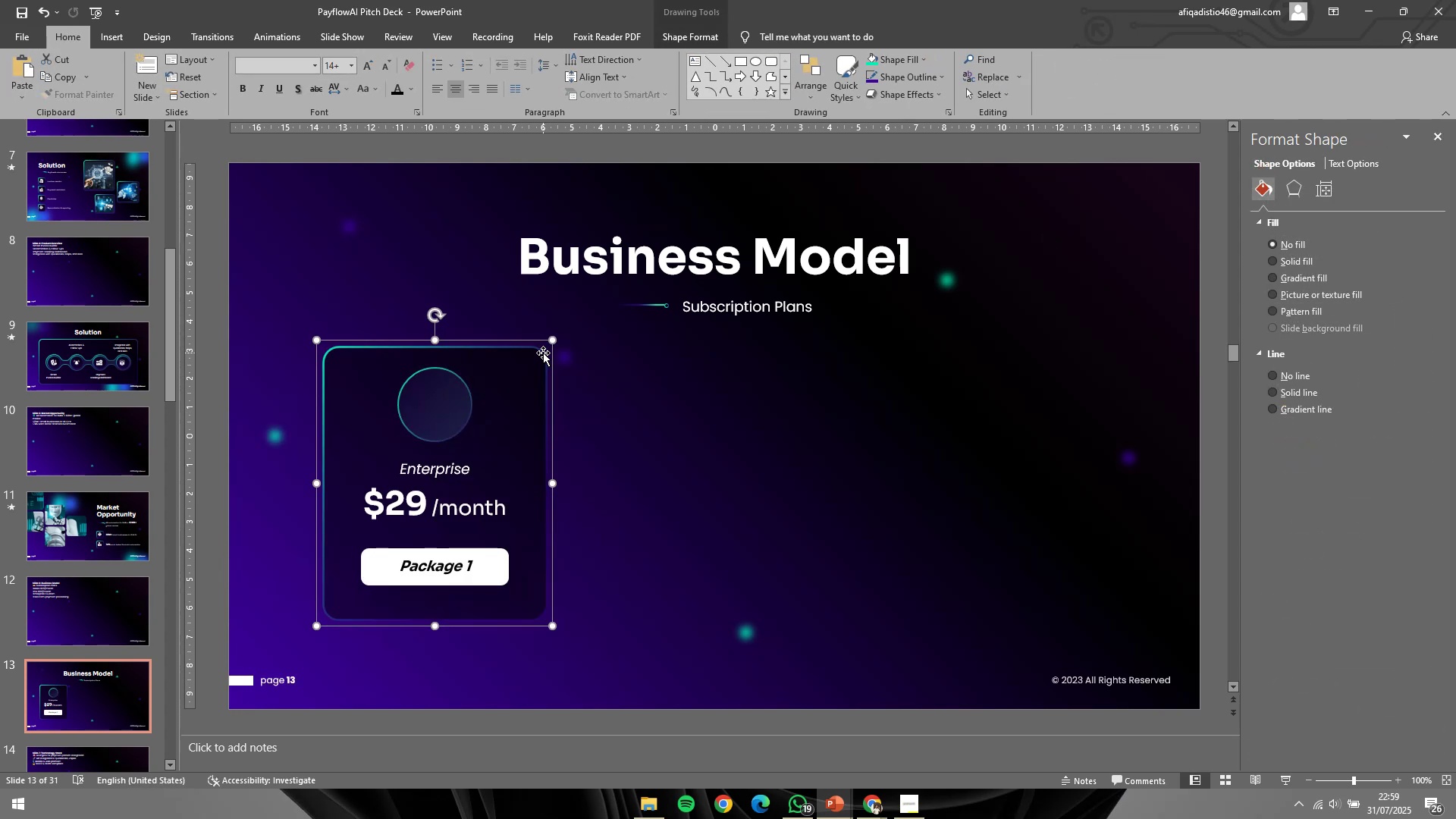 
key(Control+Z)
 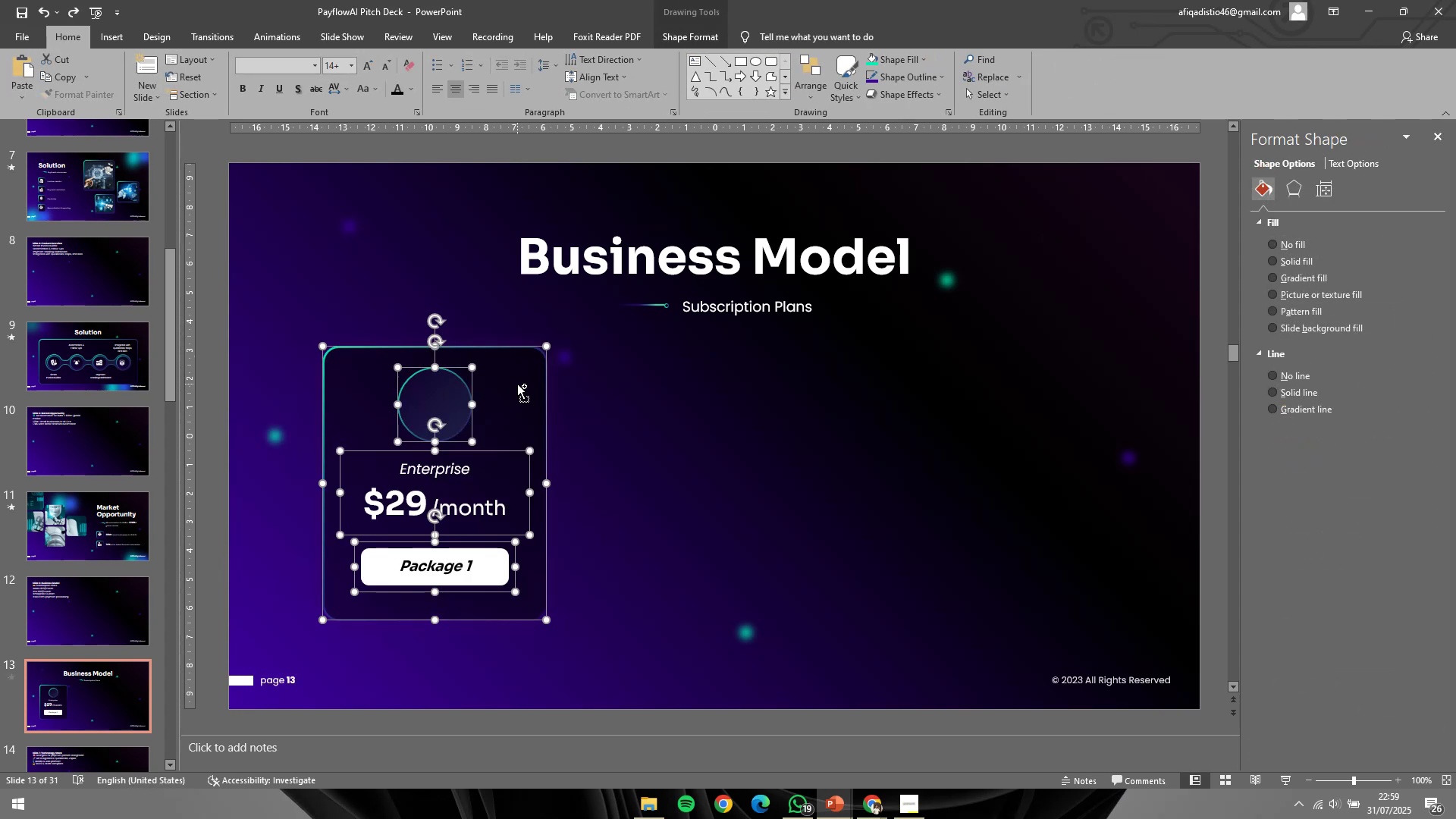 
key(Control+Z)
 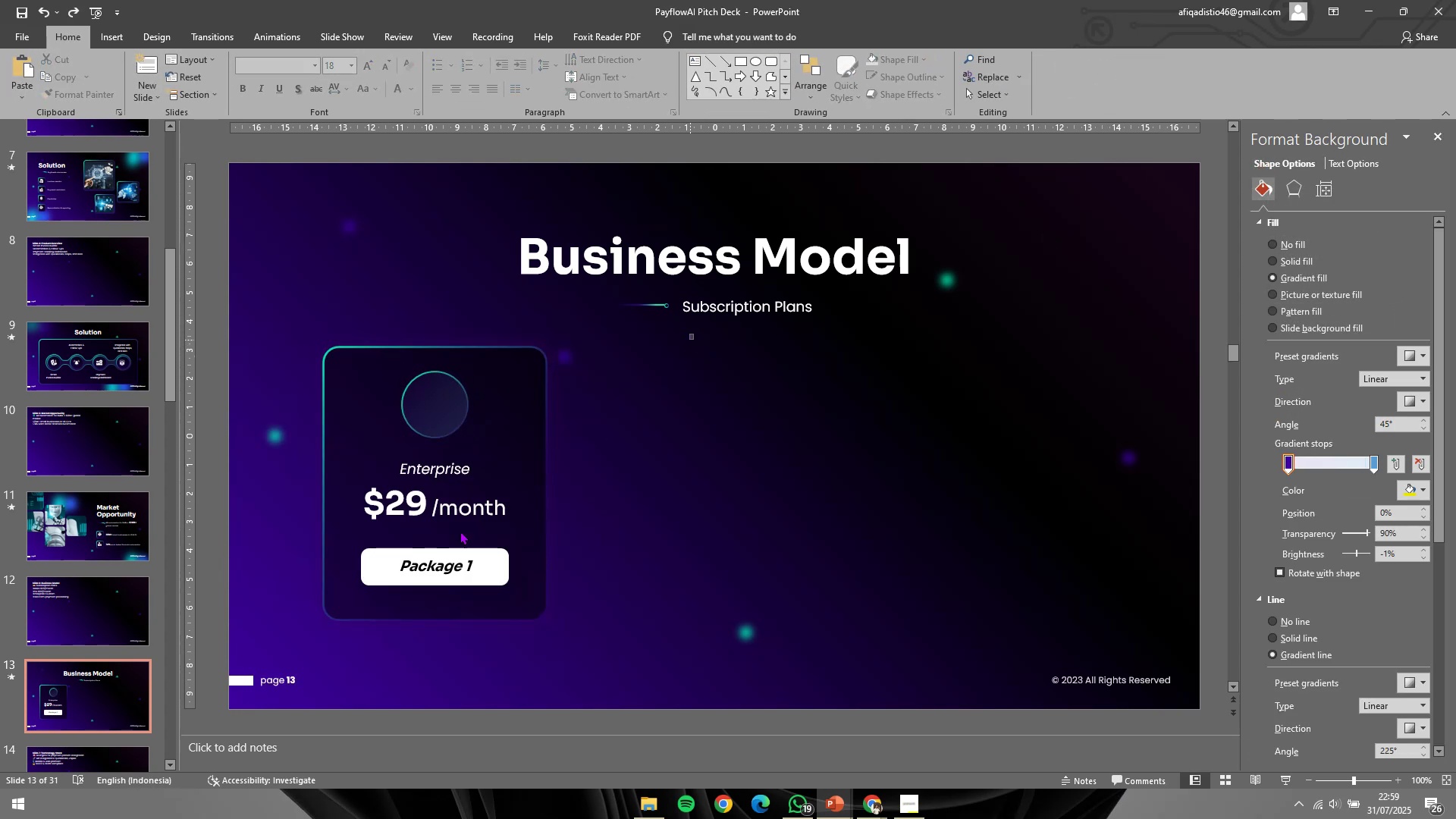 
key(Control+G)
 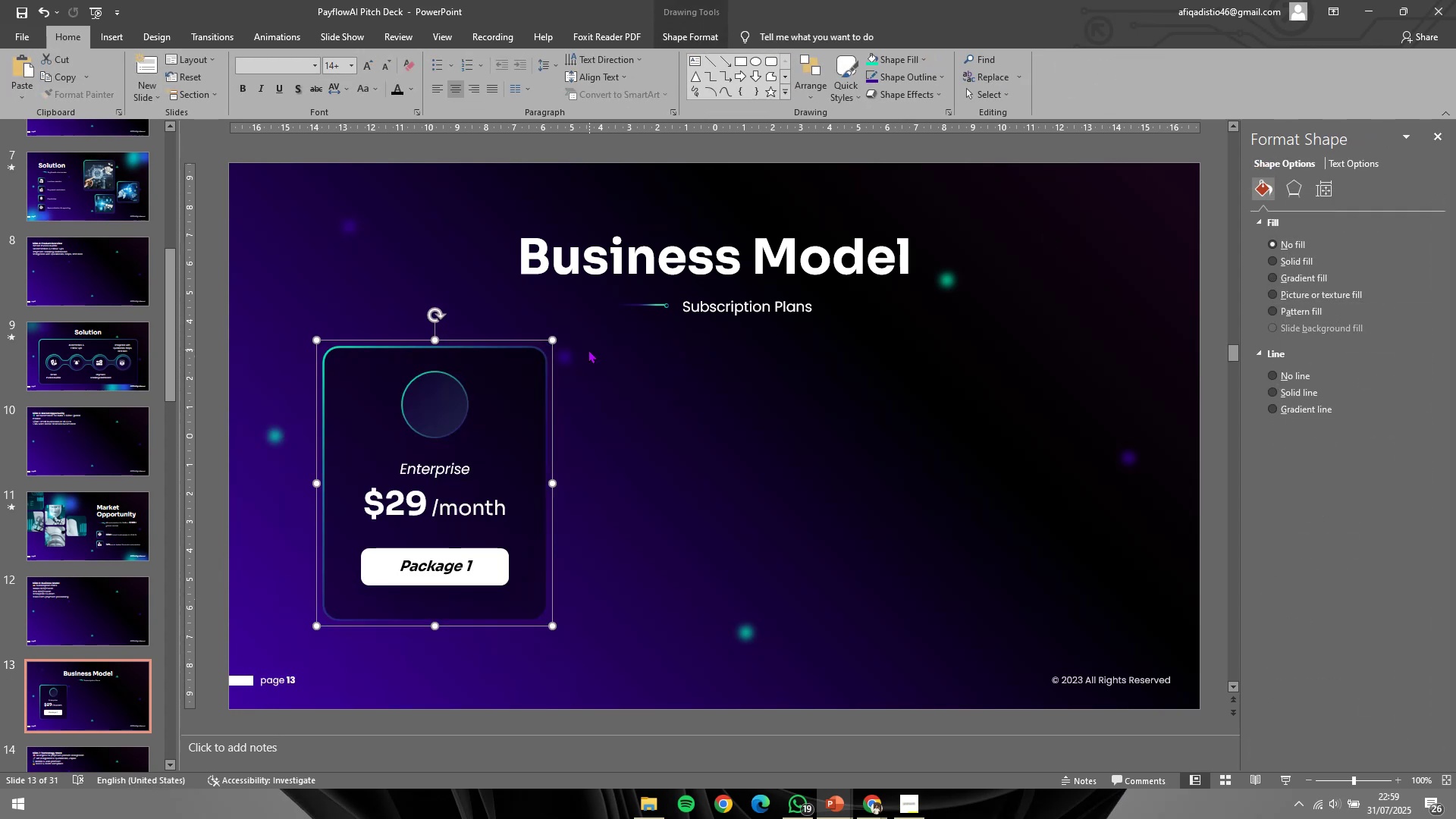 
hold_key(key=ShiftLeft, duration=1.53)
 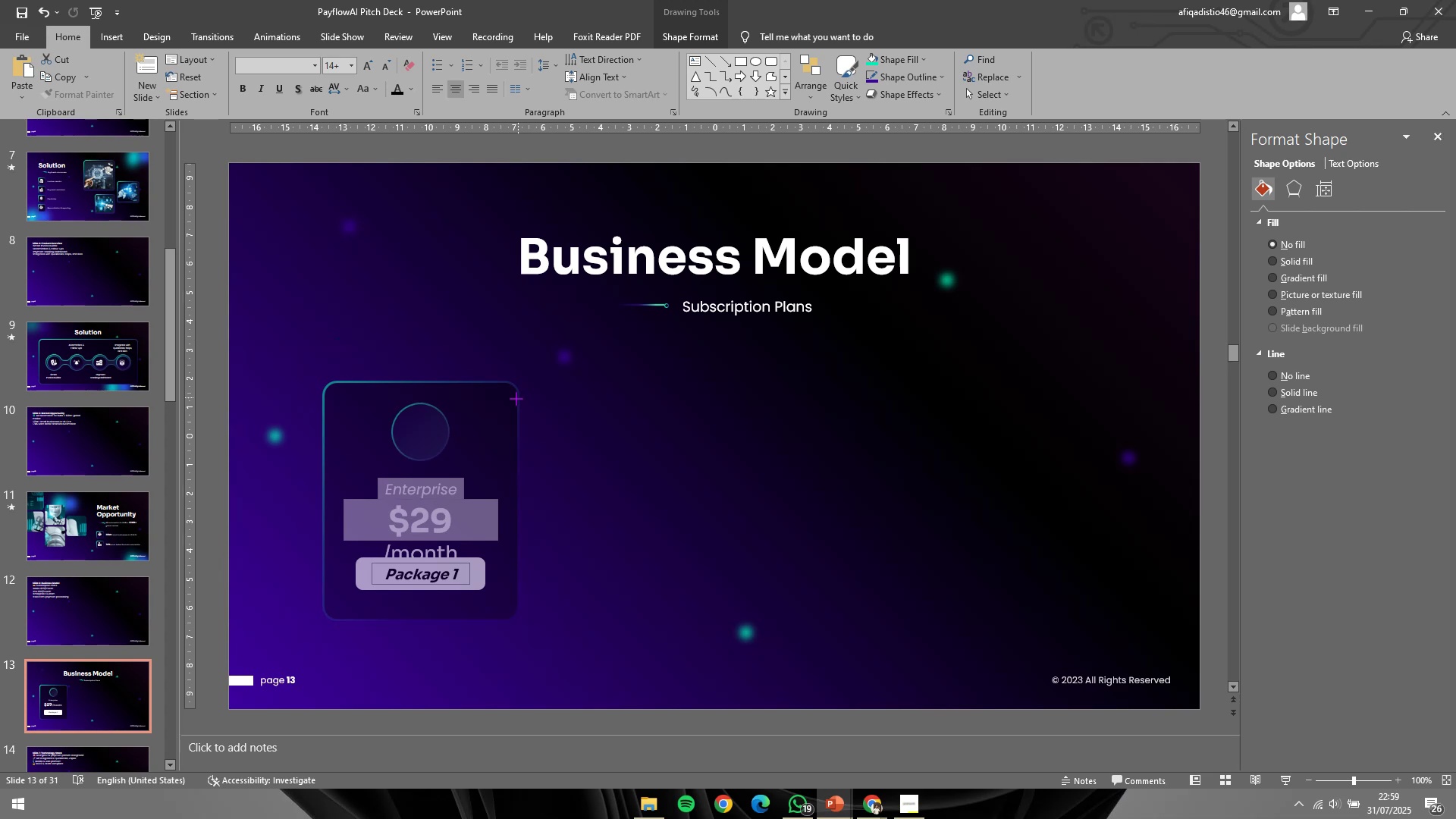 
hold_key(key=ShiftLeft, duration=1.53)
 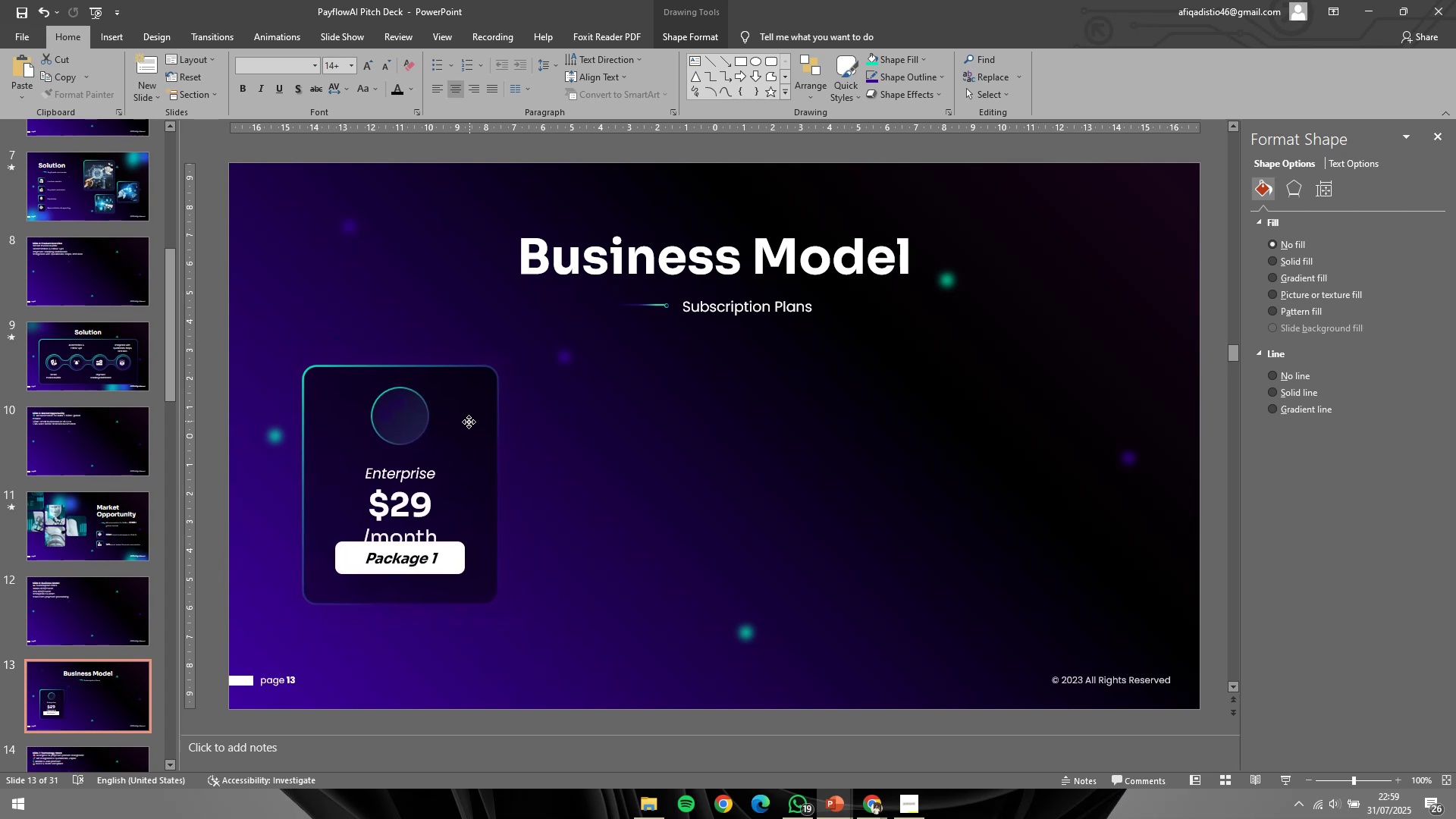 
hold_key(key=ShiftLeft, duration=4.65)
 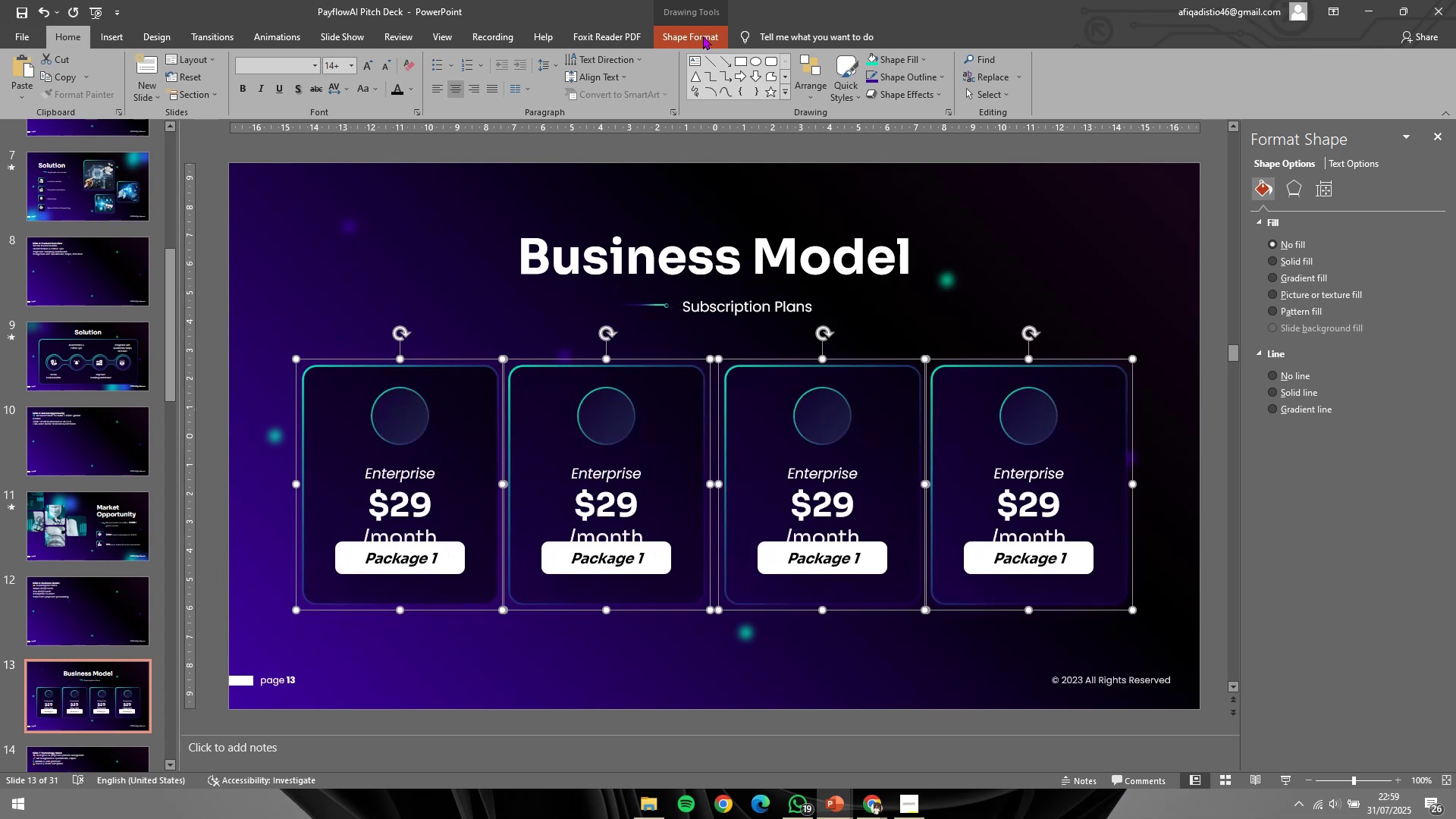 
hold_key(key=ControlLeft, duration=1.5)
 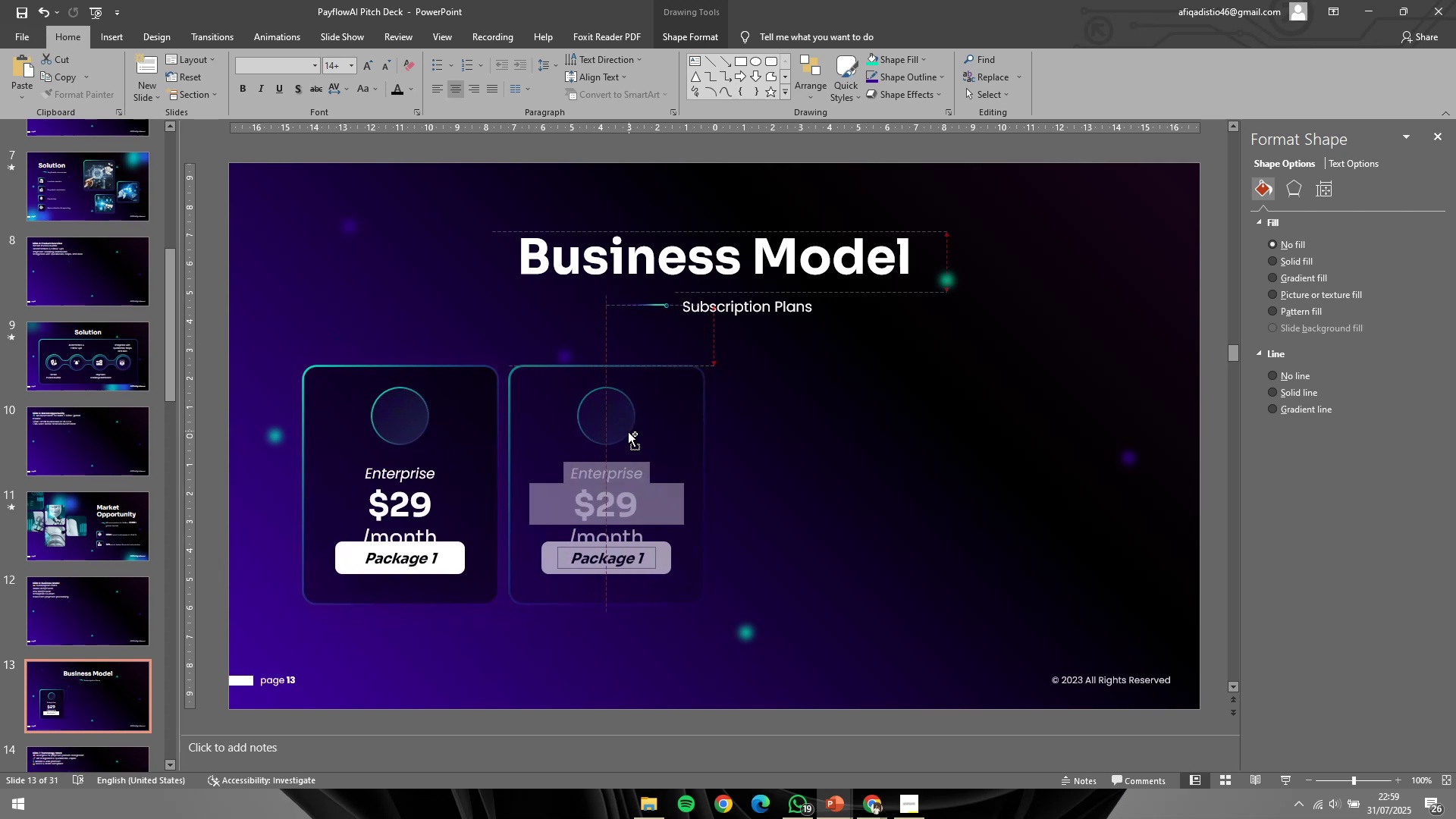 
key(Control+Shift+ControlLeft)
 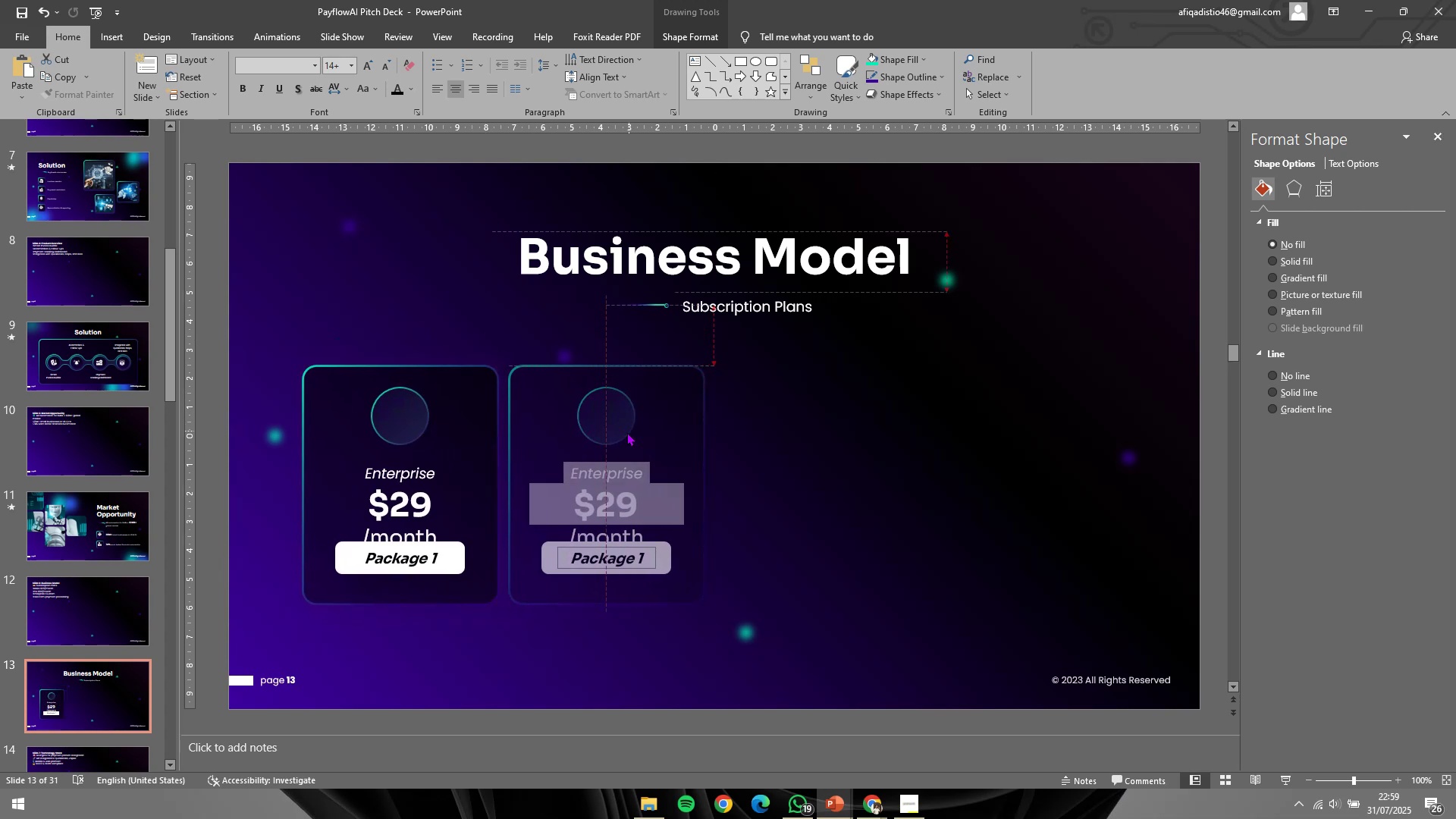 
key(Control+Shift+ControlLeft)
 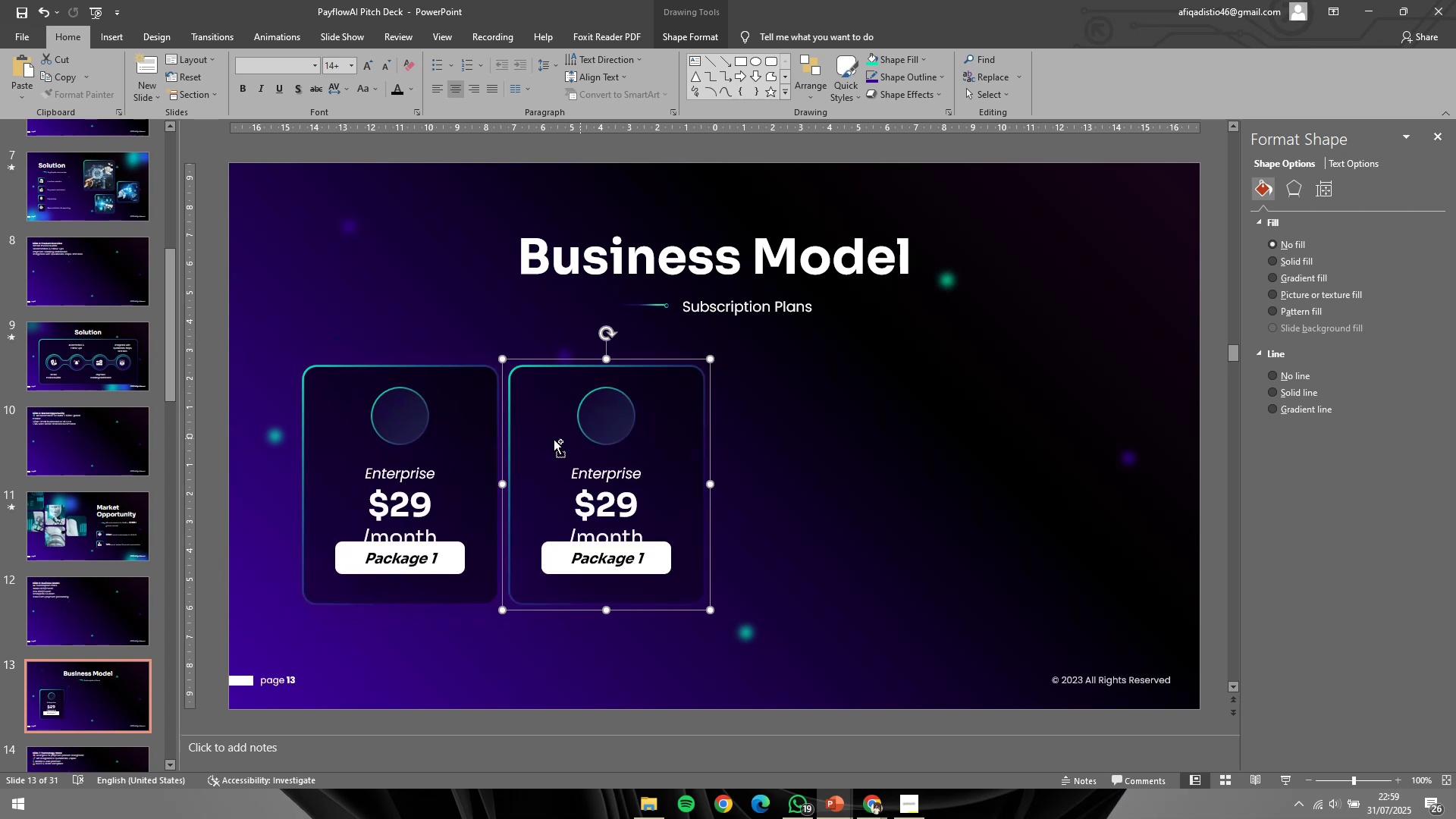 
key(Control+Shift+ControlLeft)
 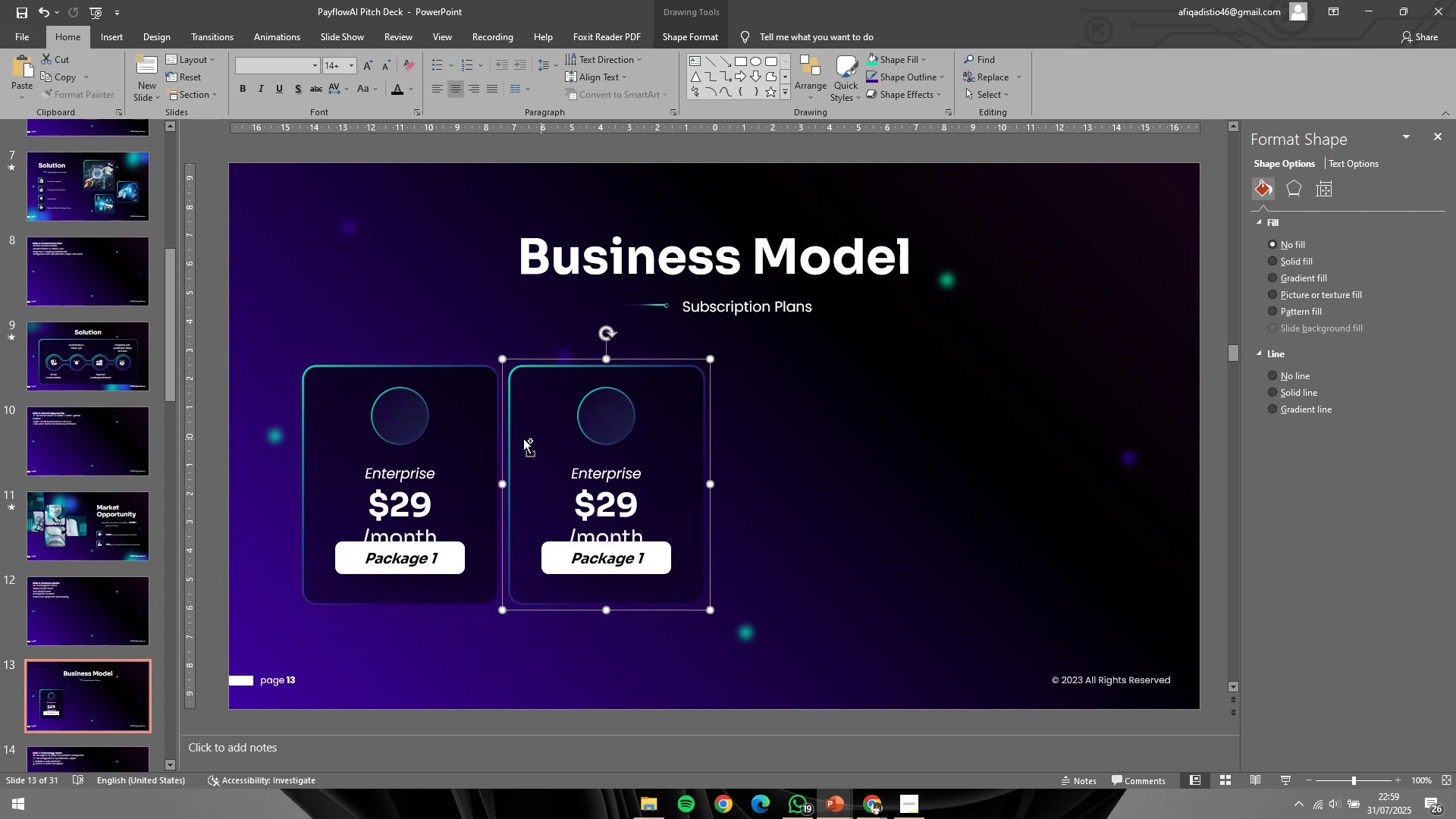 
key(Control+Shift+ControlLeft)
 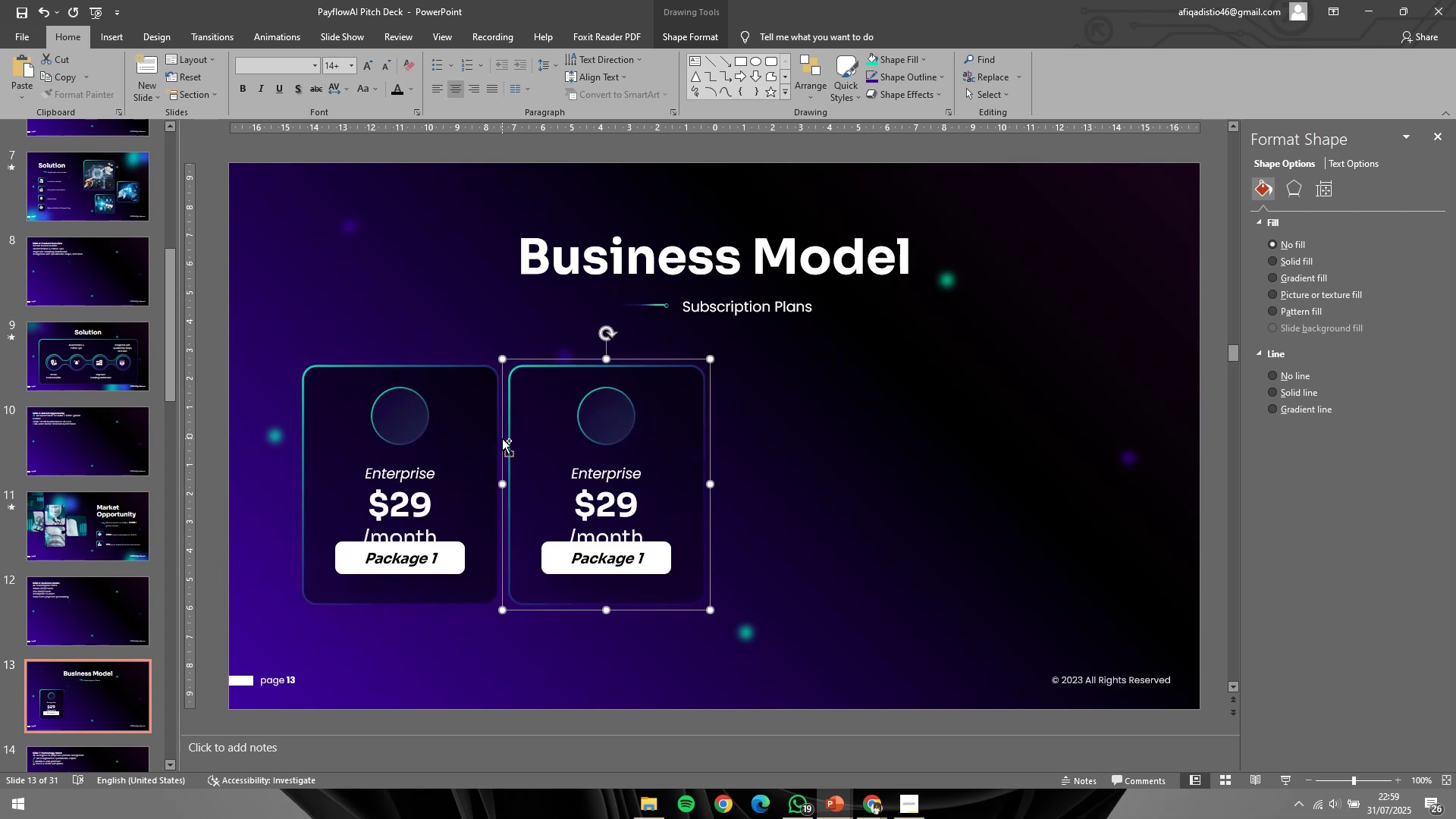 
key(Control+Shift+ControlLeft)
 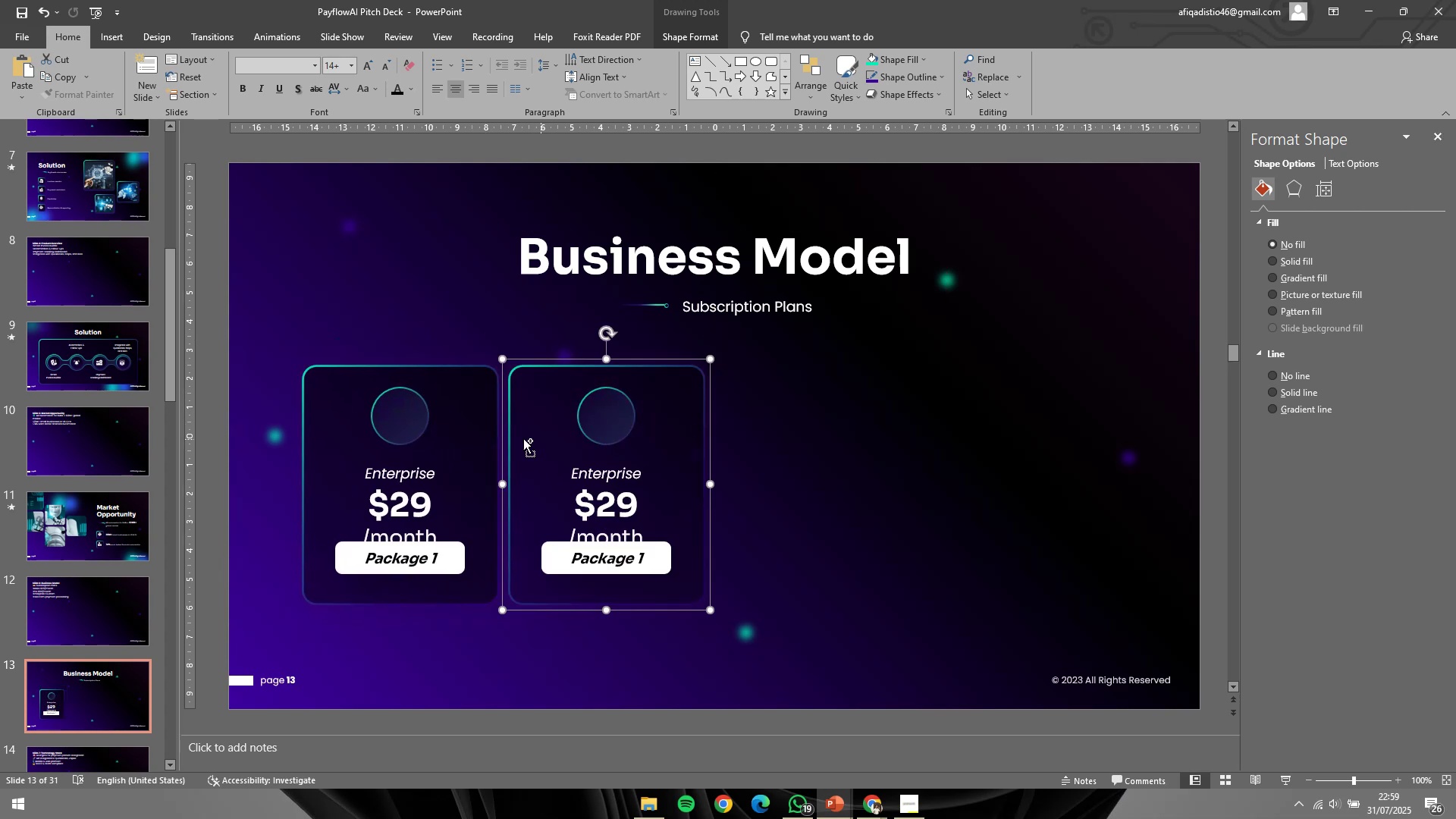 
key(Control+Shift+ControlLeft)
 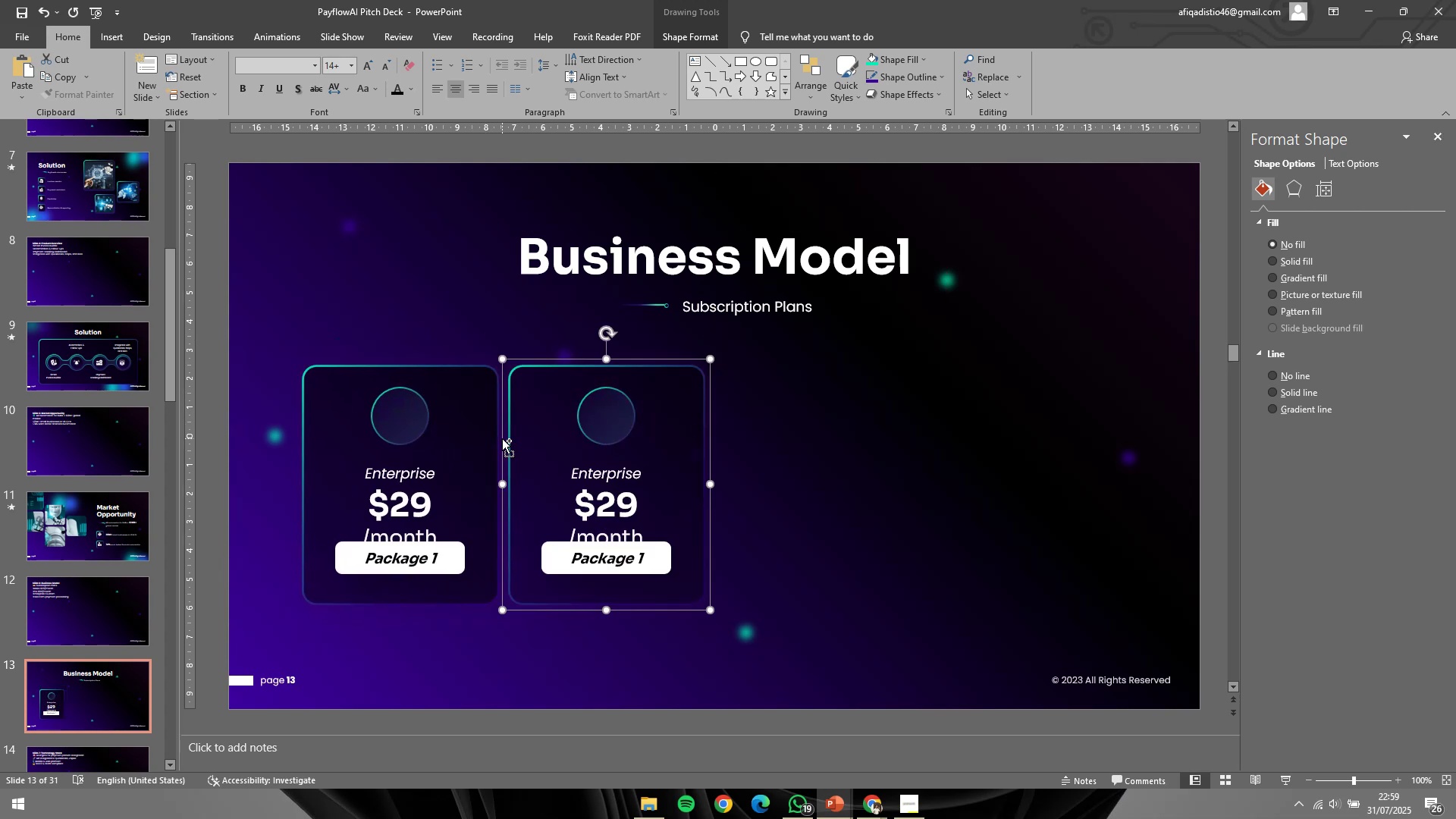 
key(Control+Shift+ControlLeft)
 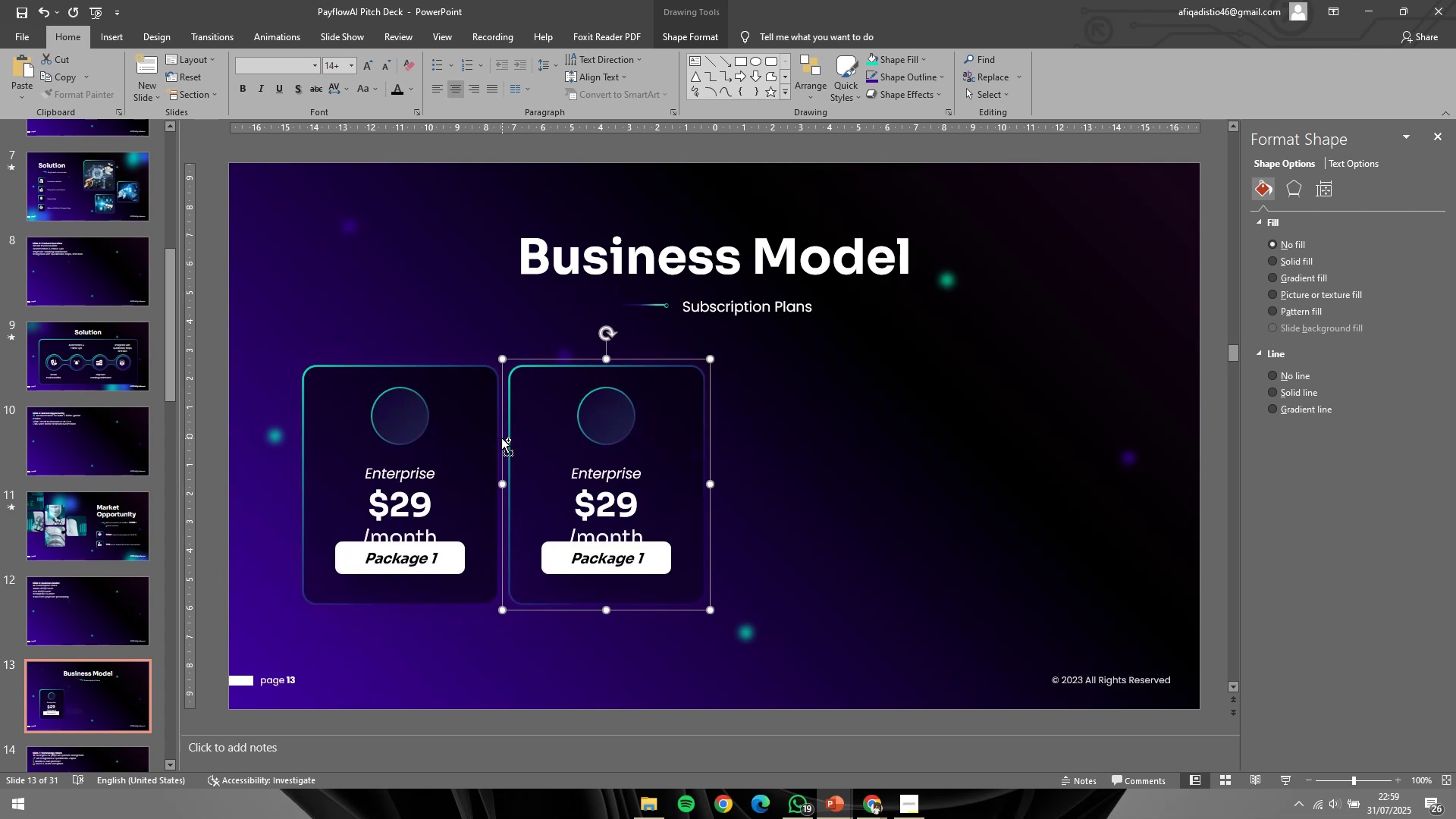 
key(Control+Shift+ControlLeft)
 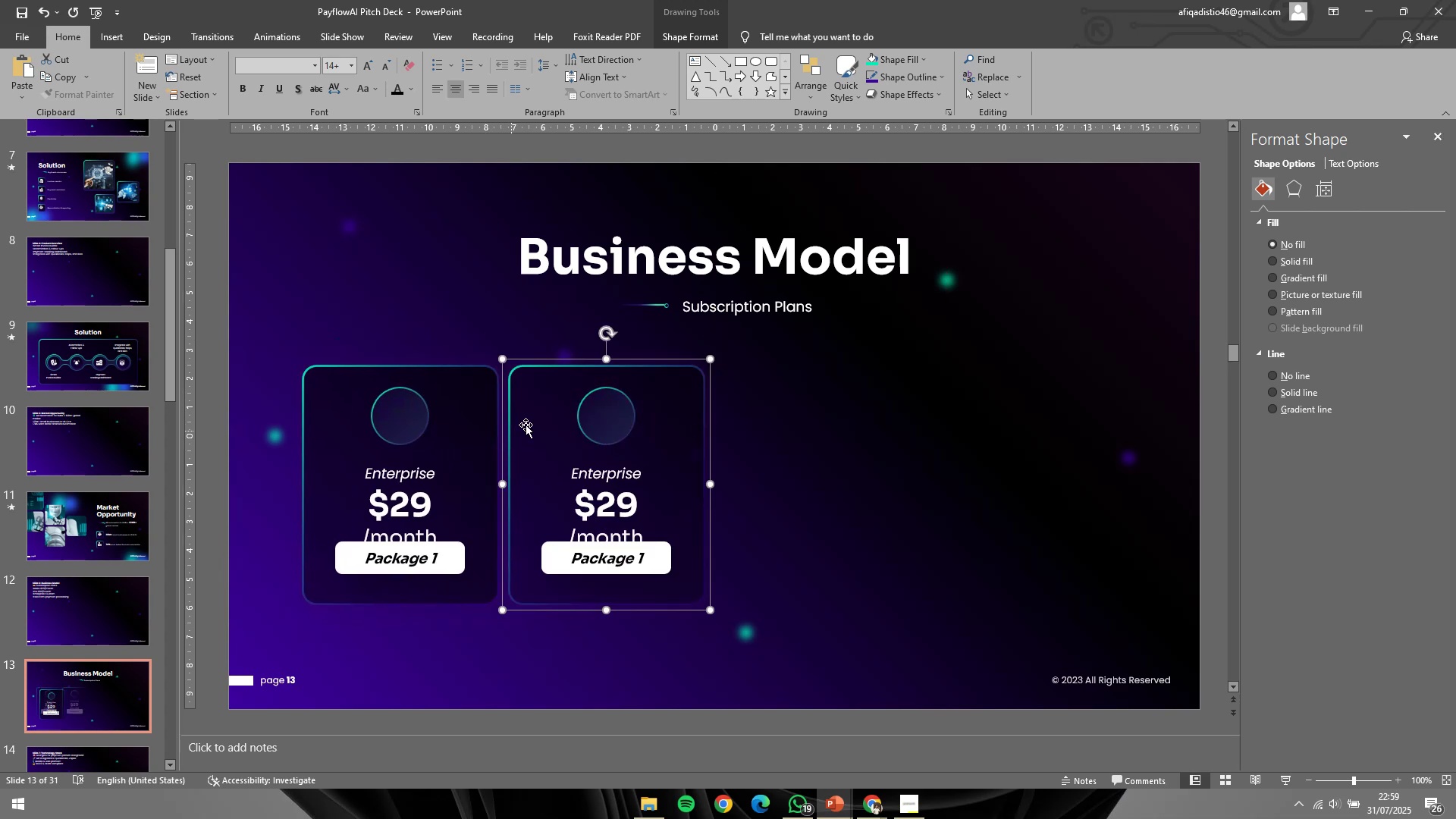 
key(Control+Shift+ControlLeft)
 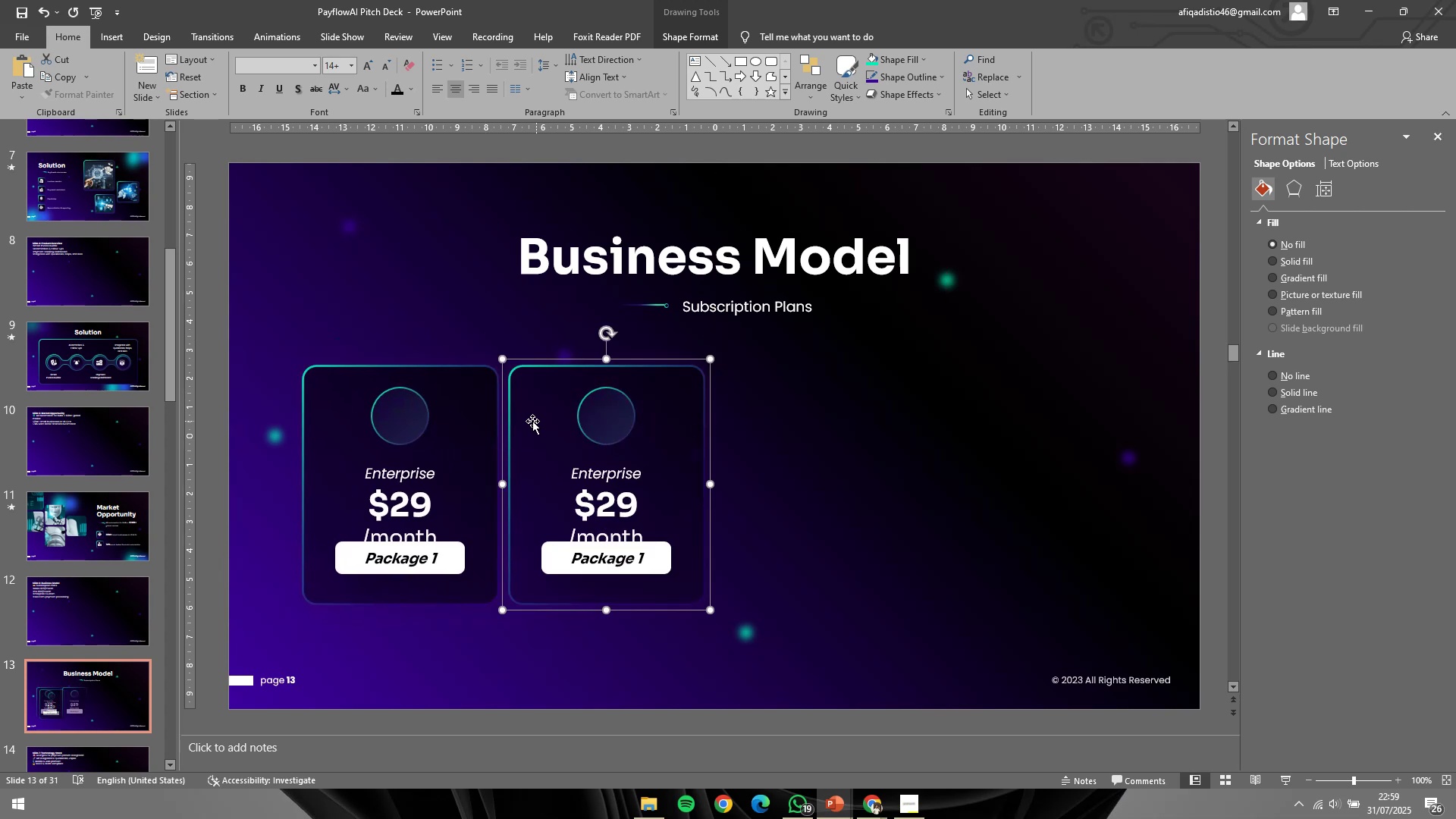 
hold_key(key=ControlLeft, duration=1.46)
 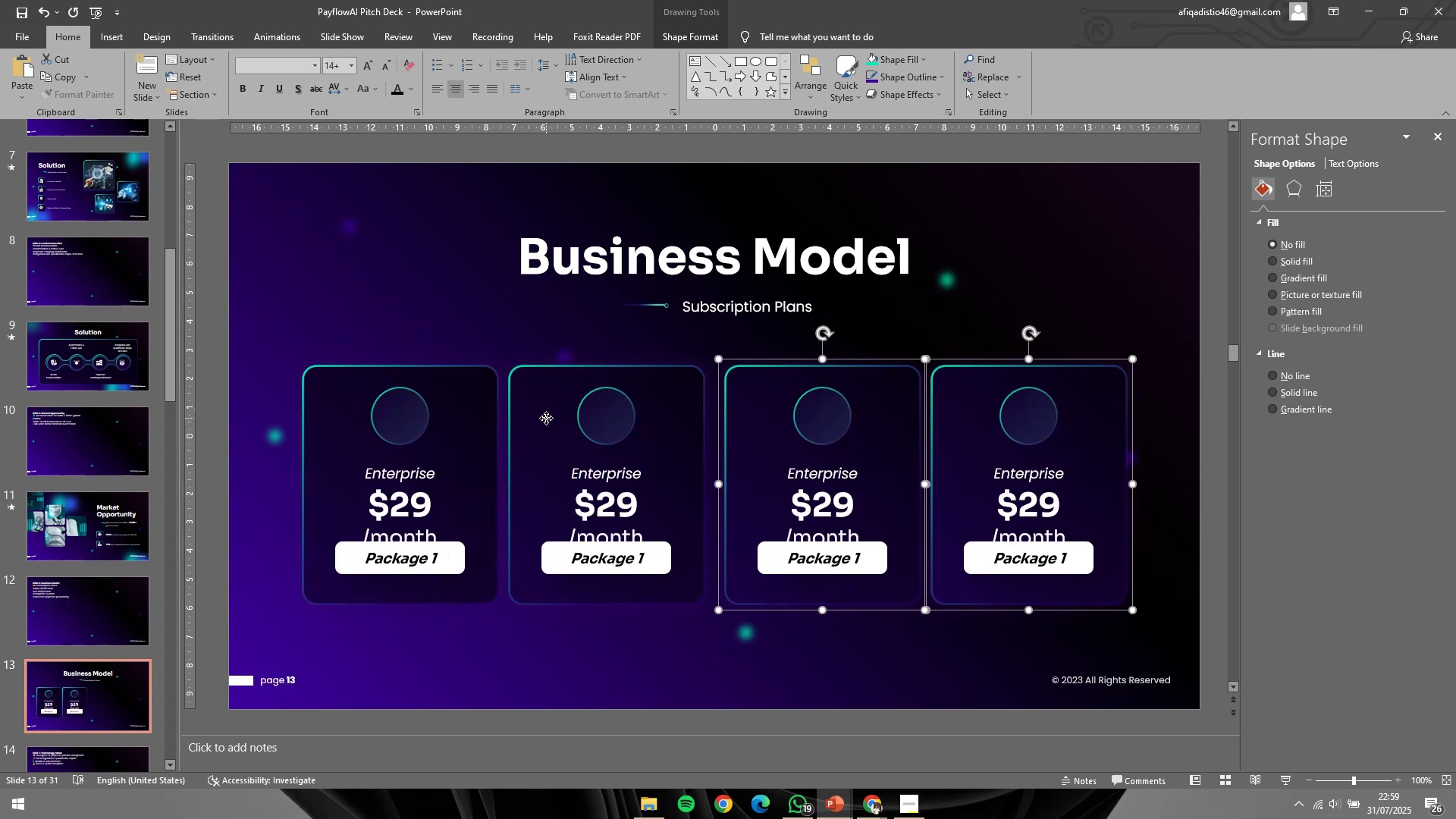 
left_click([546, 418])
 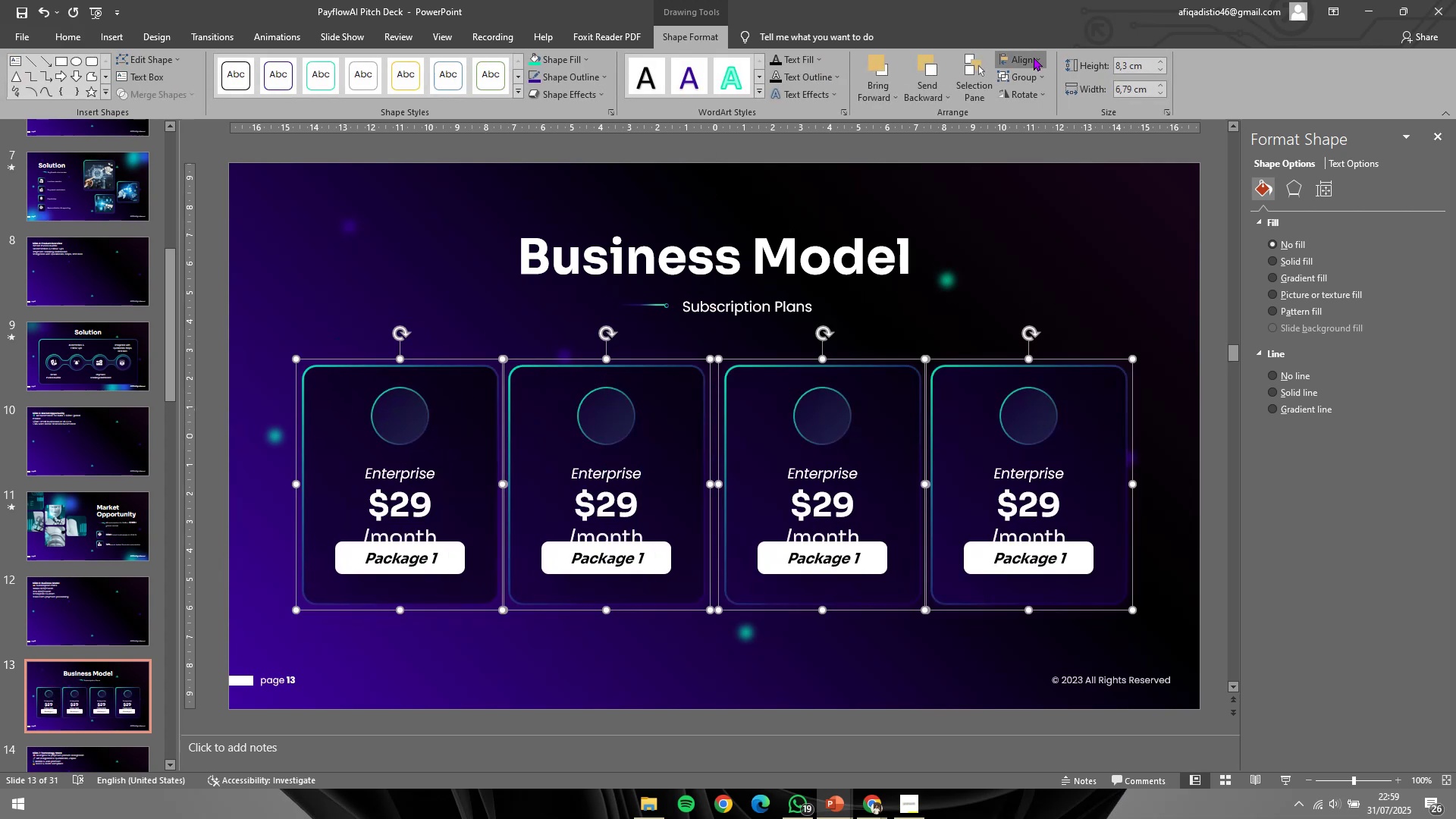 
left_click([1097, 190])
 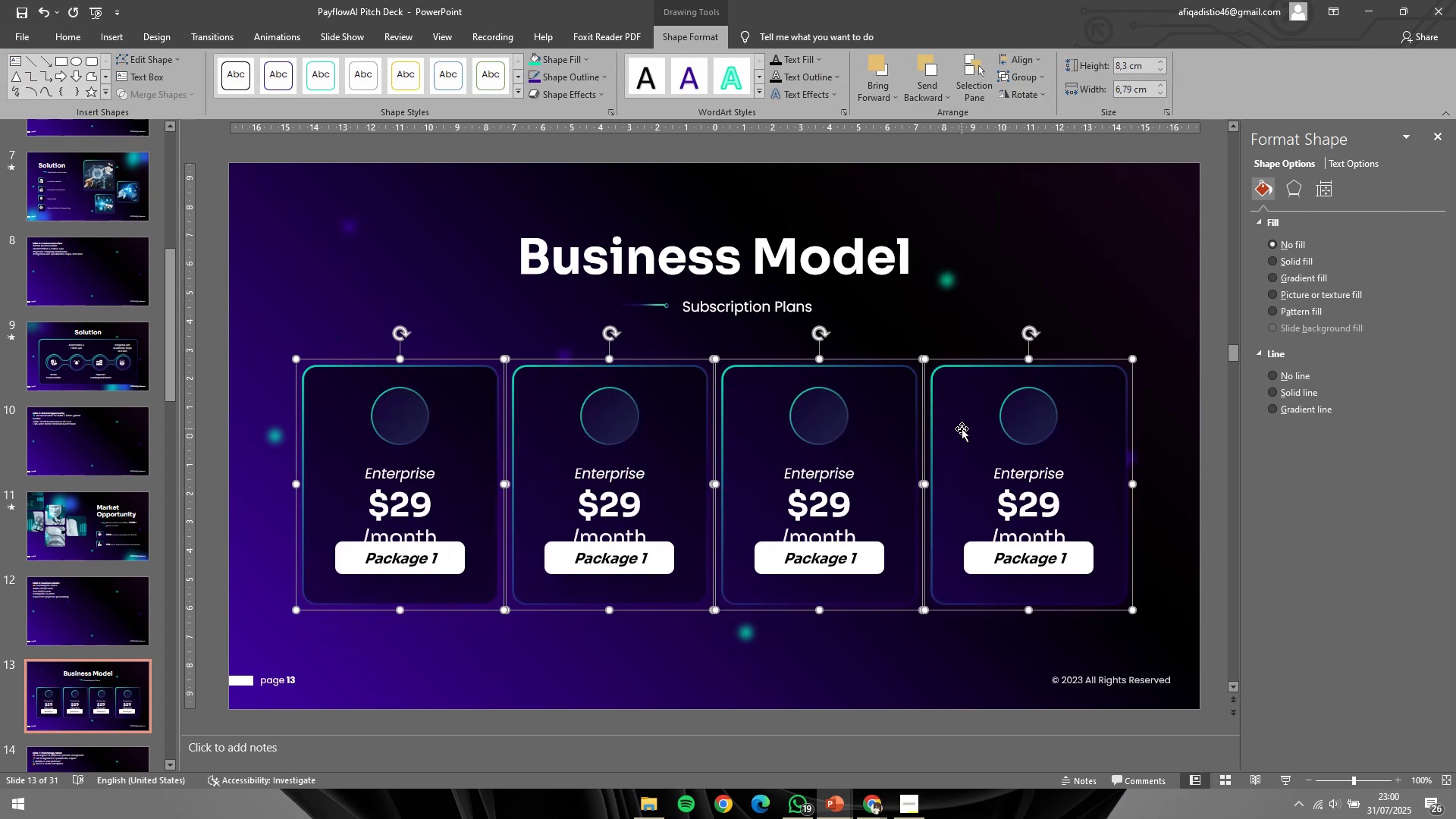 
key(Control+G)
 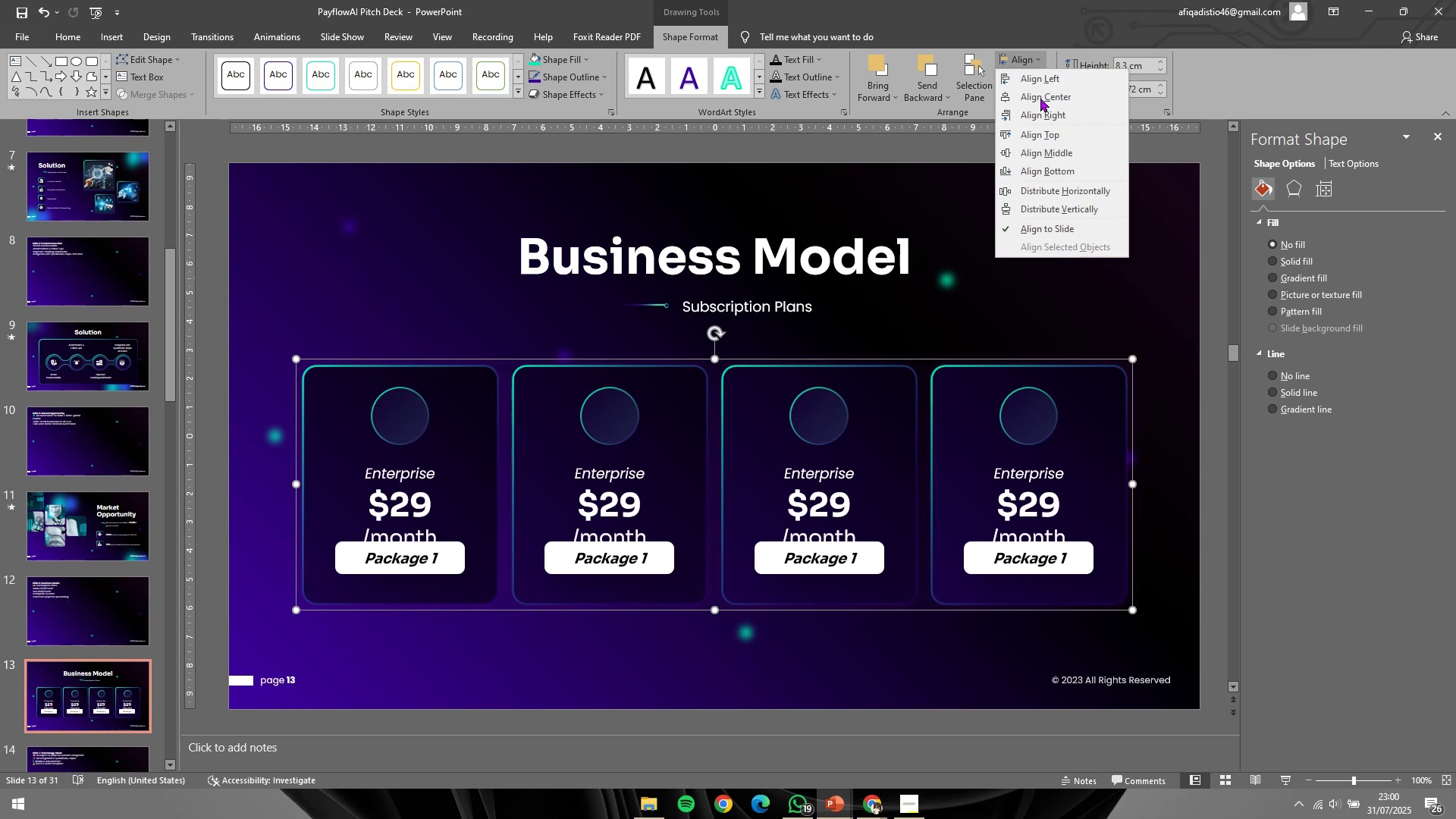 
double_click([1051, 93])
 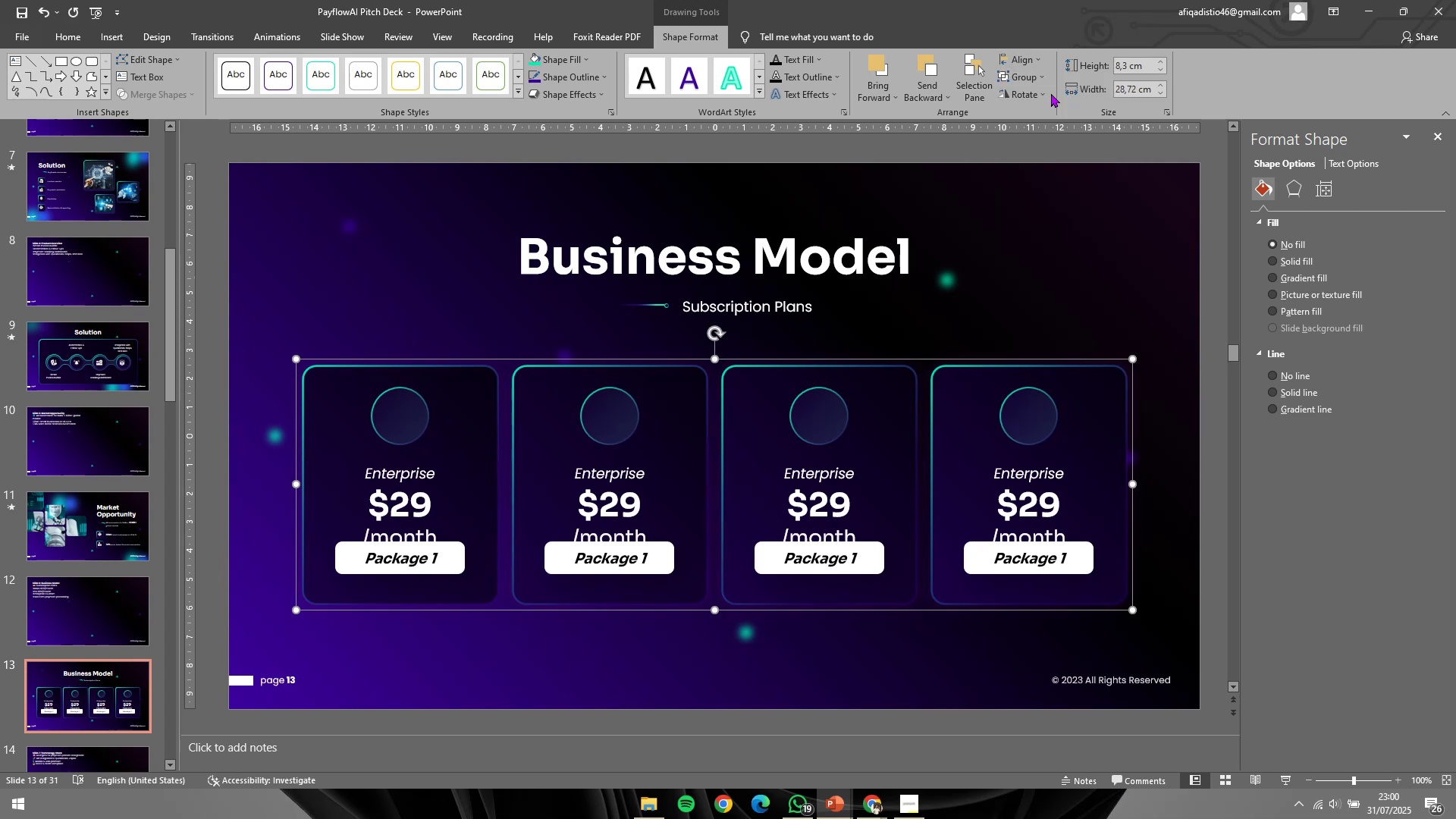 
key(Control+Shift+ShiftLeft)
 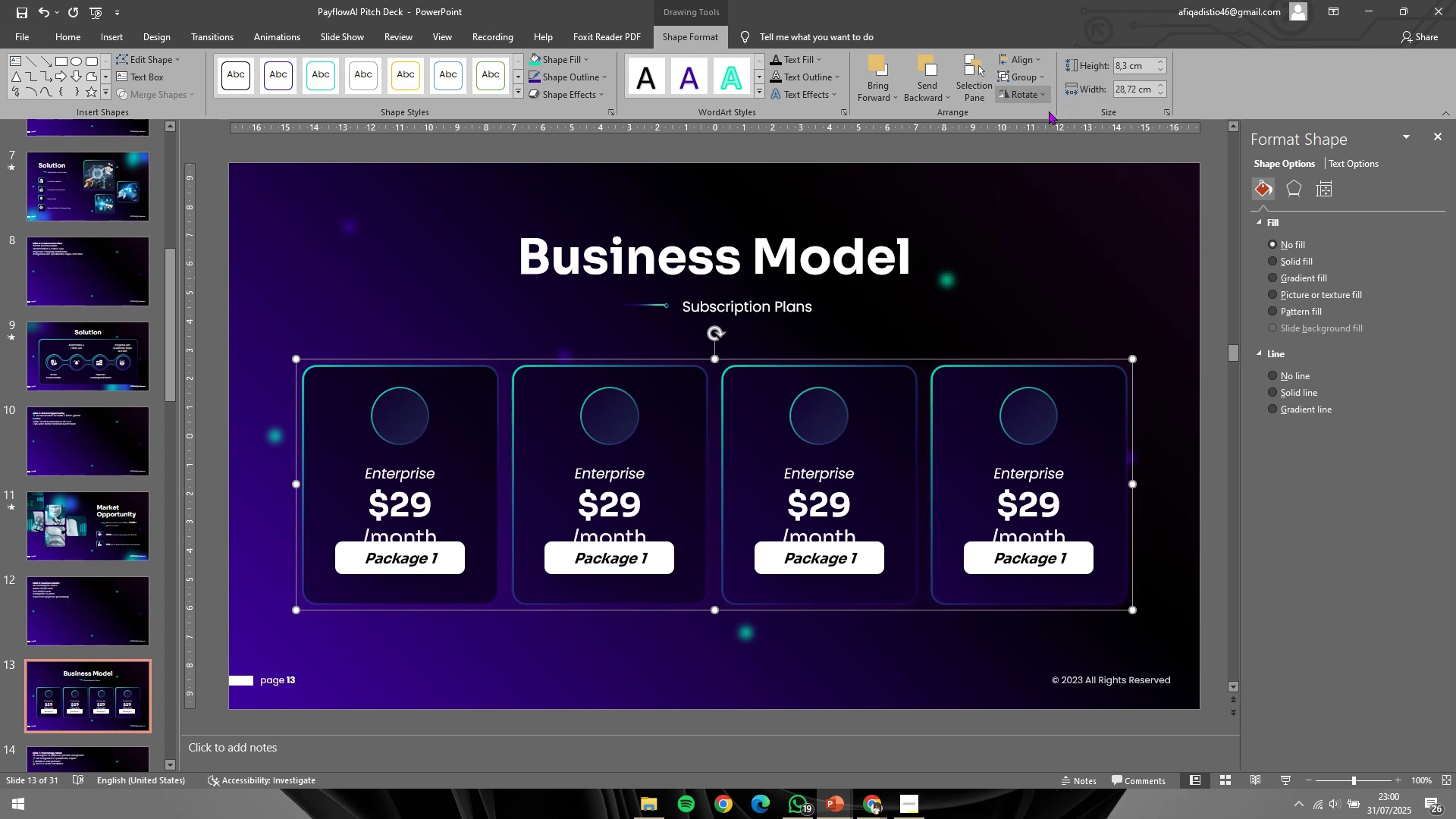 
key(Control+Shift+G)
 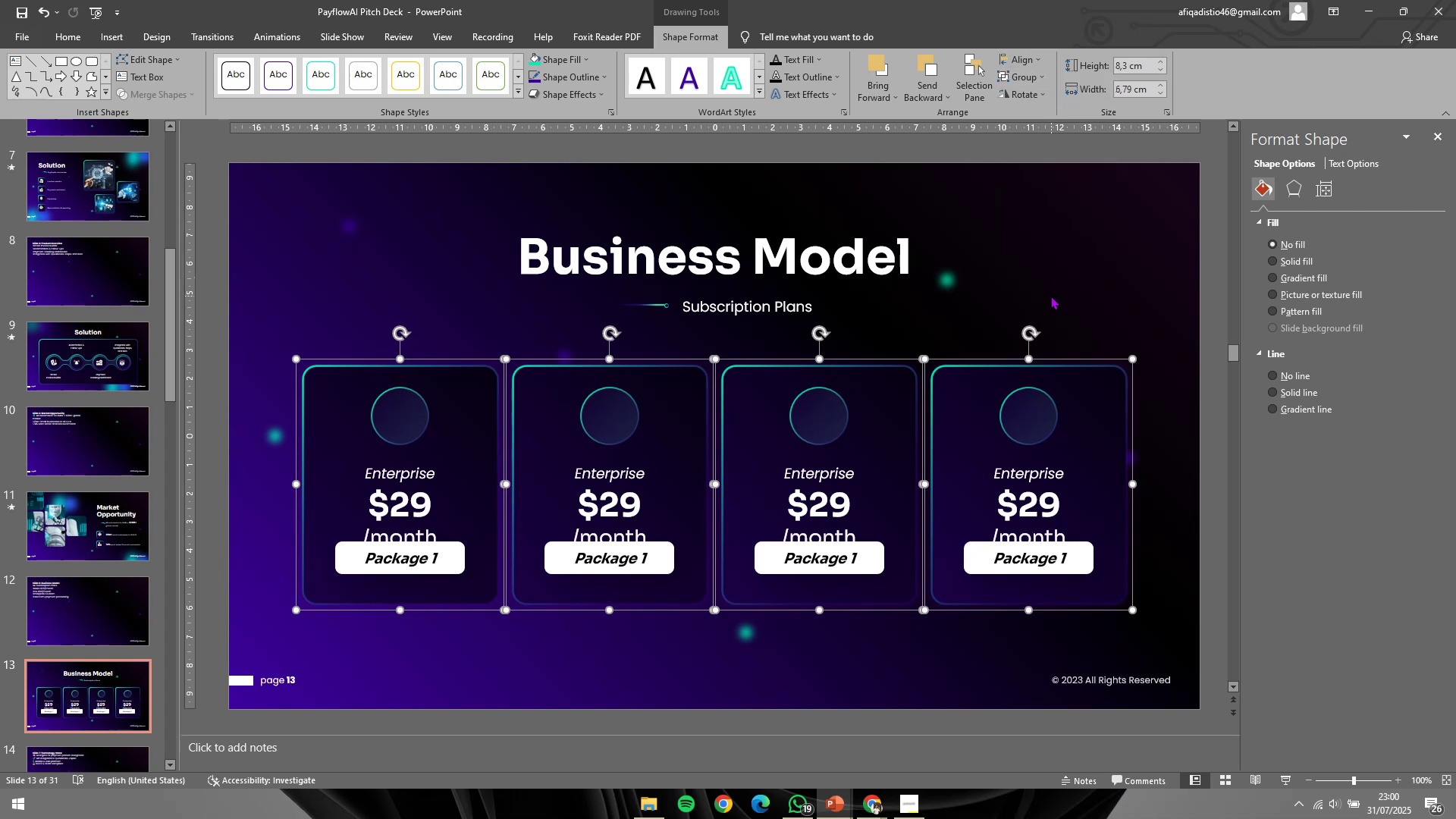 
key(Control+Shift+G)
 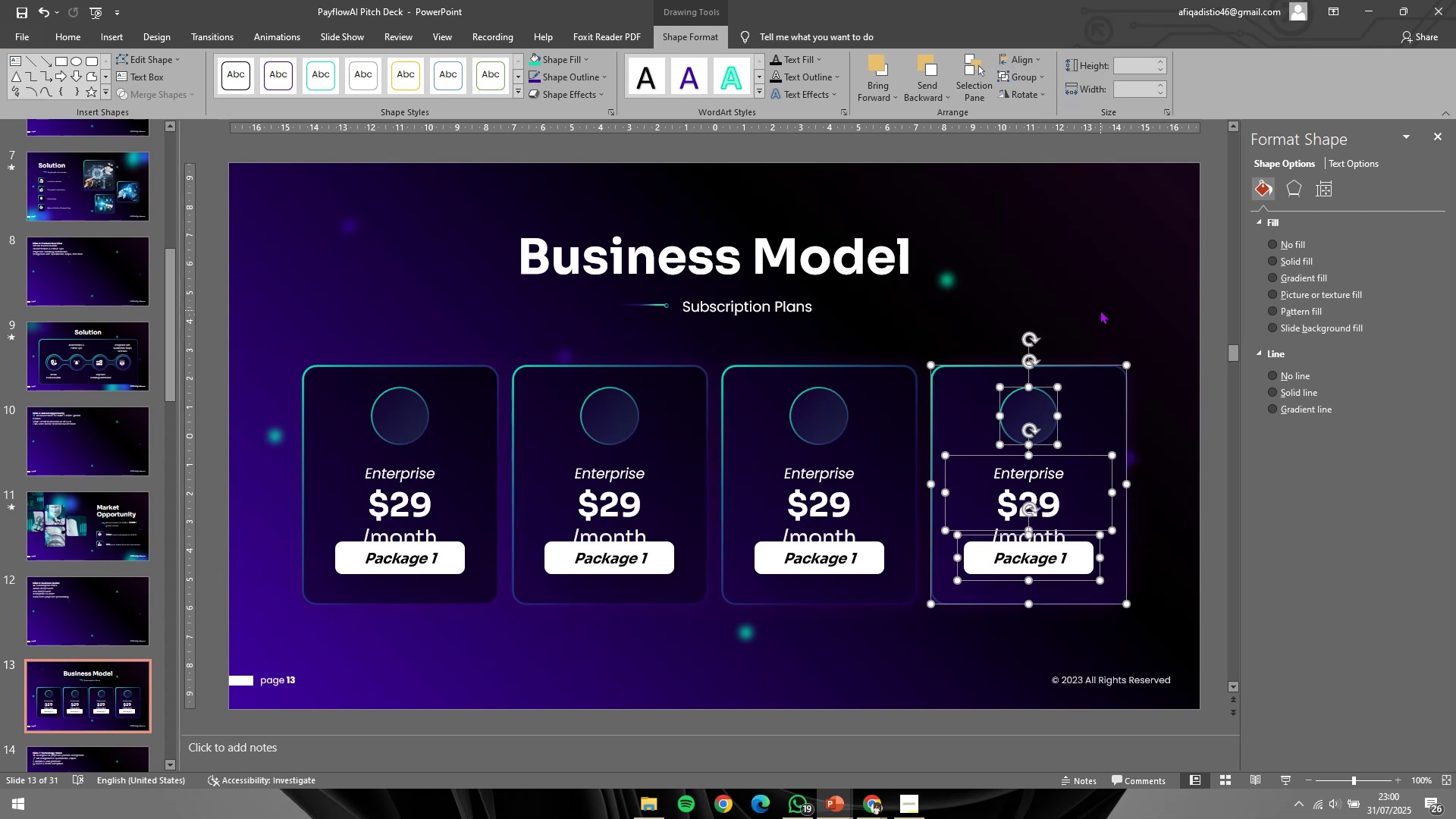 
double_click([1100, 310])
 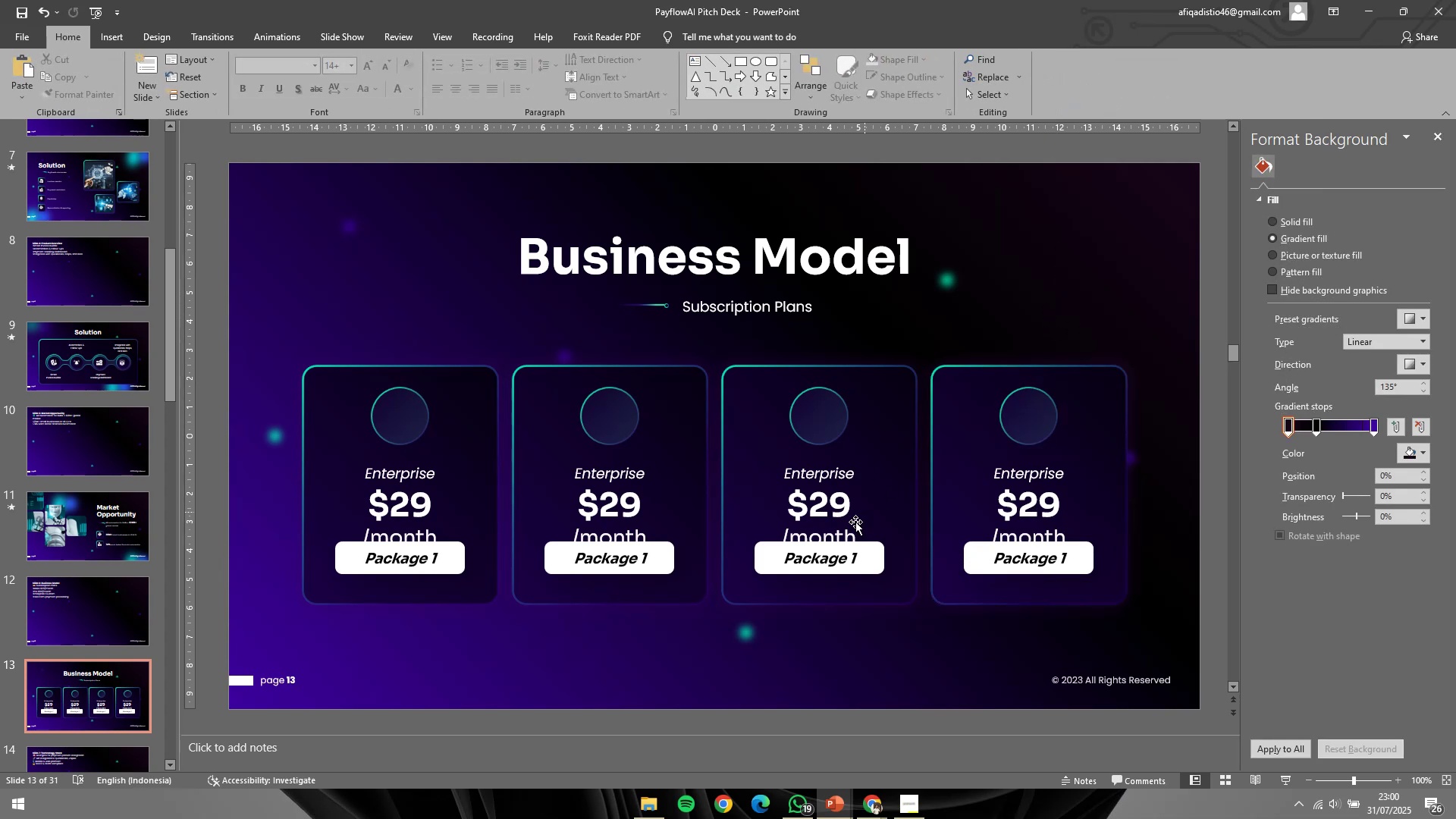 
left_click([827, 506])
 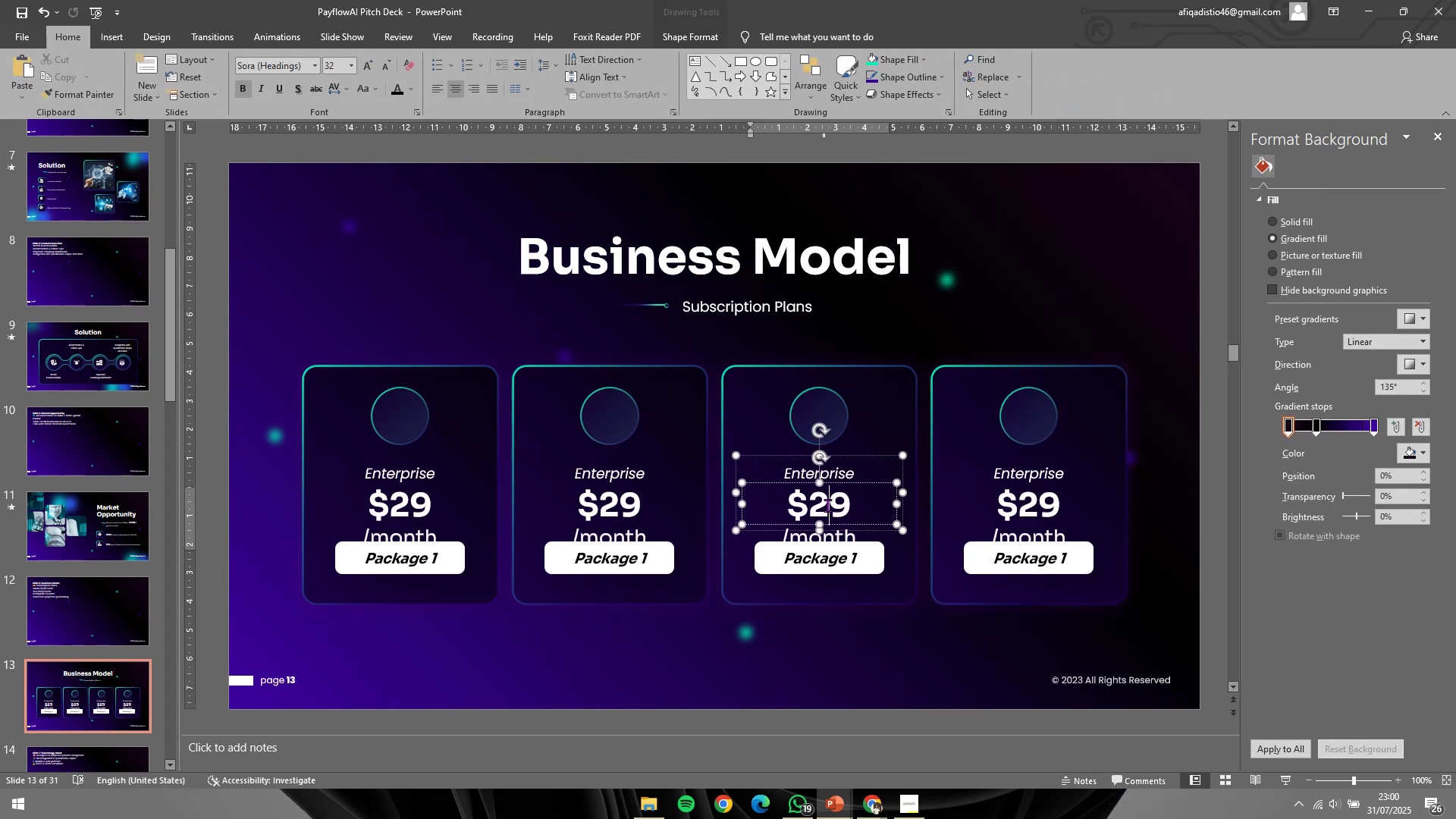 
hold_key(key=ShiftLeft, duration=1.32)
double_click([1015, 495])
 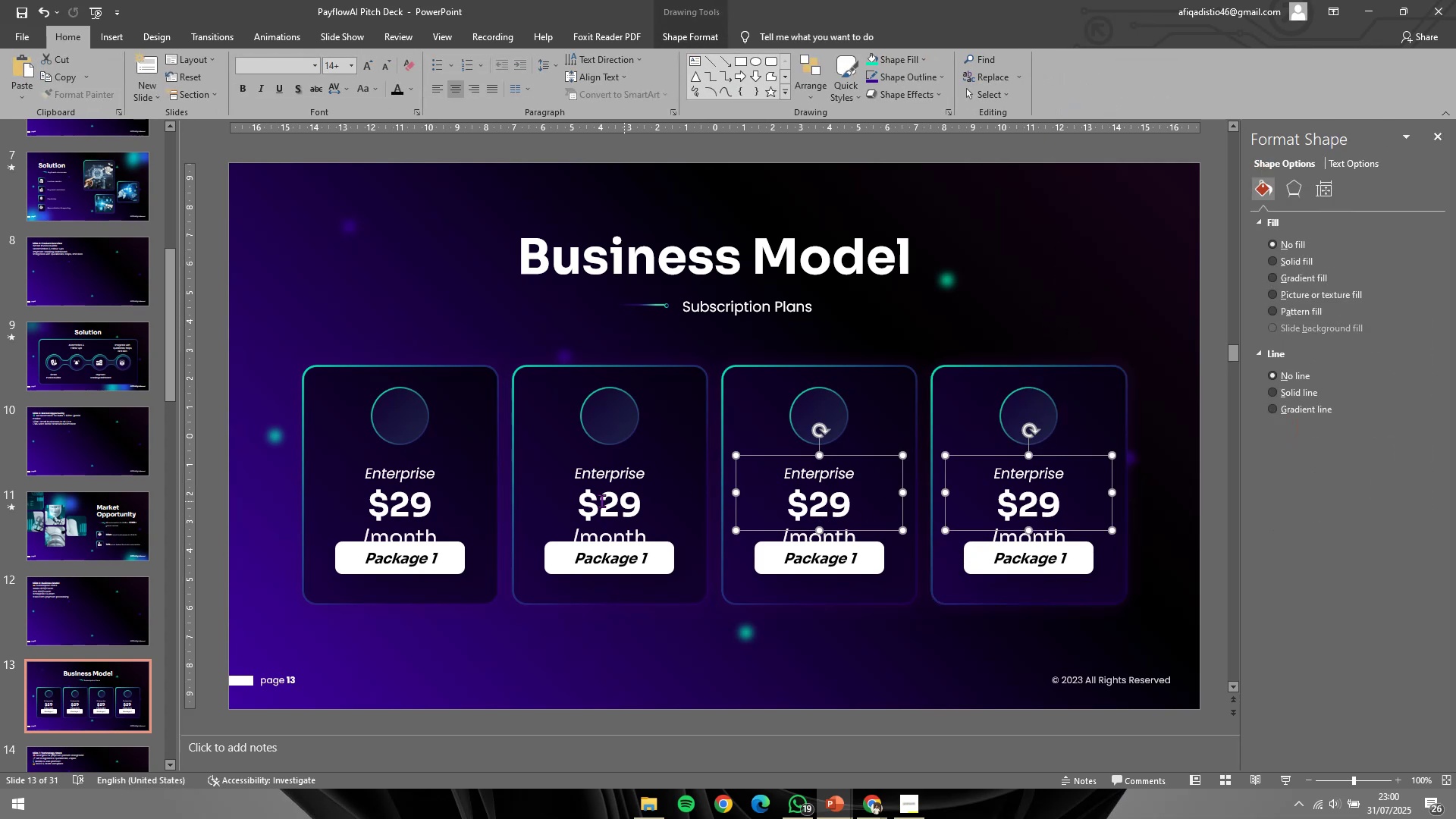 
left_click([576, 500])
 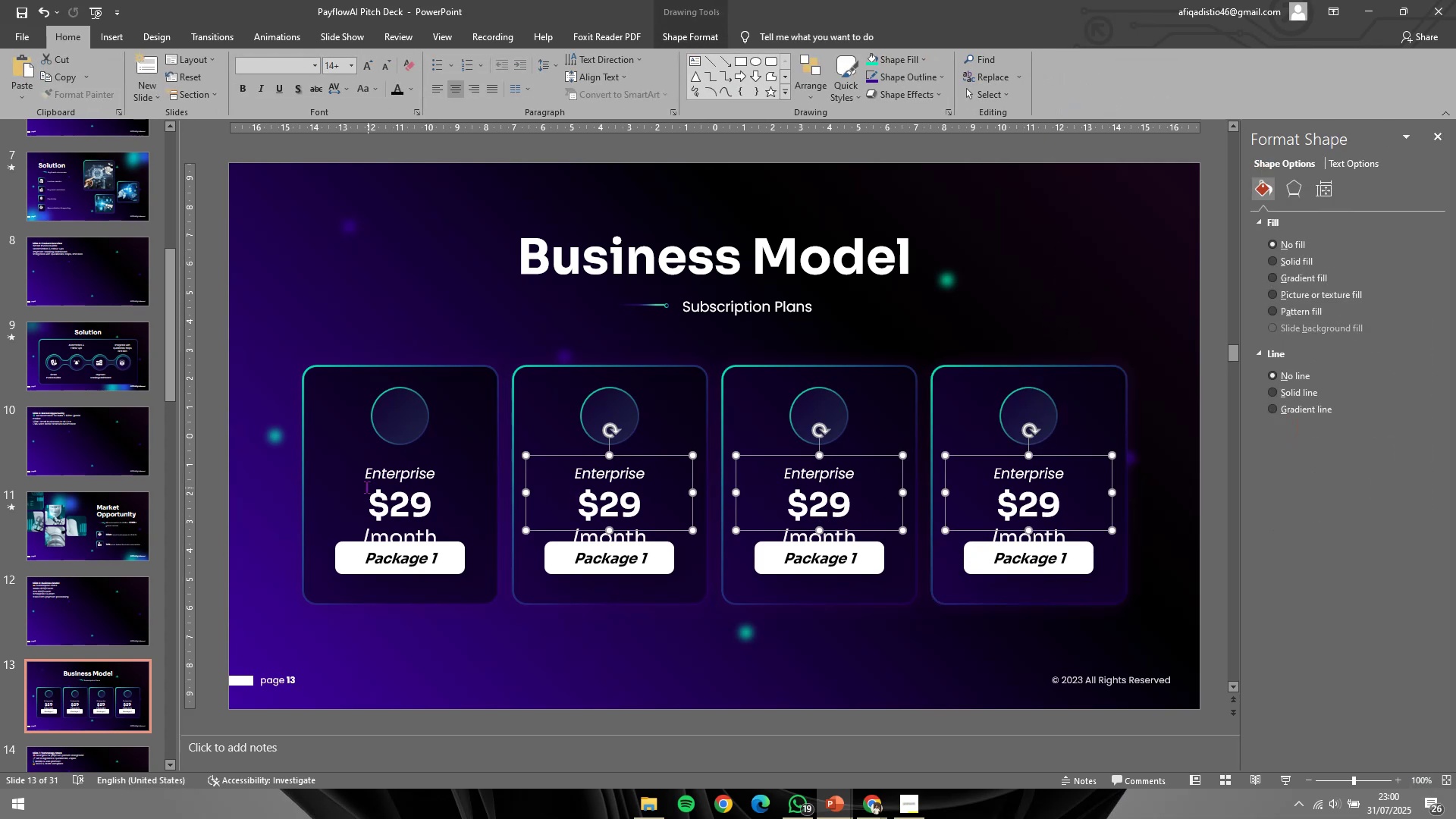 
double_click([367, 488])
 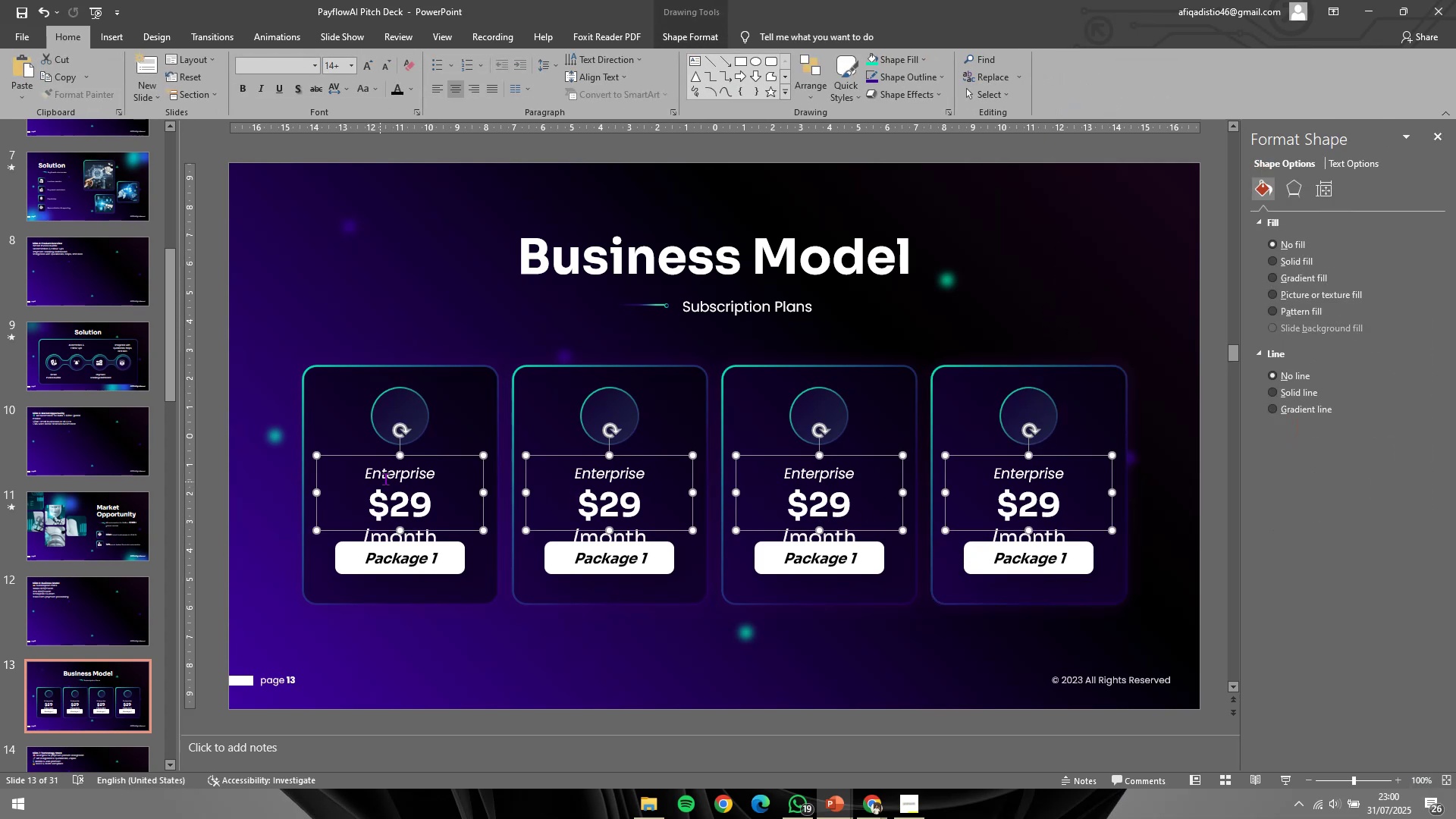 
key(Control+G)
 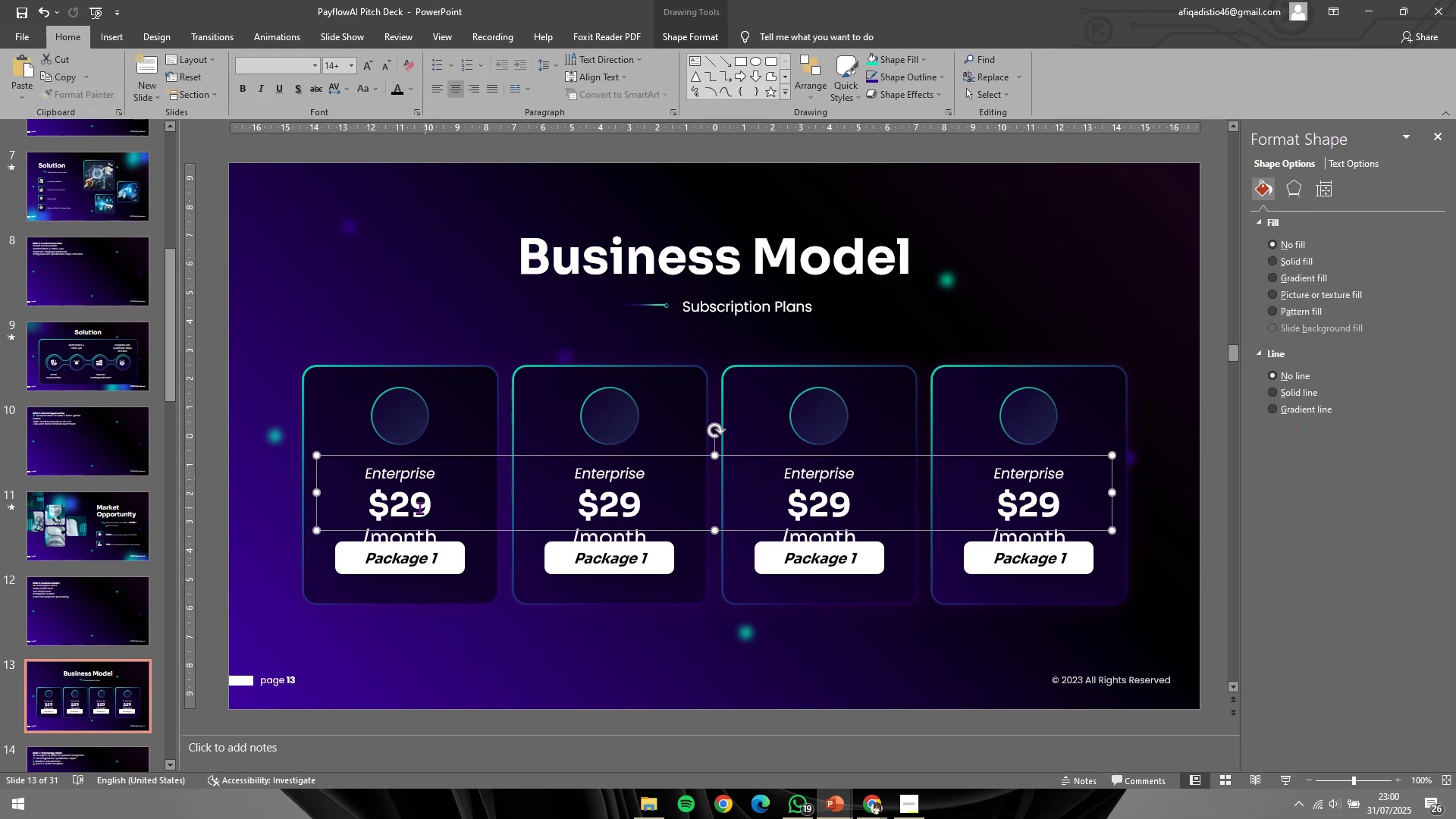 
left_click([420, 508])
 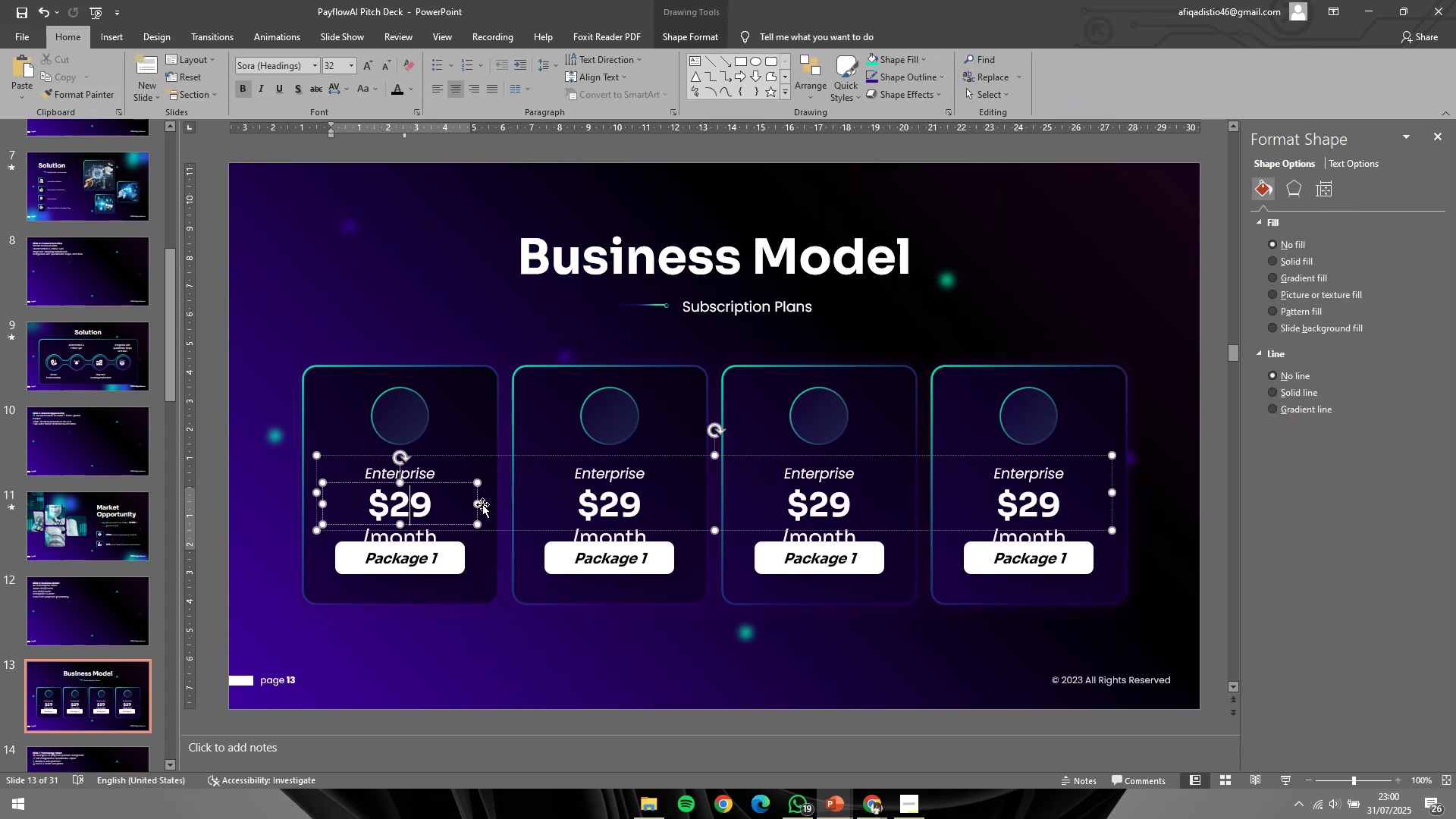 
hold_key(key=ShiftLeft, duration=1.5)
double_click([628, 510])
 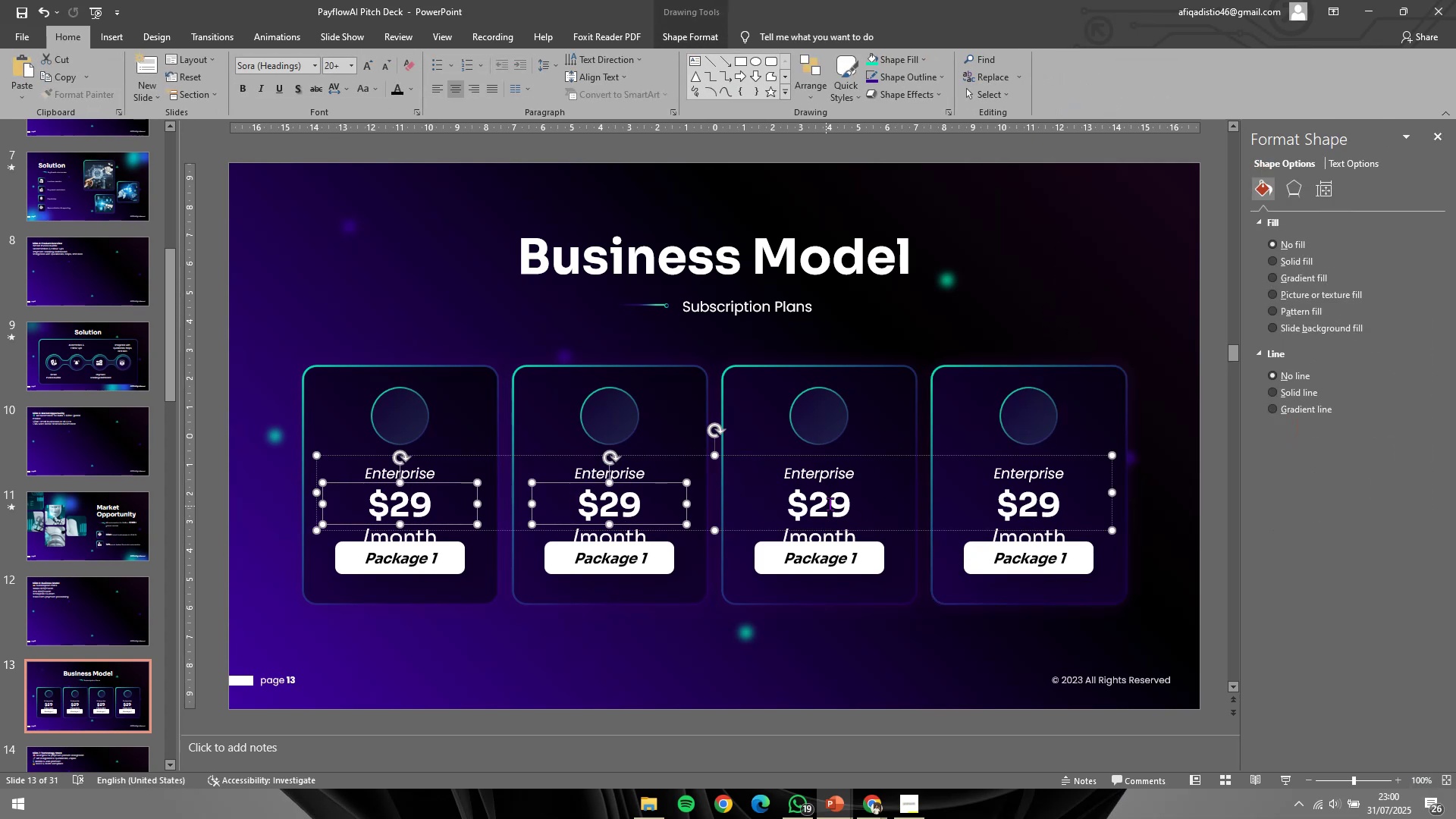 
triple_click([835, 504])
 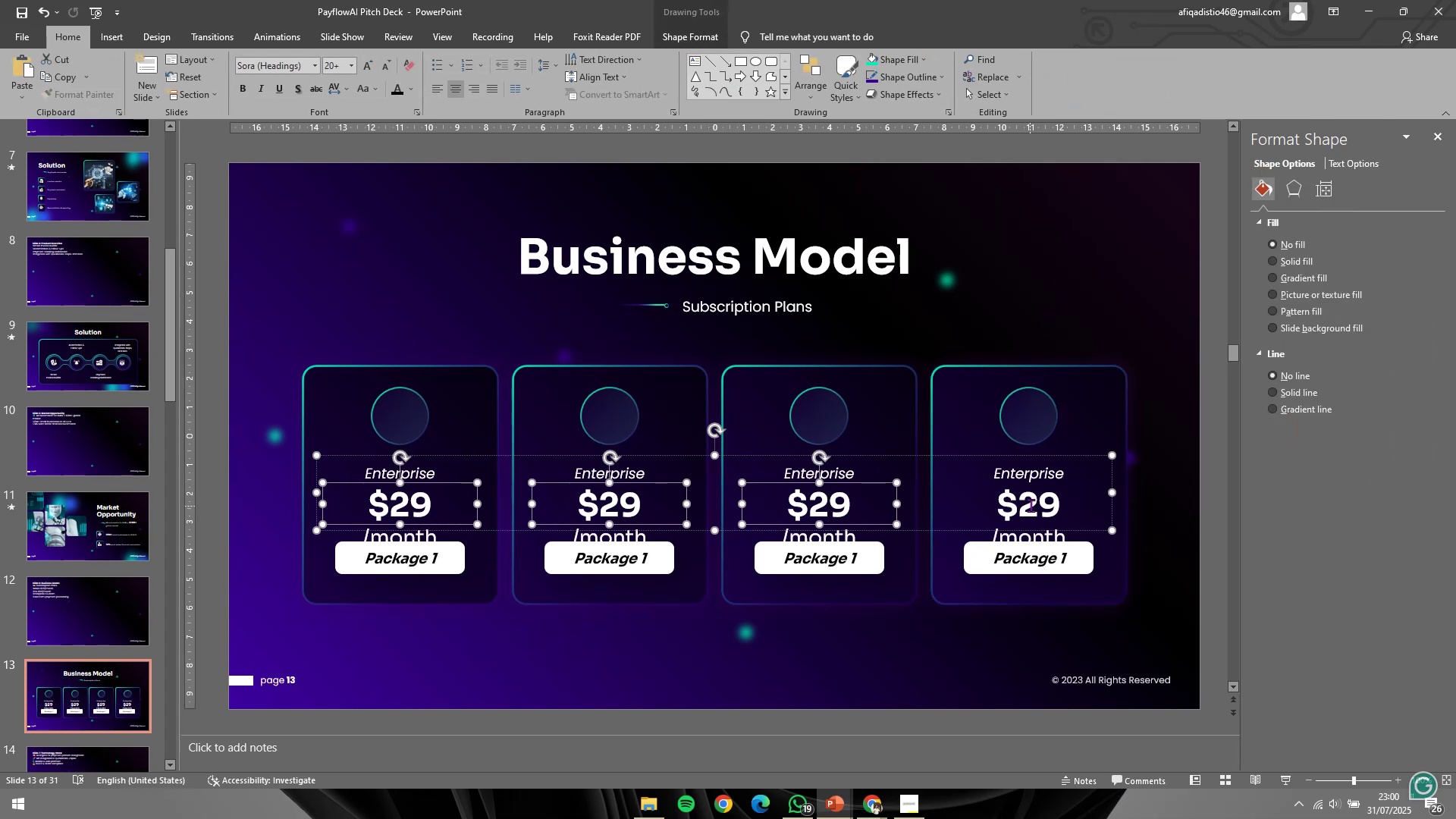 
triple_click([1032, 505])
 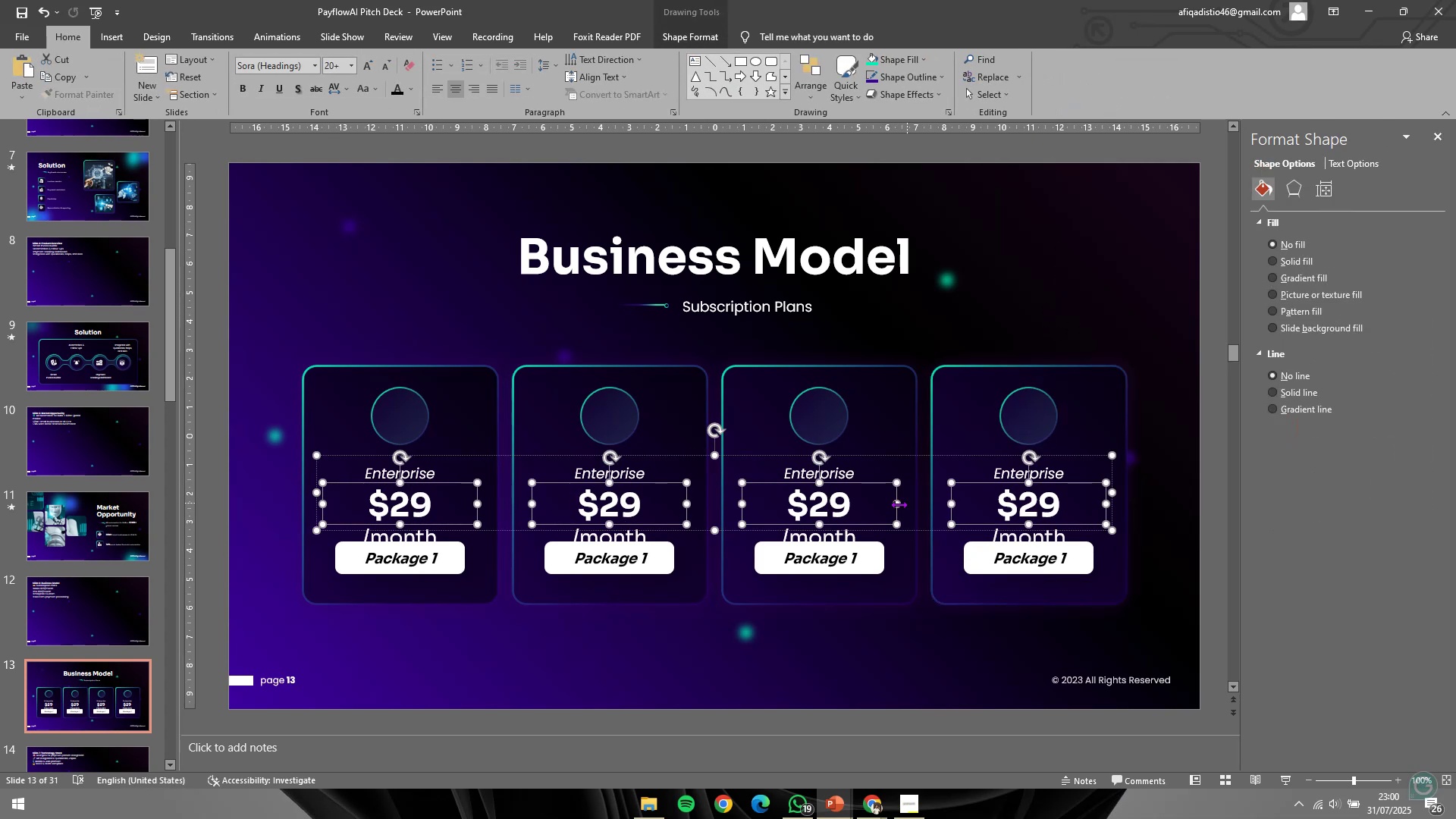 
hold_key(key=ShiftLeft, duration=3.23)
 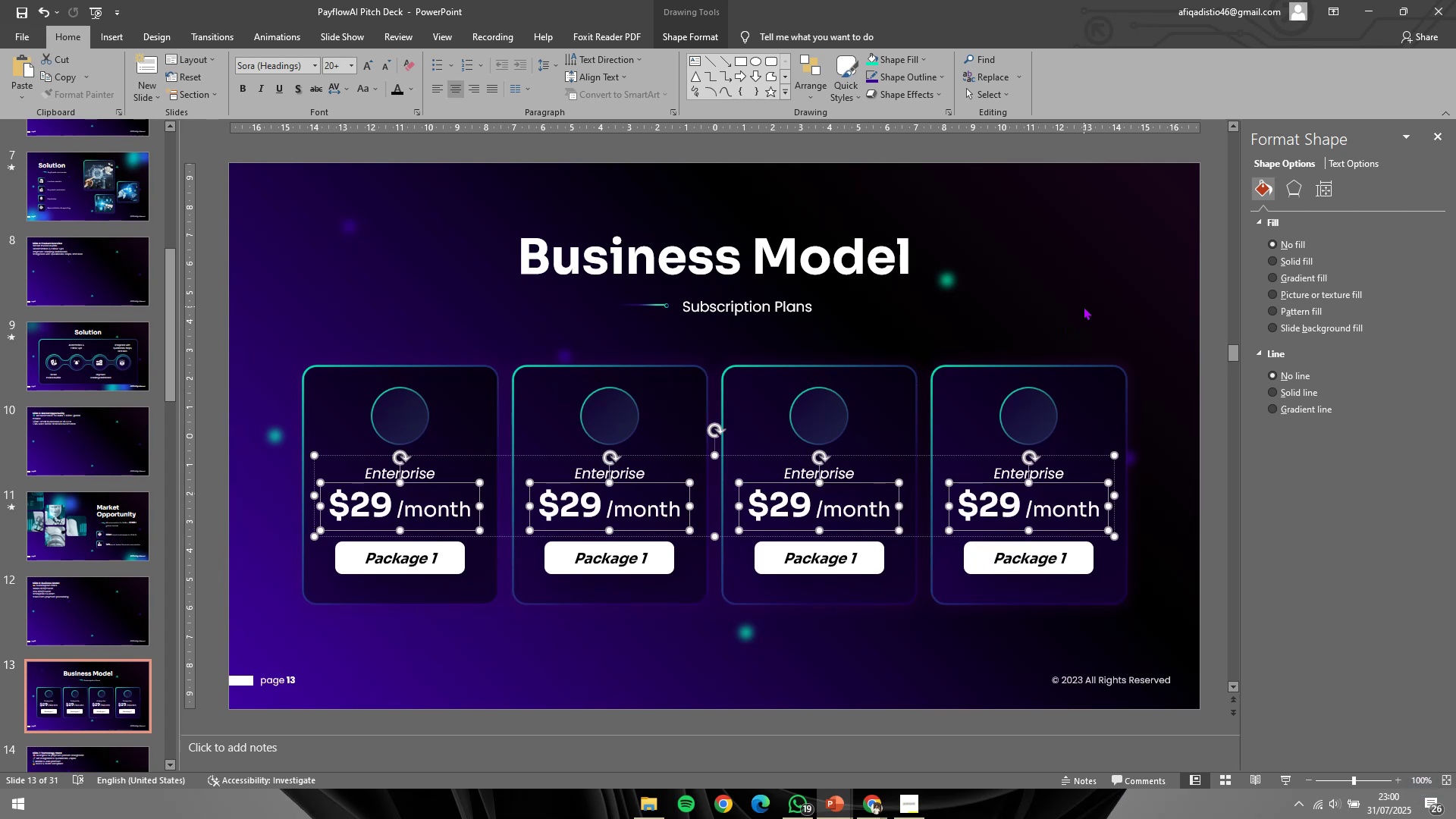 
hold_key(key=ControlLeft, duration=1.53)
 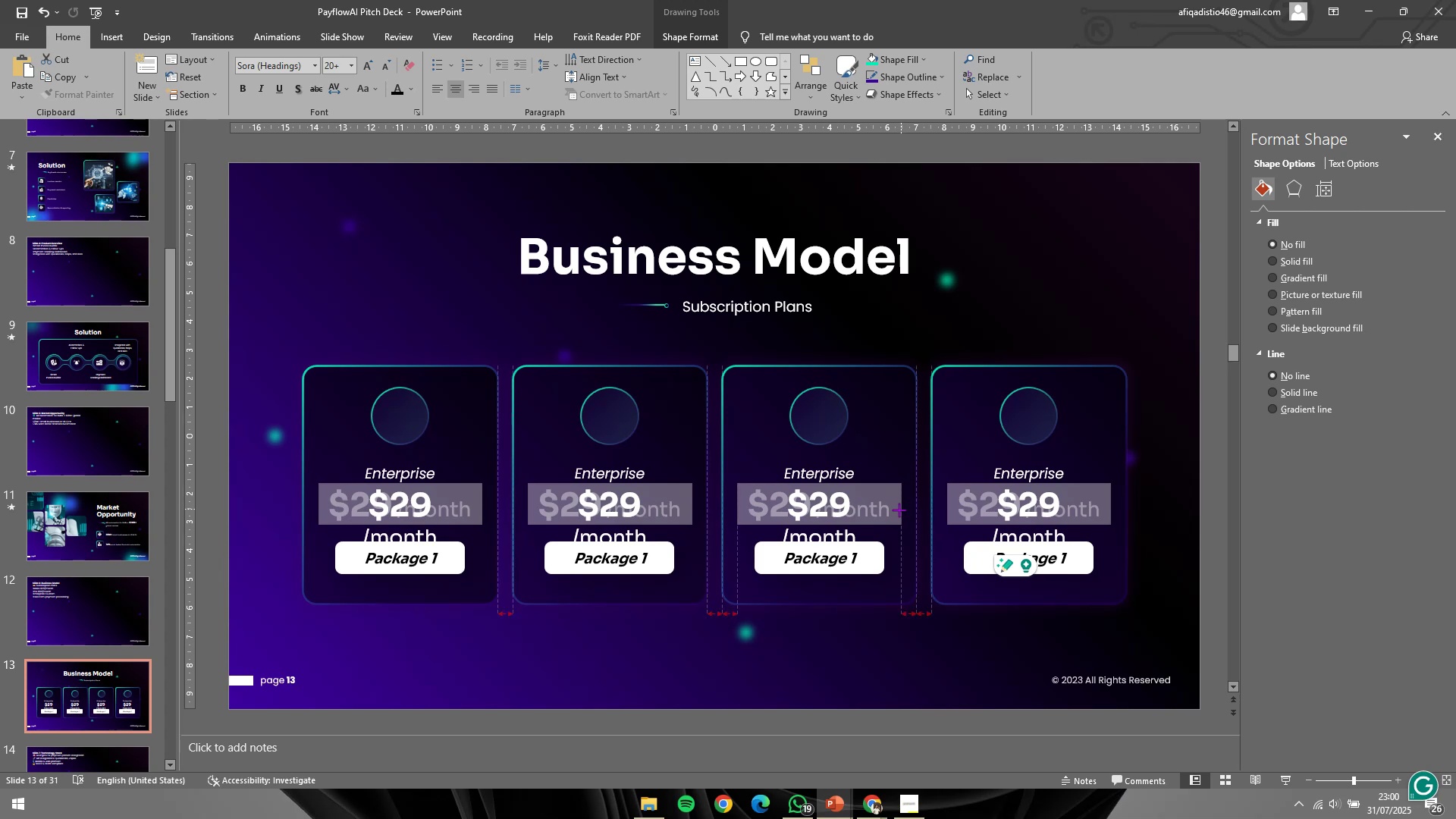 
hold_key(key=ControlLeft, duration=1.42)
 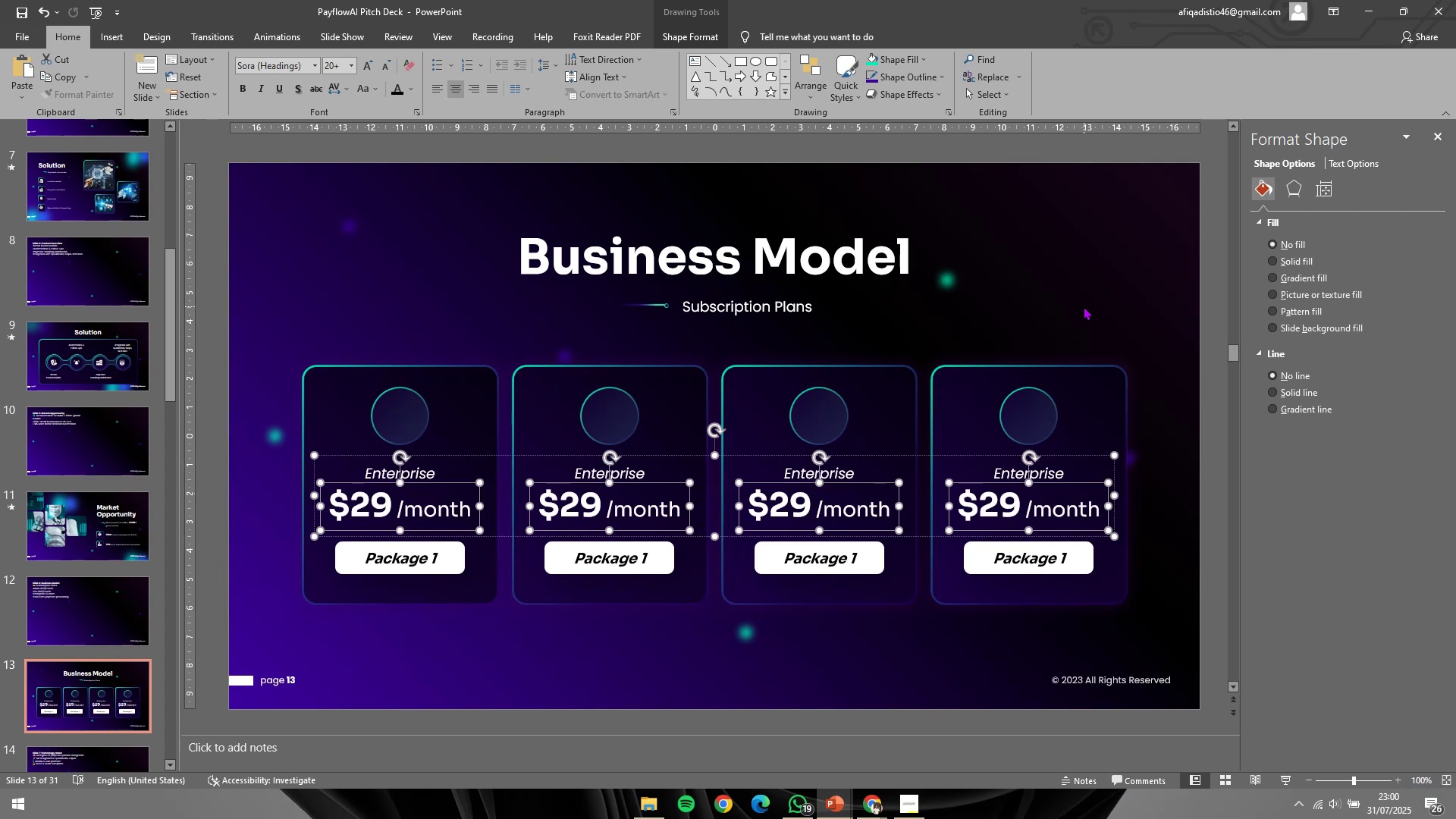 
double_click([1084, 306])
 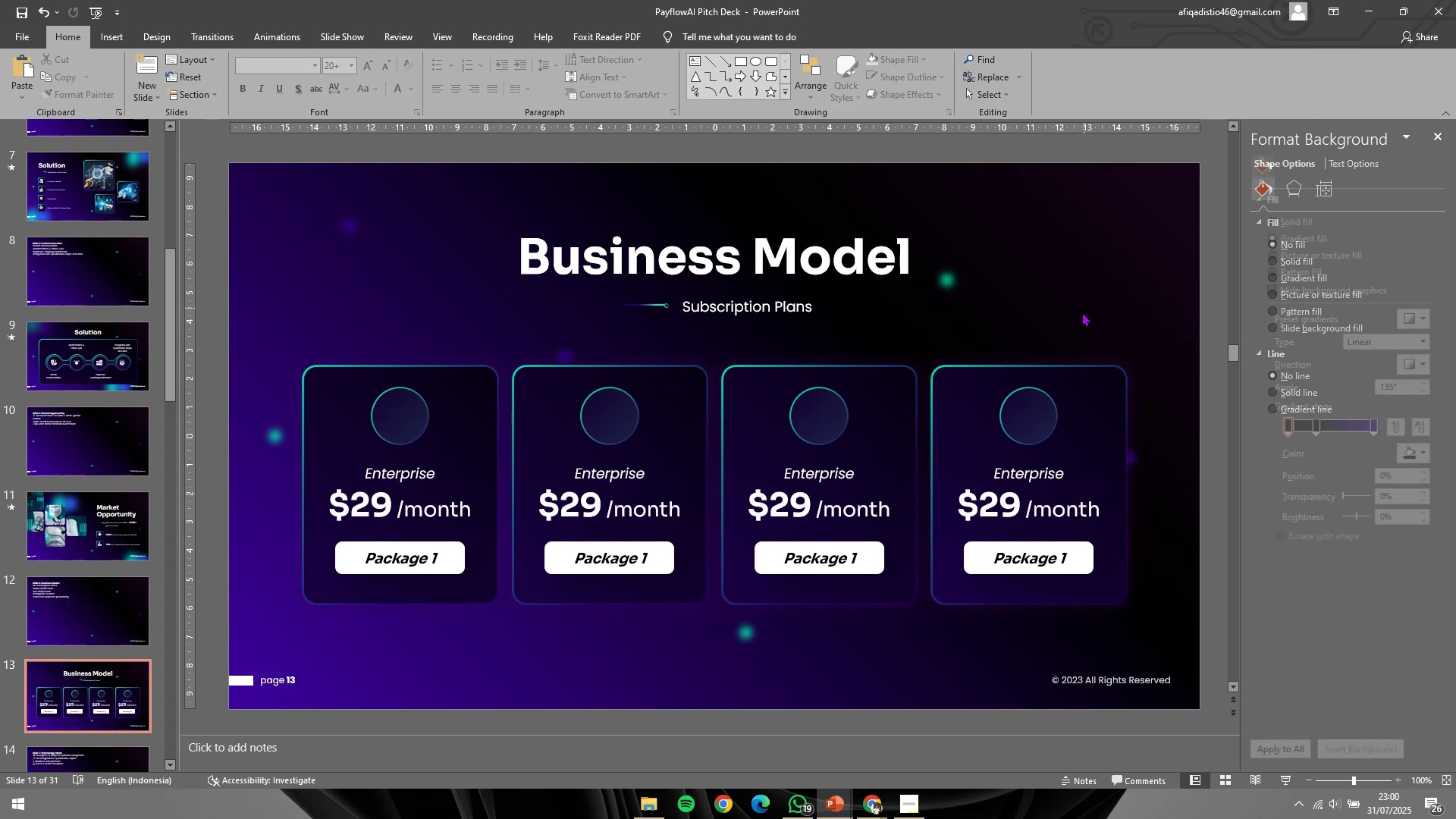 
hold_key(key=ControlLeft, duration=1.53)
scroll: coordinate [1079, 393], scroll_direction: none, amount: 0.0
 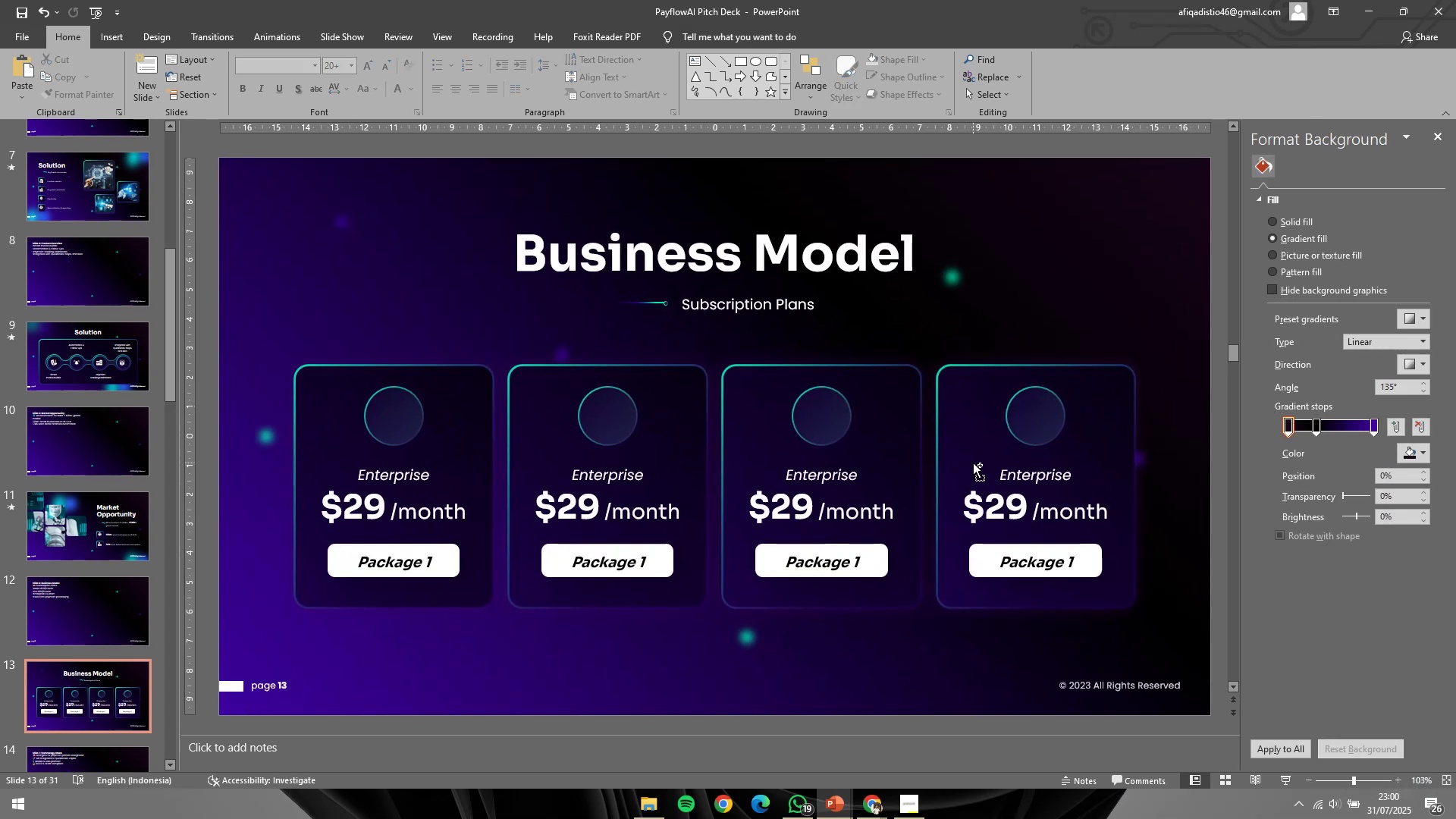 
hold_key(key=ControlLeft, duration=0.31)
 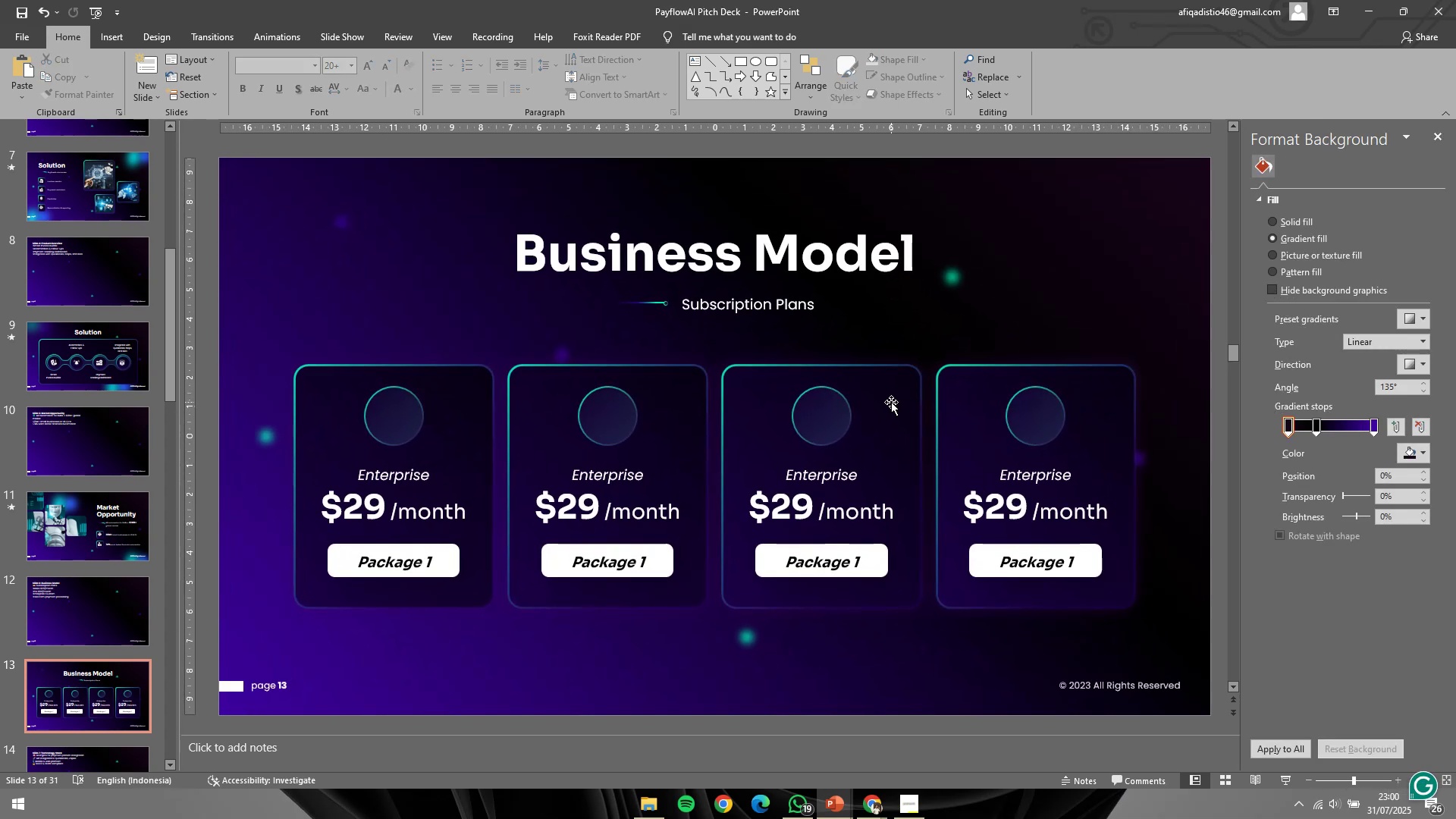 
left_click([891, 402])
 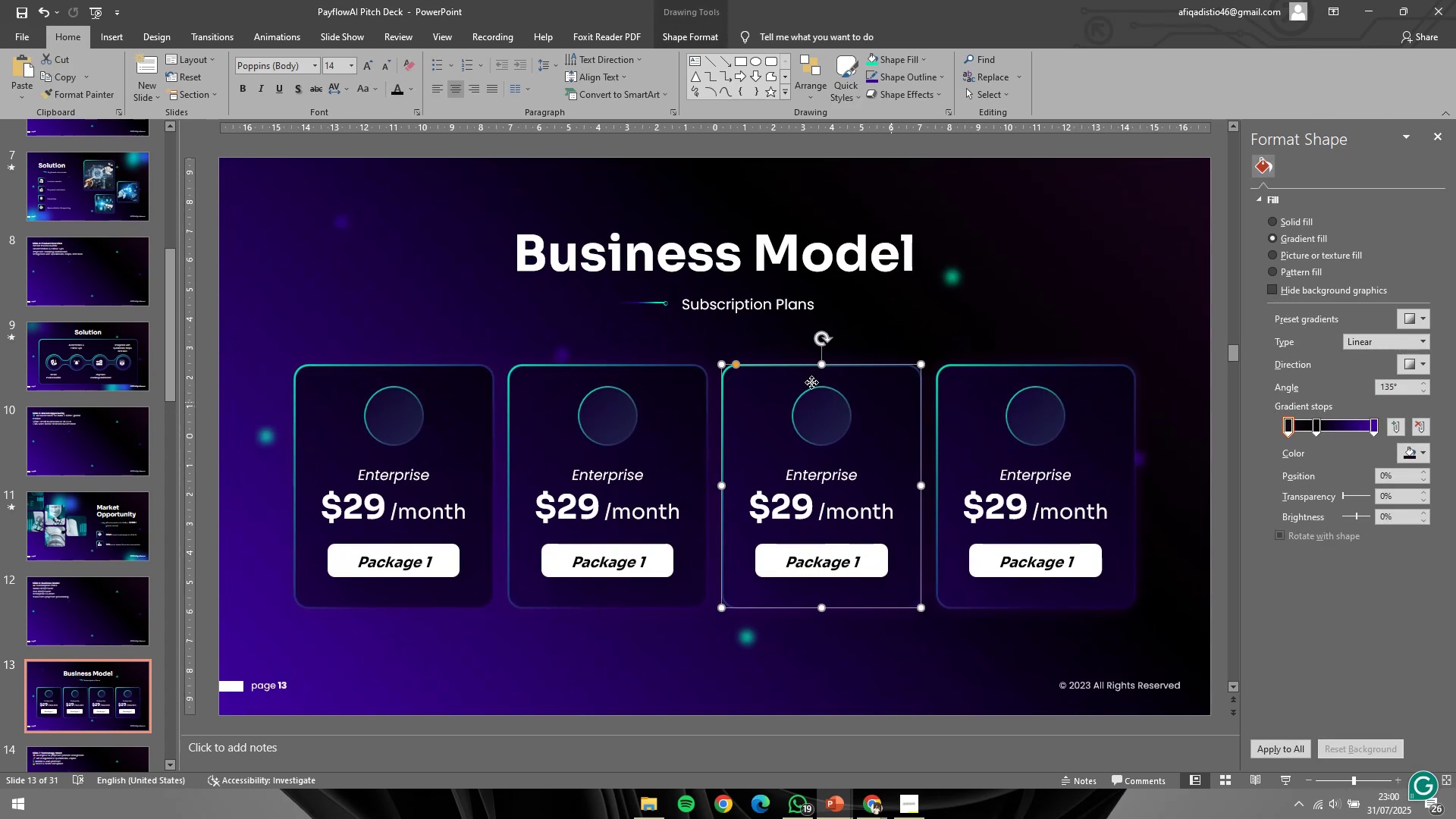 
hold_key(key=ShiftLeft, duration=1.53)
double_click([642, 372])
 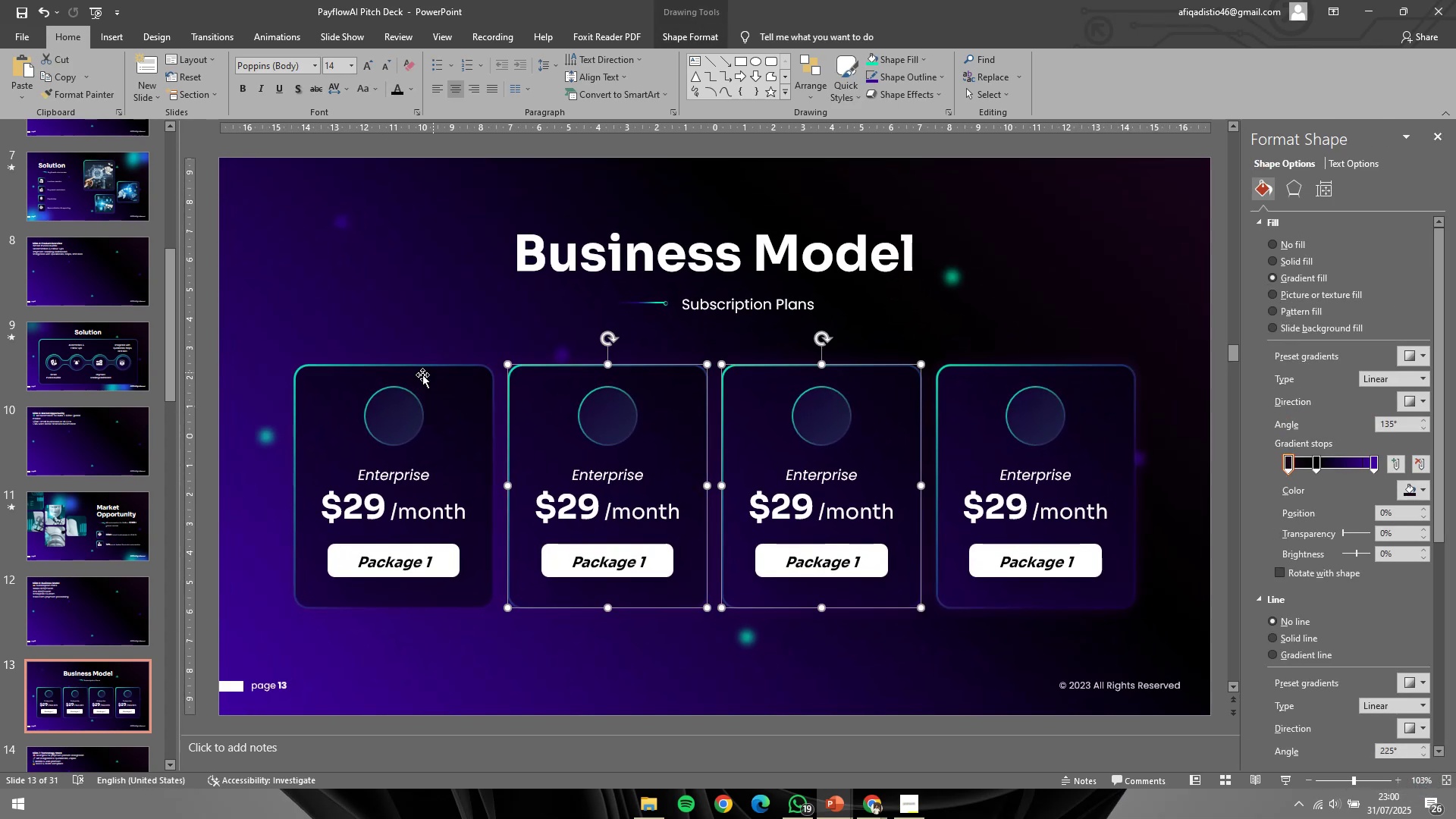 
triple_click([420, 376])
 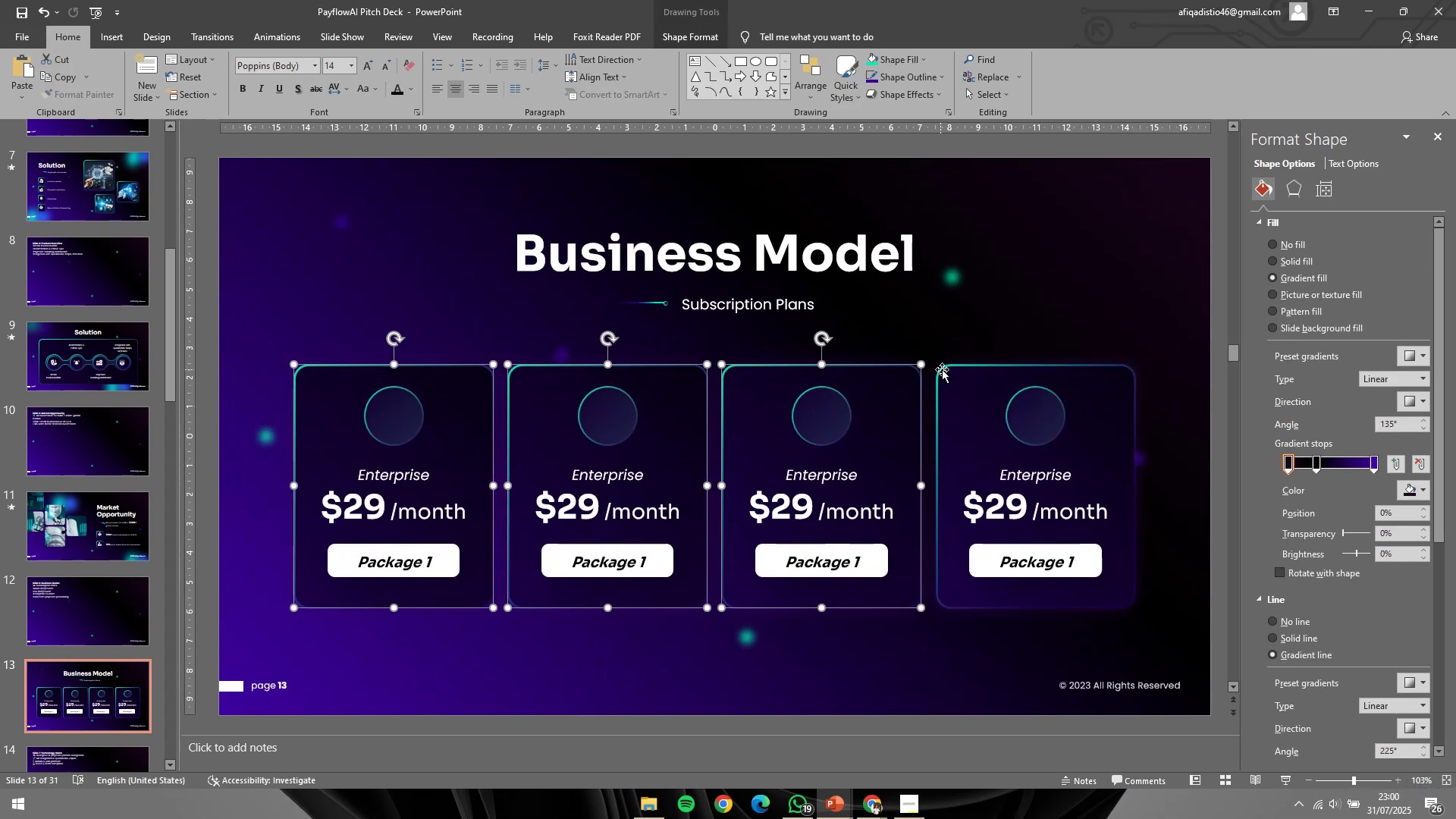 
triple_click([946, 369])
 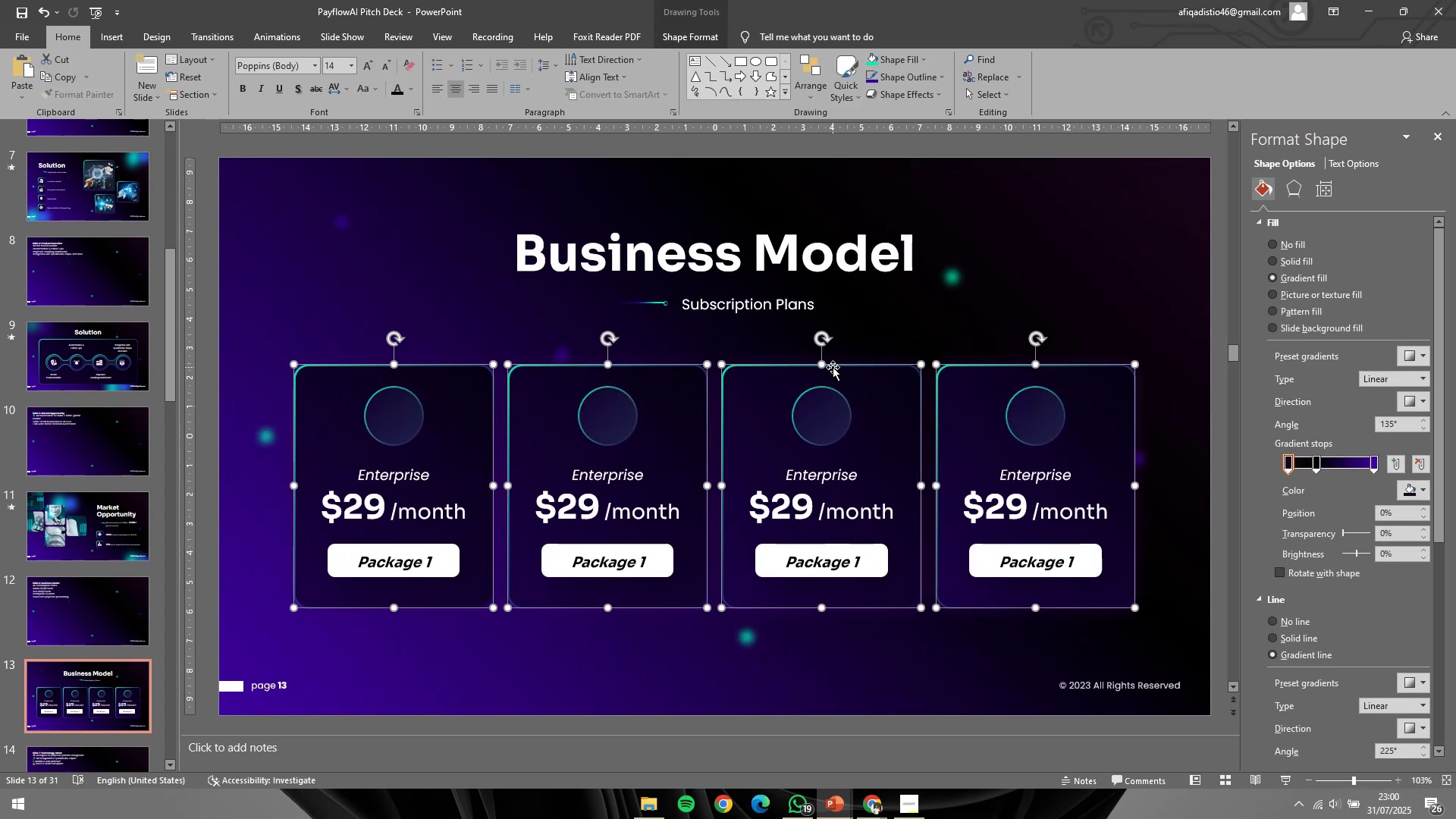 
hold_key(key=ShiftLeft, duration=1.53)
 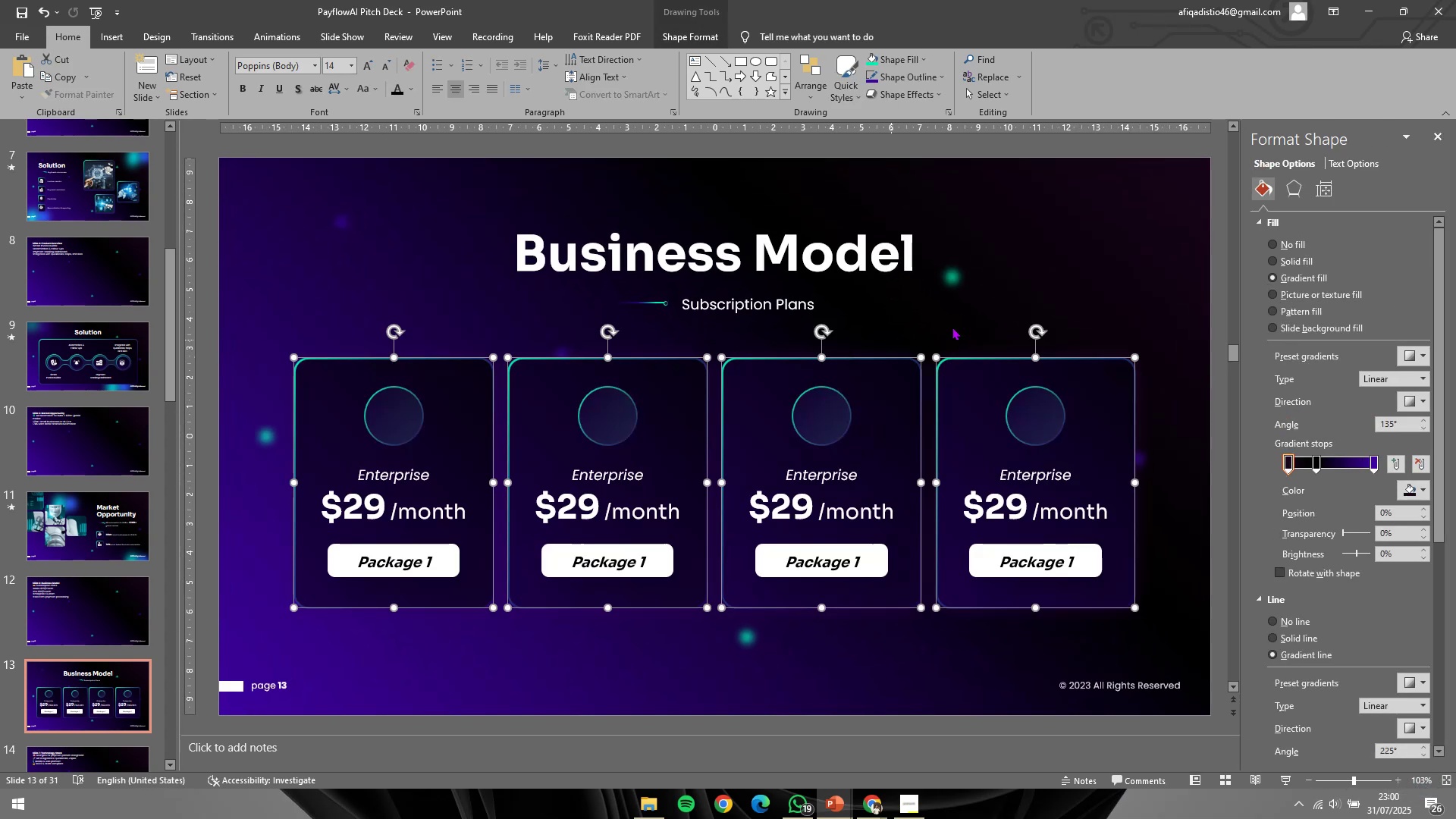 
hold_key(key=ShiftLeft, duration=0.43)
 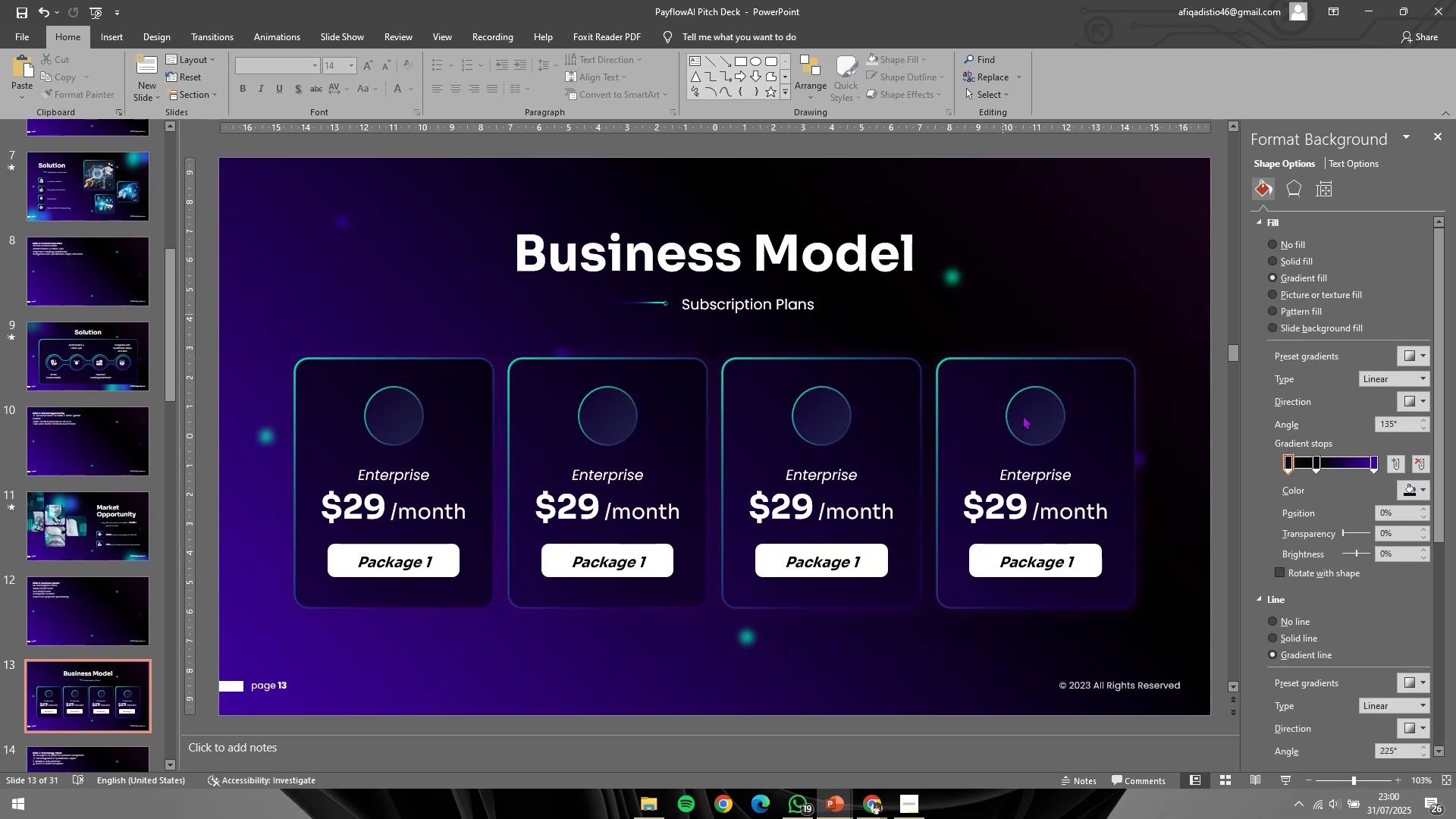 
double_click([1024, 416])
 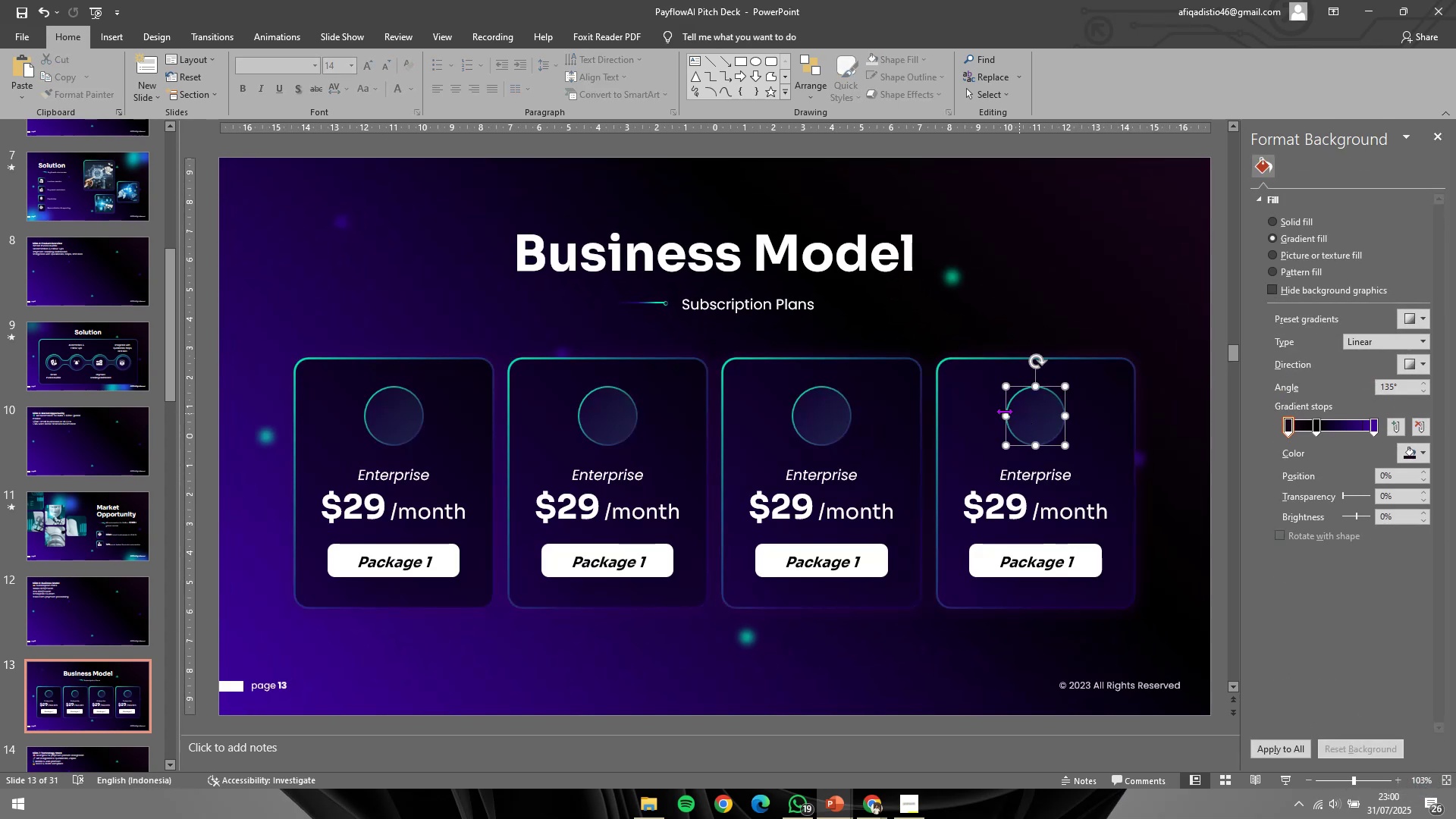 
hold_key(key=ShiftLeft, duration=1.53)
triple_click([792, 398])
 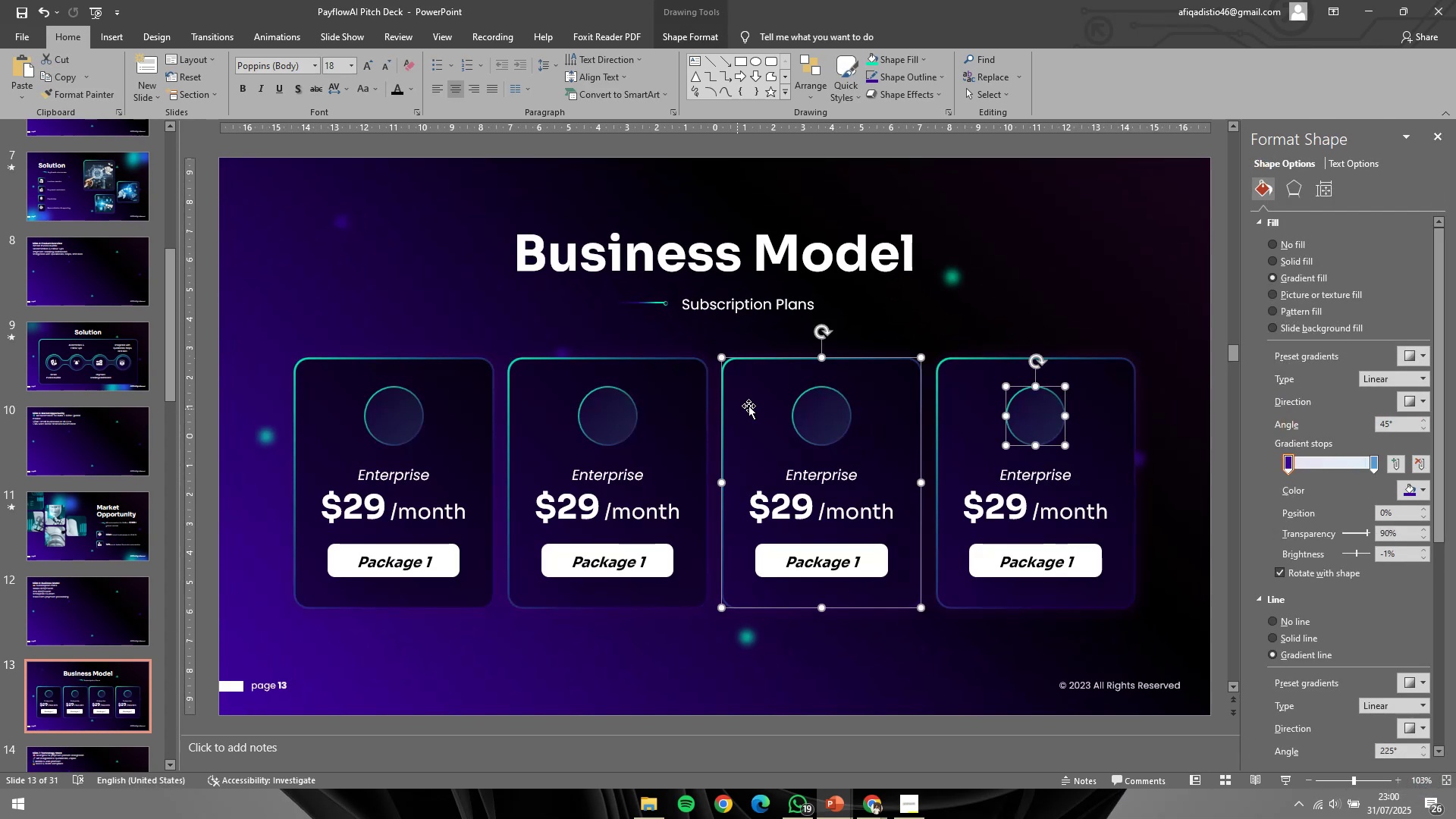 
left_click([765, 400])
 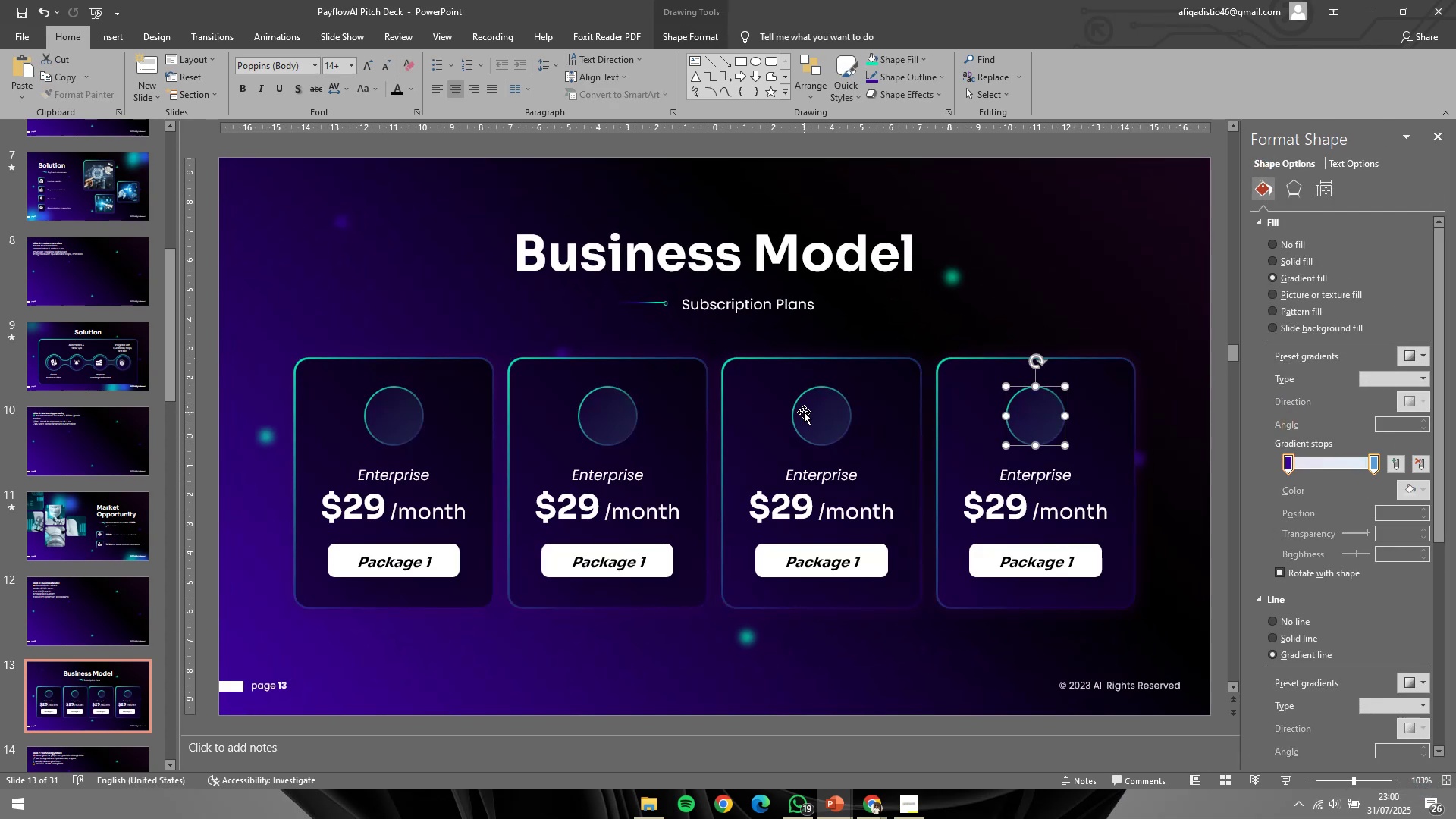 
double_click([804, 412])
 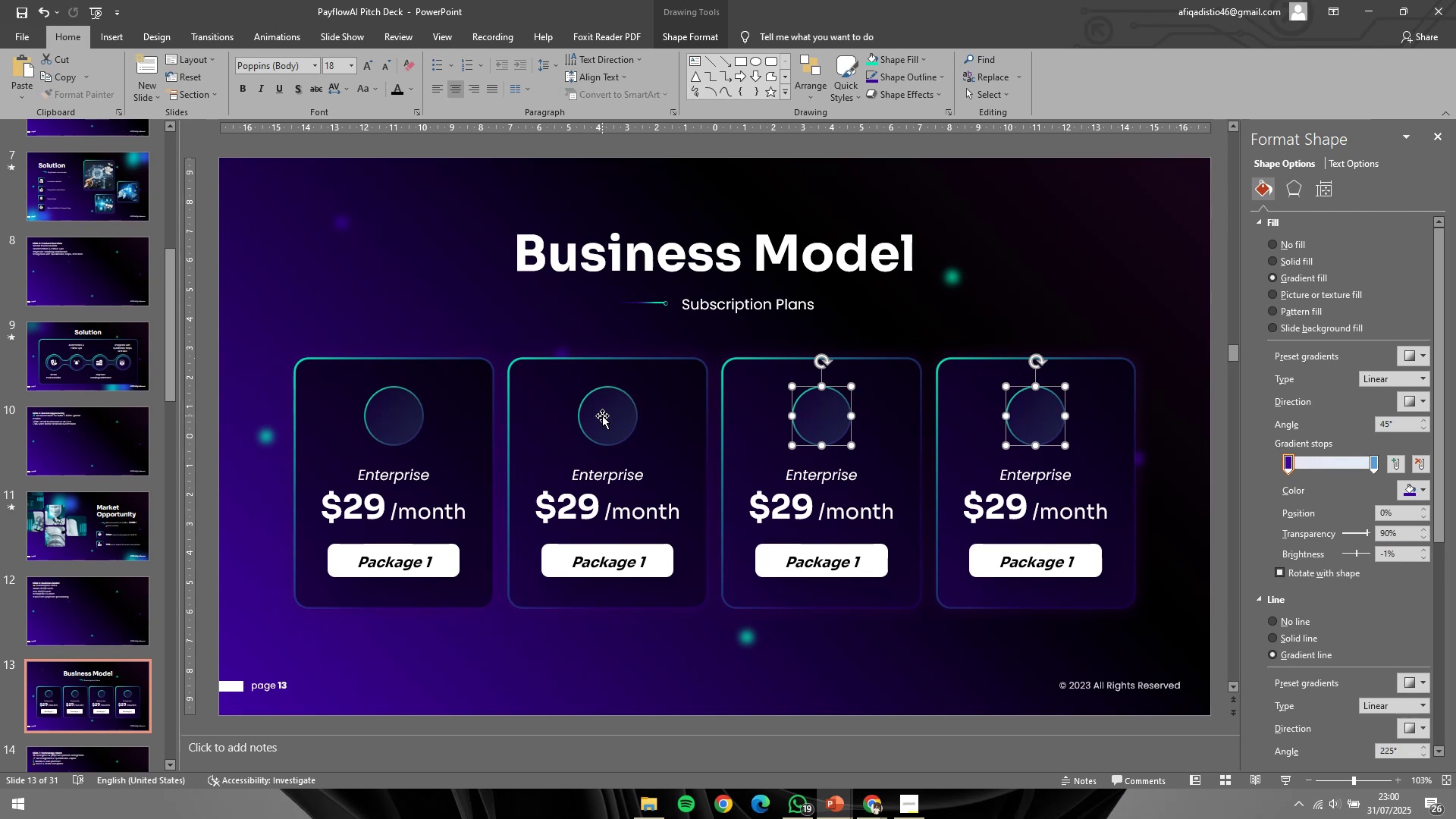 
triple_click([602, 416])
 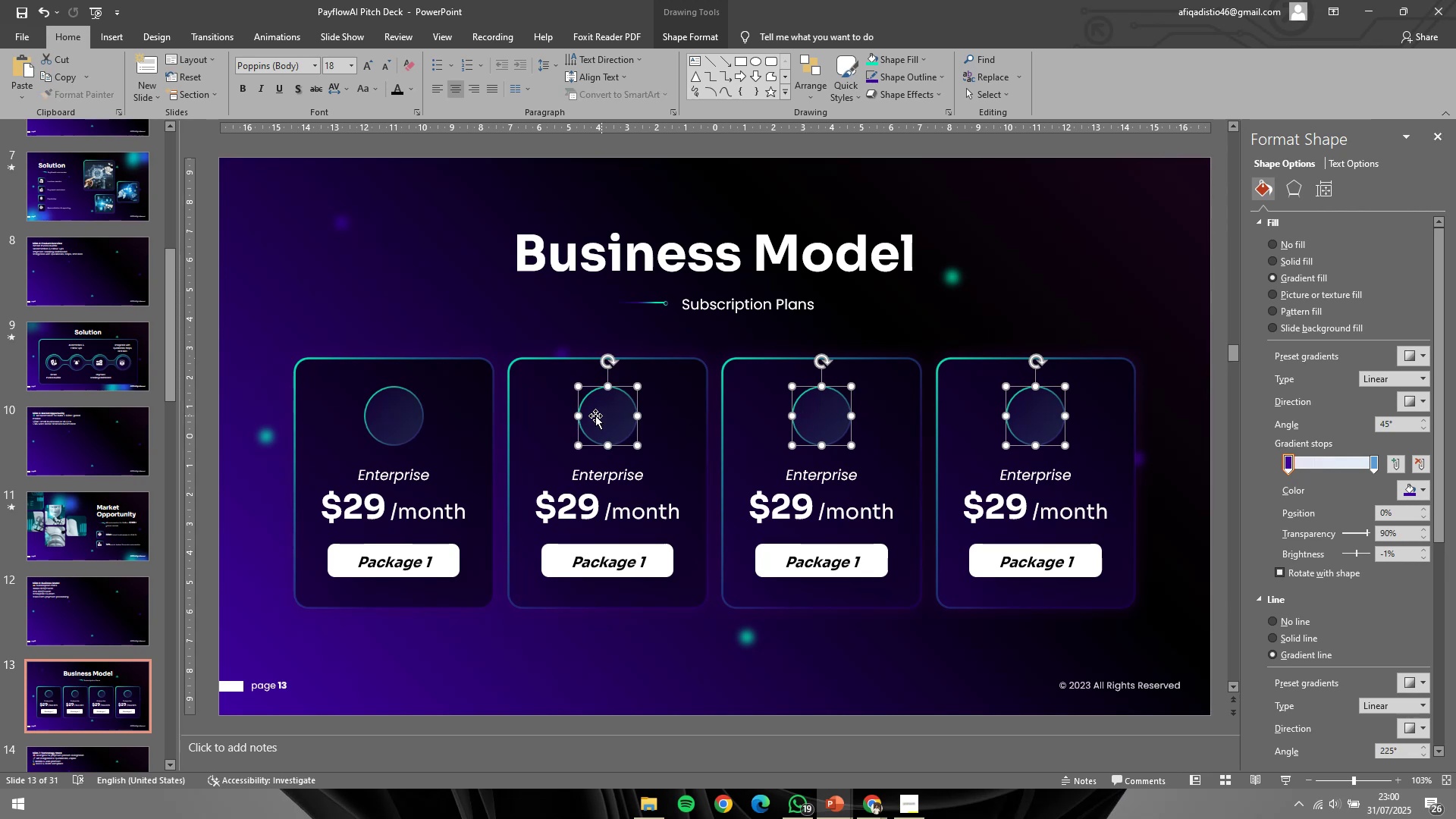 
hold_key(key=ShiftLeft, duration=6.88)
triple_click([413, 416])
 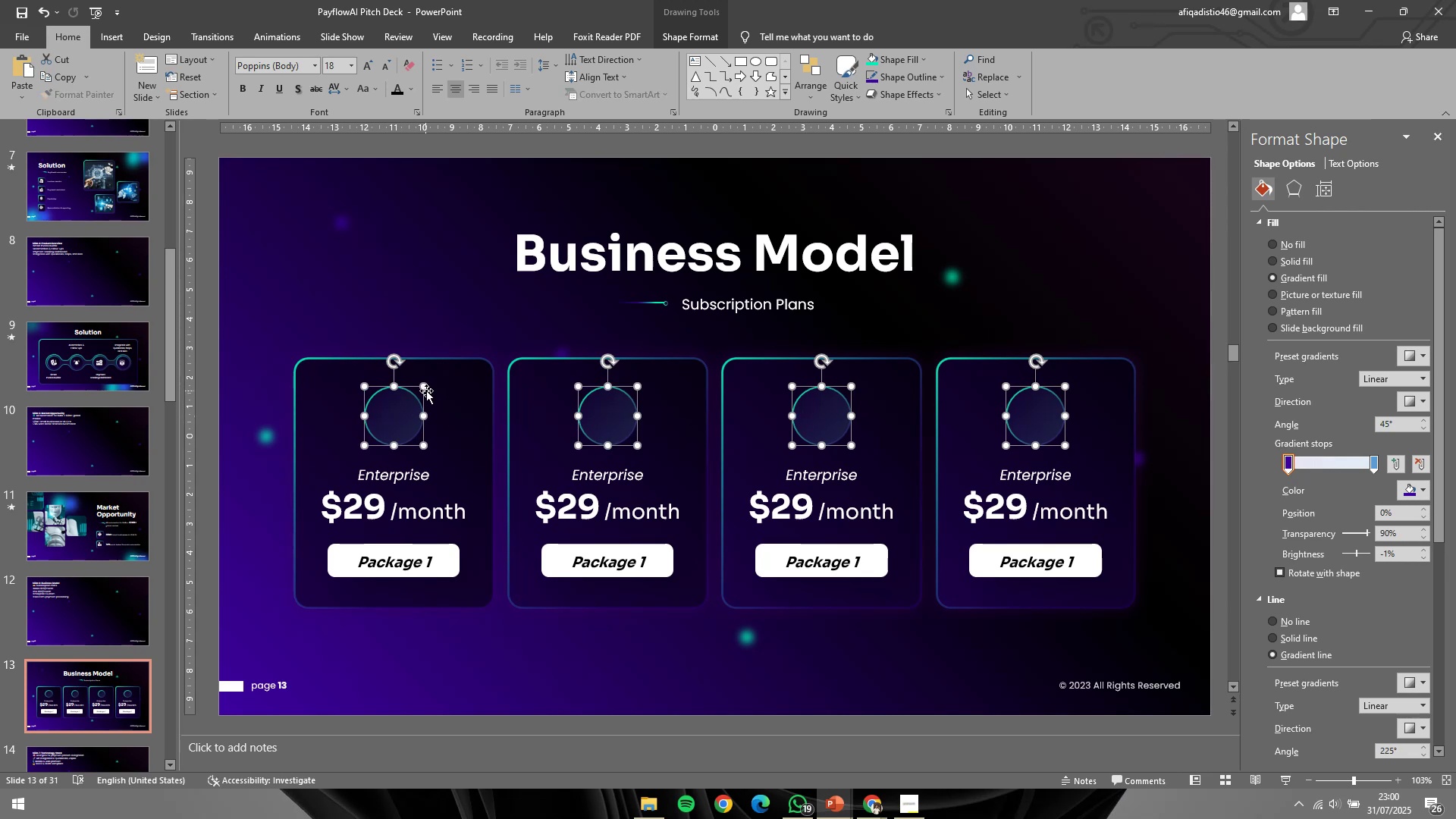 
hold_key(key=ControlLeft, duration=1.54)
left_click([425, 388])
 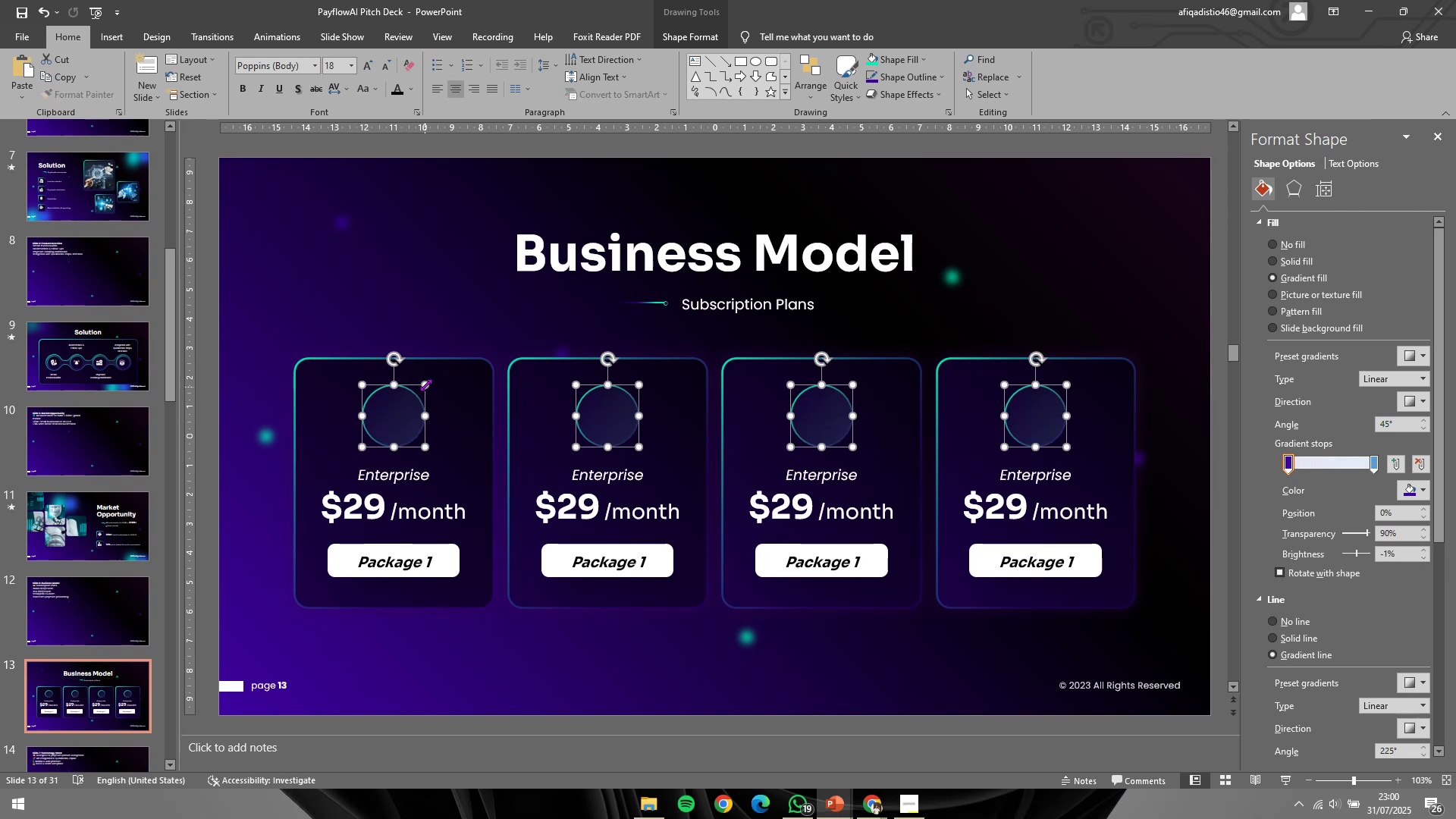 
hold_key(key=ControlLeft, duration=0.34)
 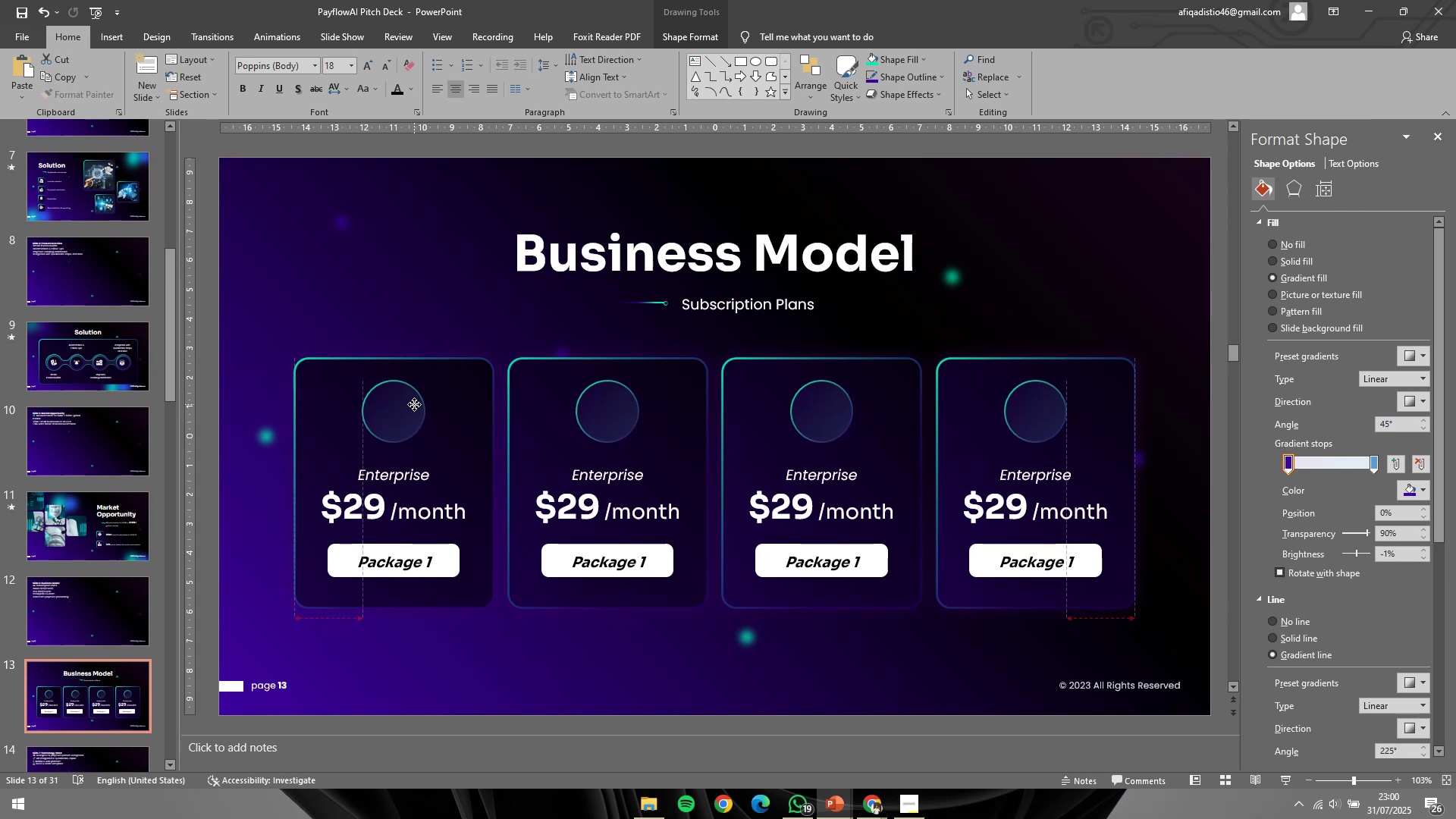 
key(Control+Z)
 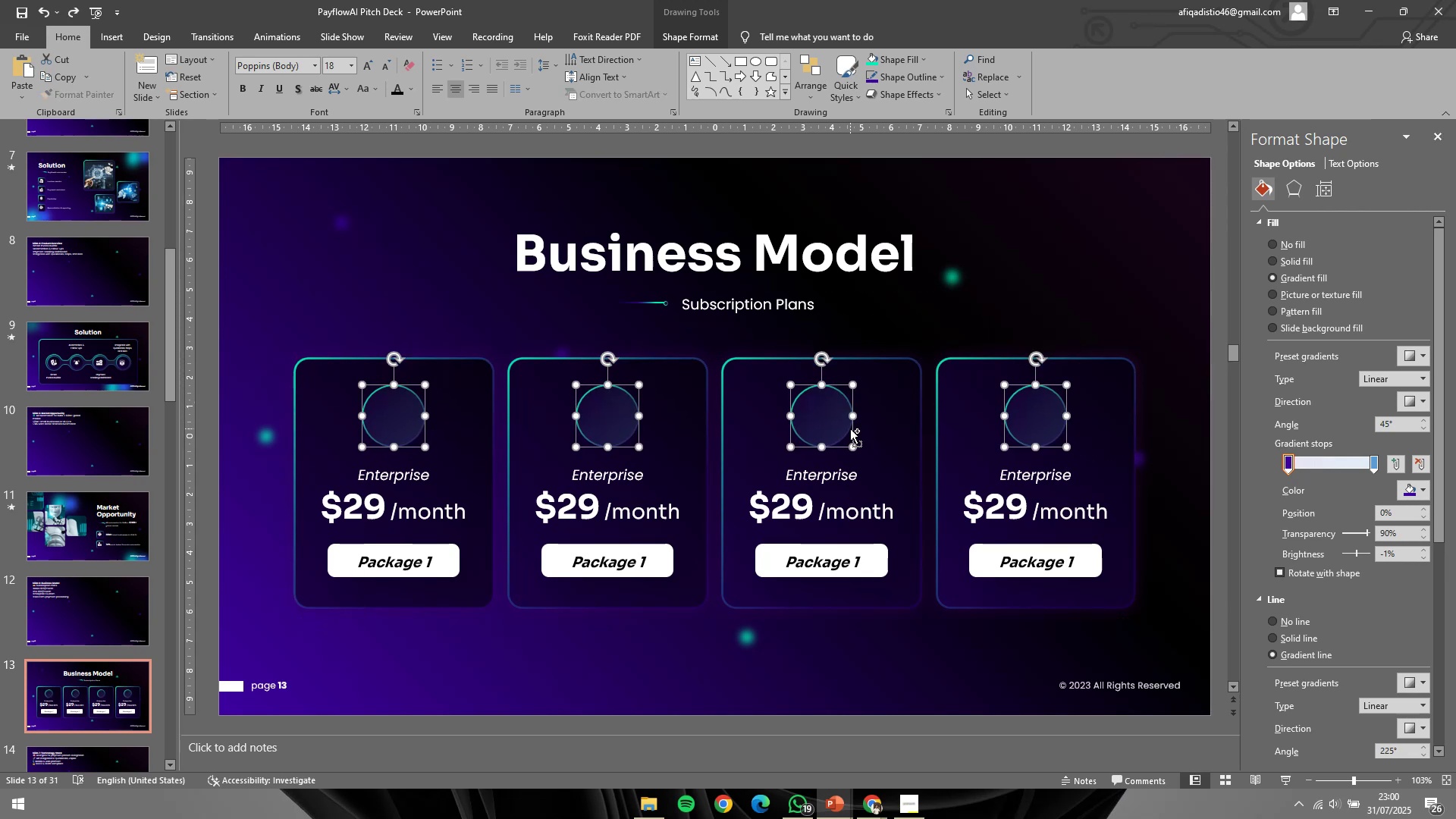 
scroll: coordinate [850, 428], scroll_direction: up, amount: 4.0
 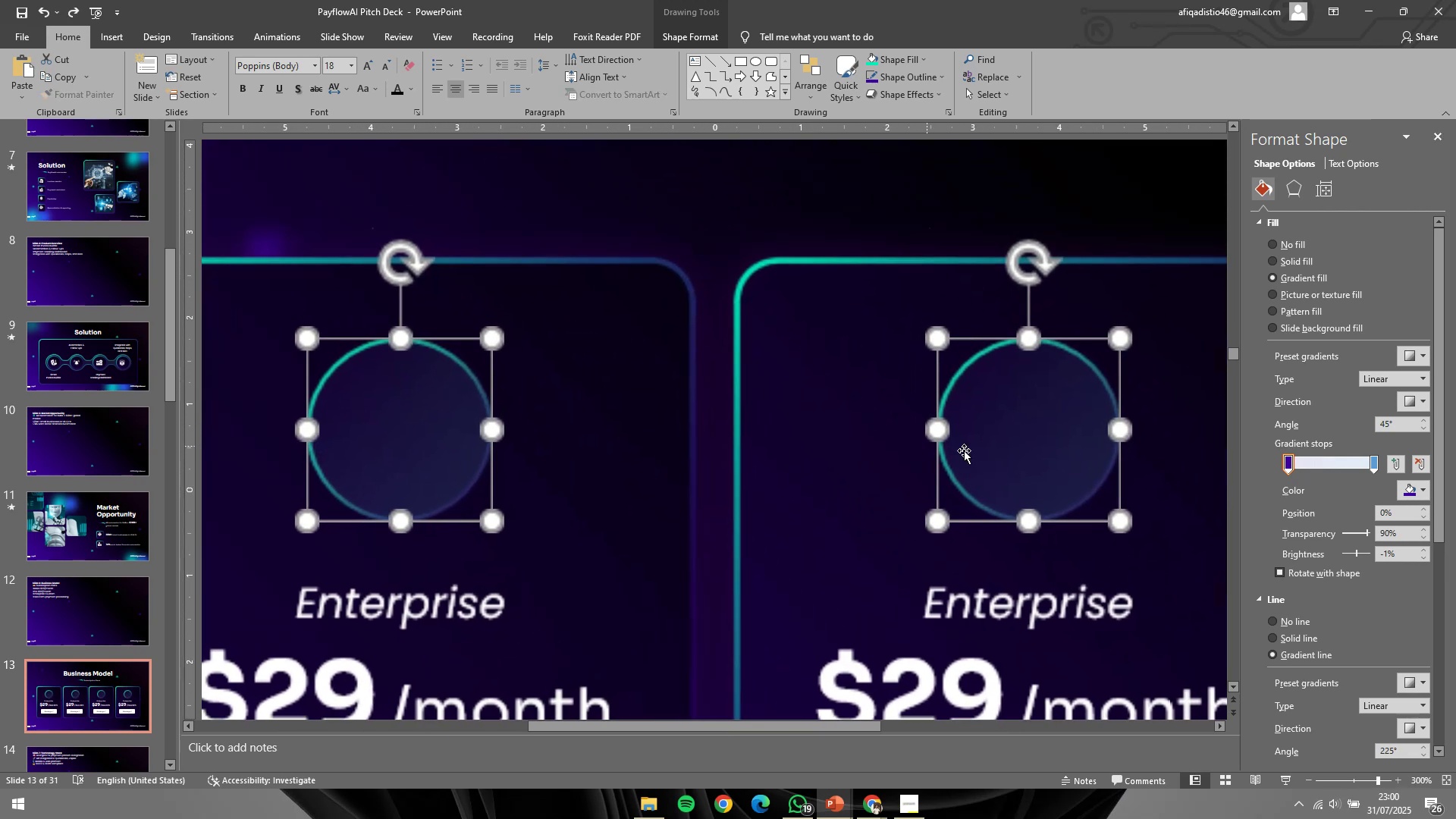 
hold_key(key=ShiftLeft, duration=1.54)
 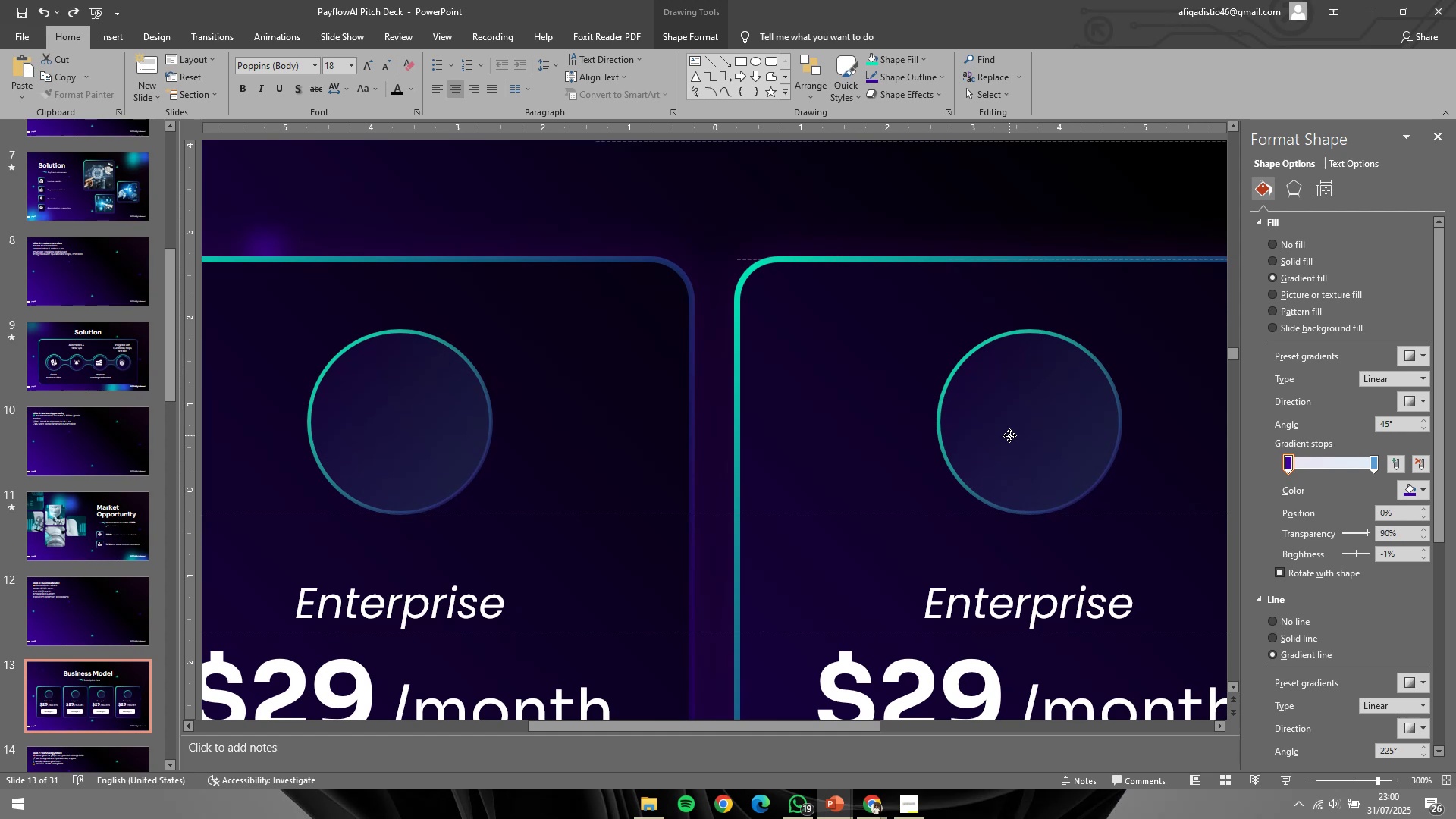 
hold_key(key=ShiftLeft, duration=0.73)
 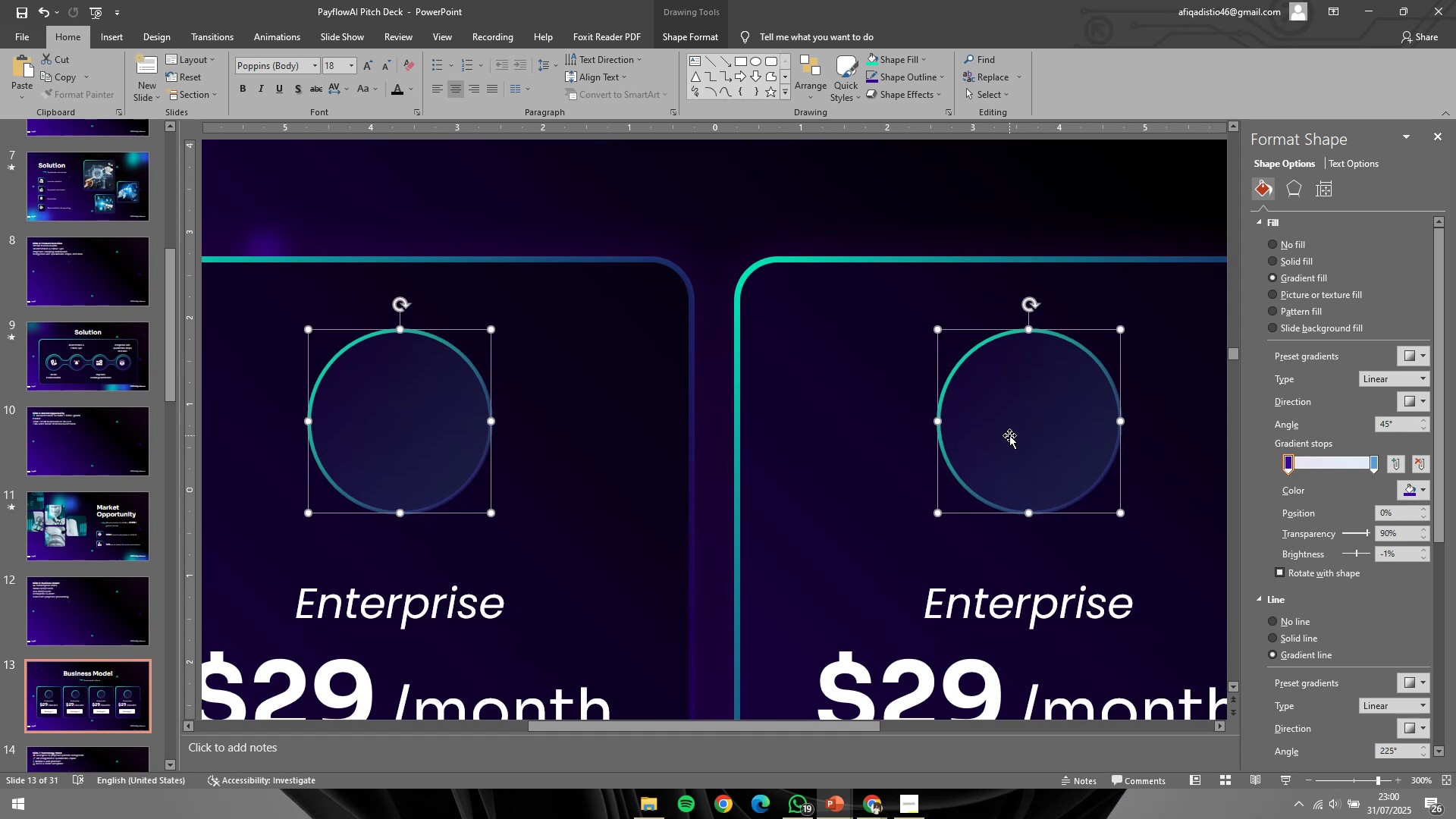 
hold_key(key=ControlLeft, duration=1.5)
scroll: coordinate [1197, 388], scroll_direction: down, amount: 6.0
 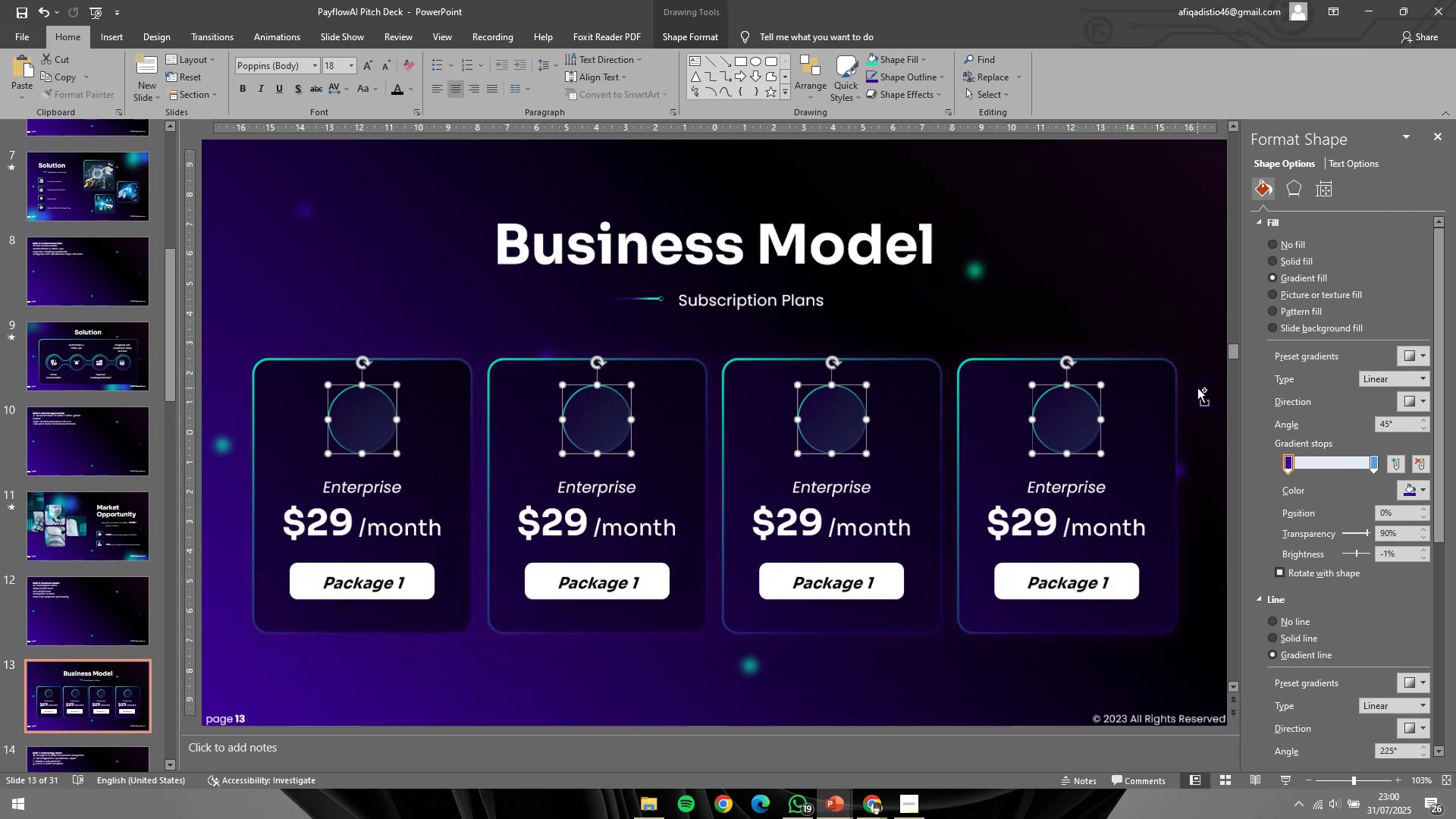 
key(Control+ControlLeft)
 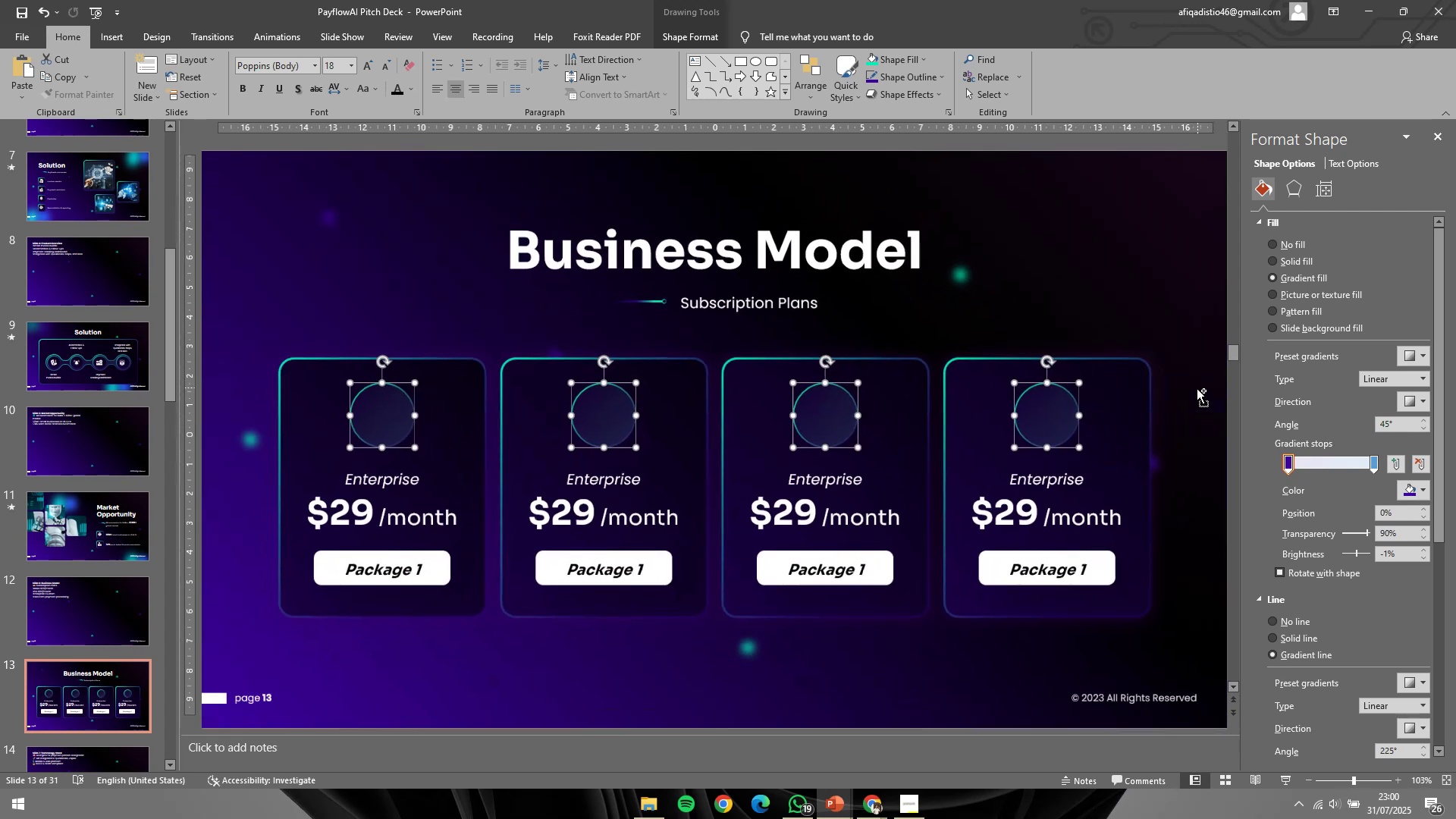 
key(Control+ControlLeft)
 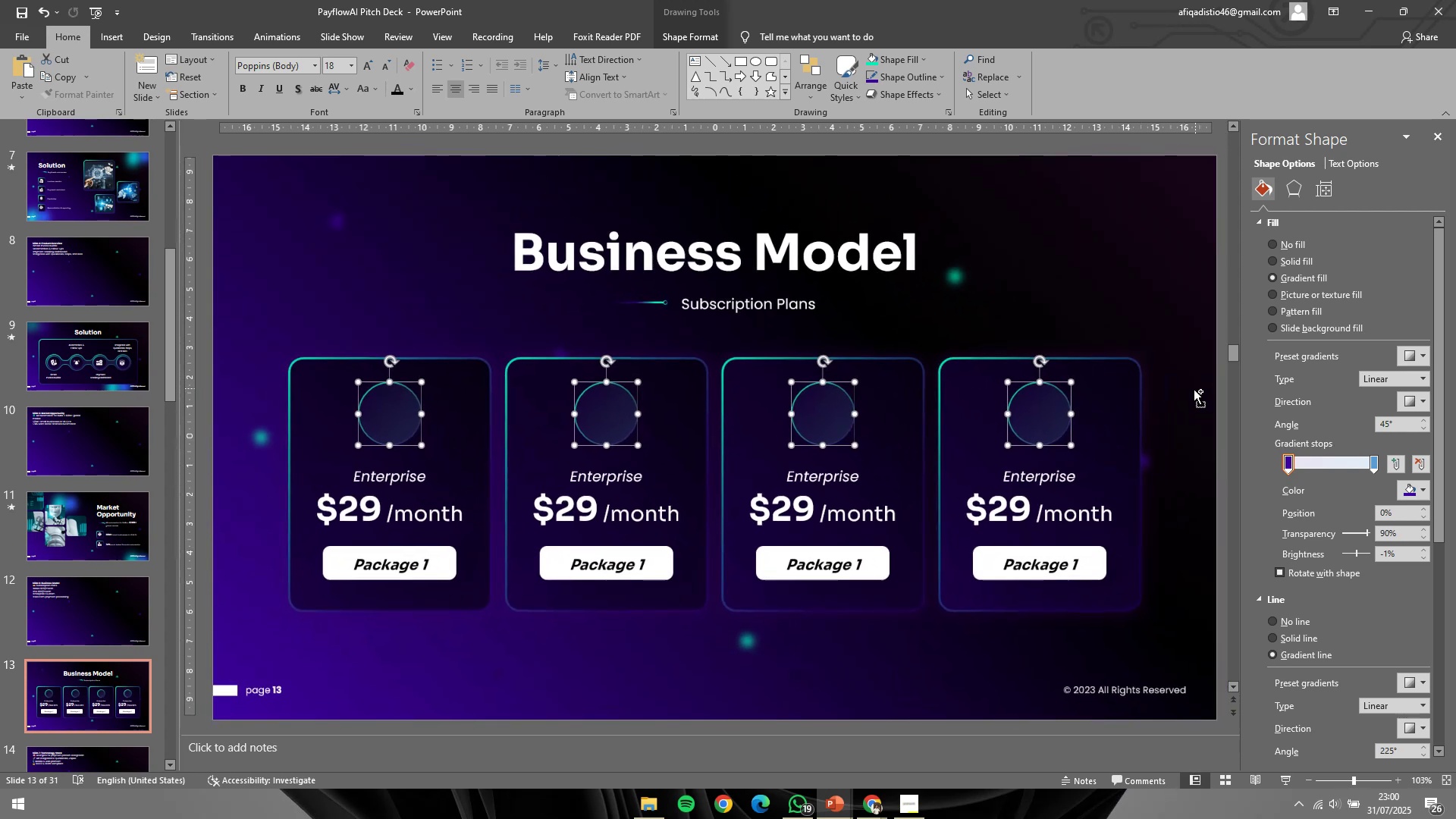 
key(Control+ControlLeft)
 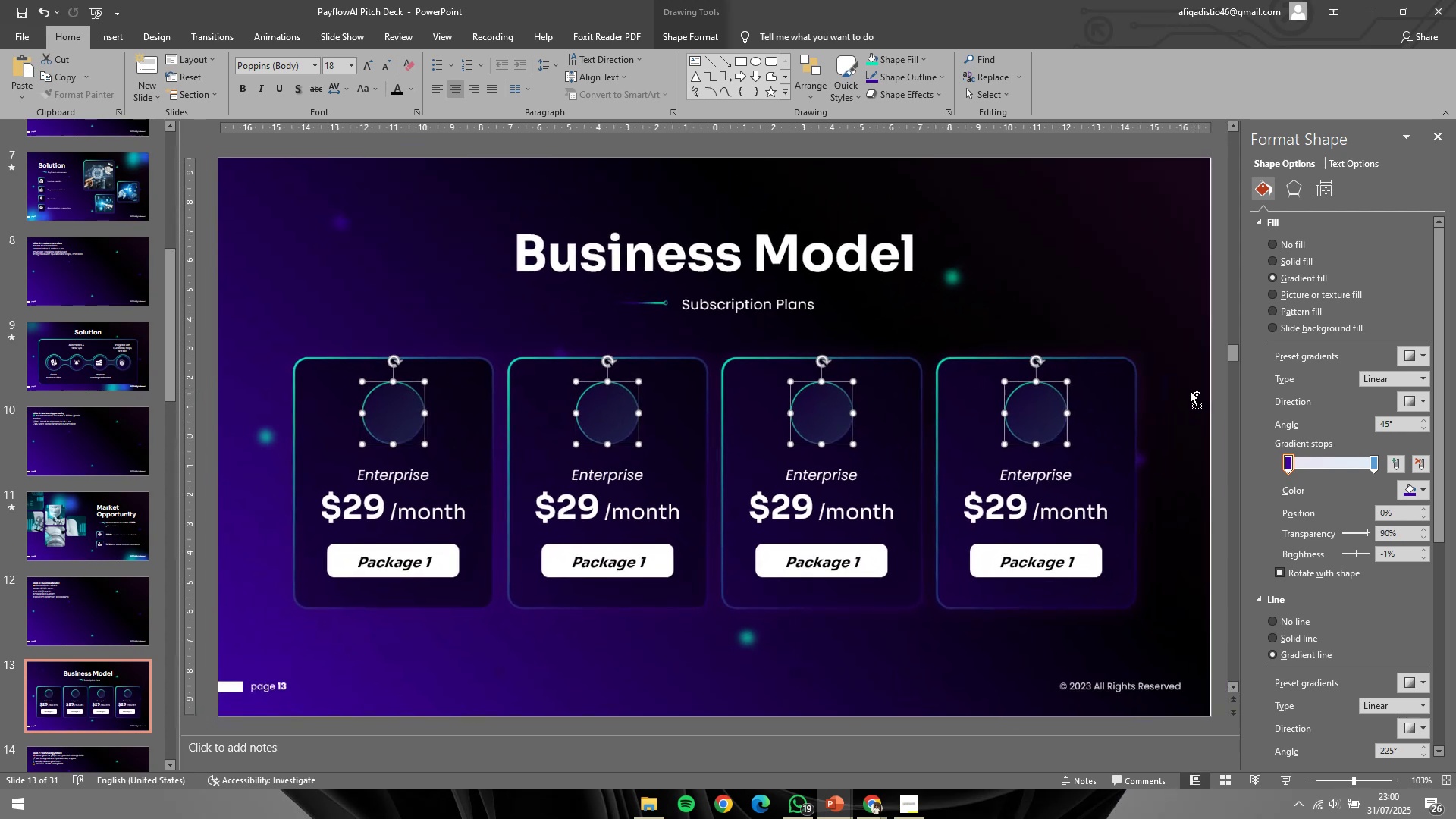 
key(Control+ControlLeft)
 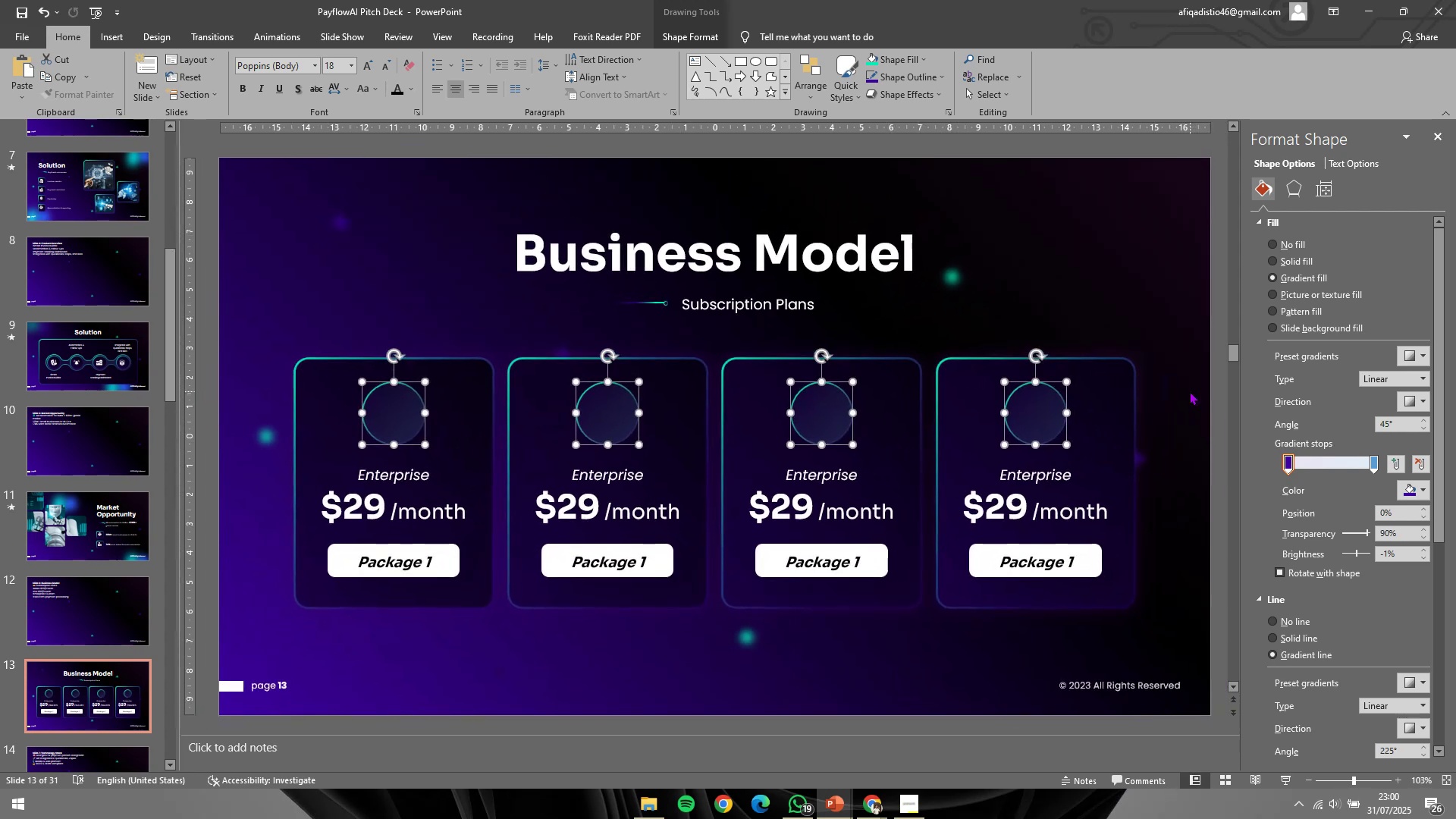 
key(Control+ControlLeft)
 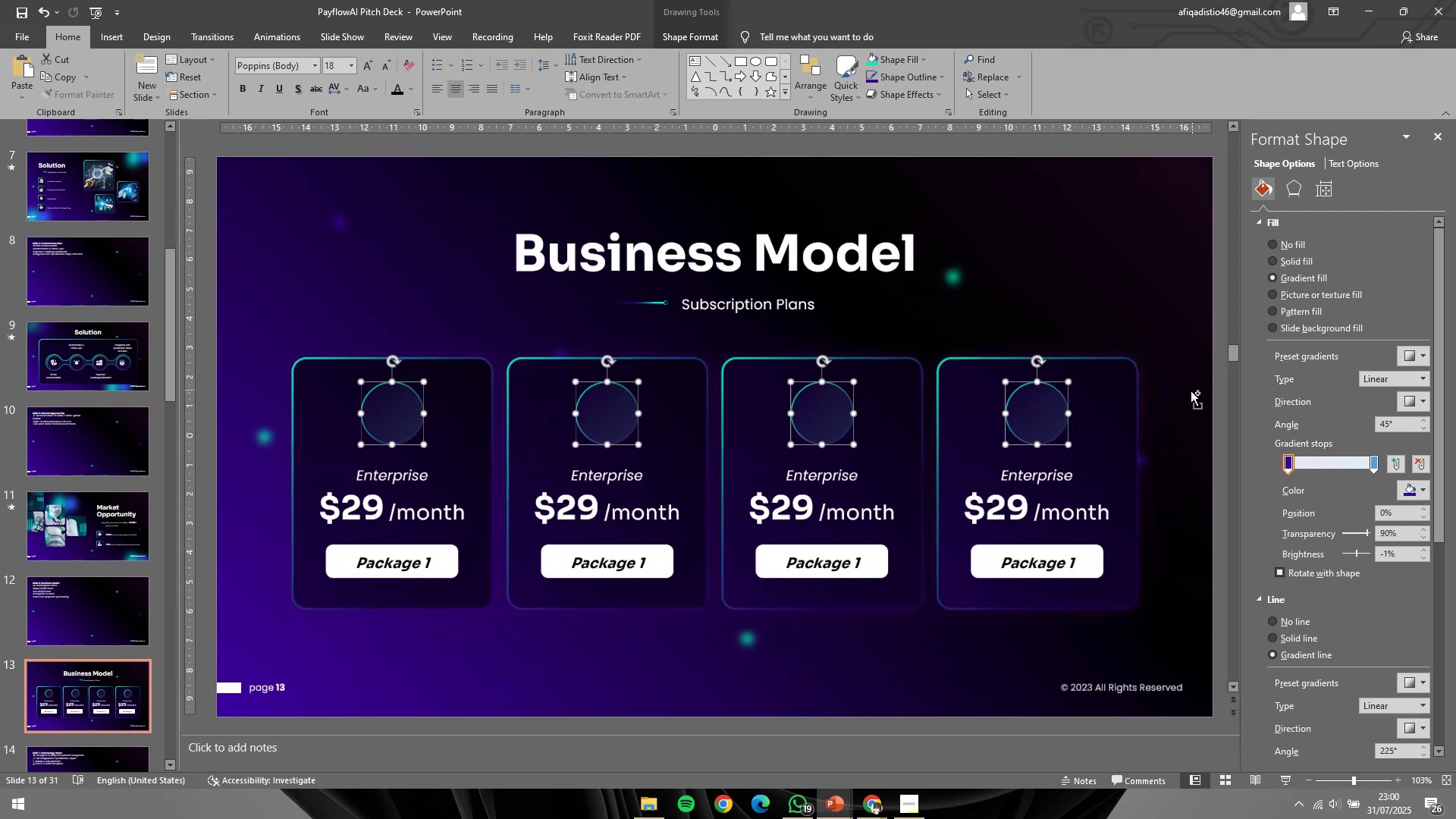 
key(Control+ControlLeft)
 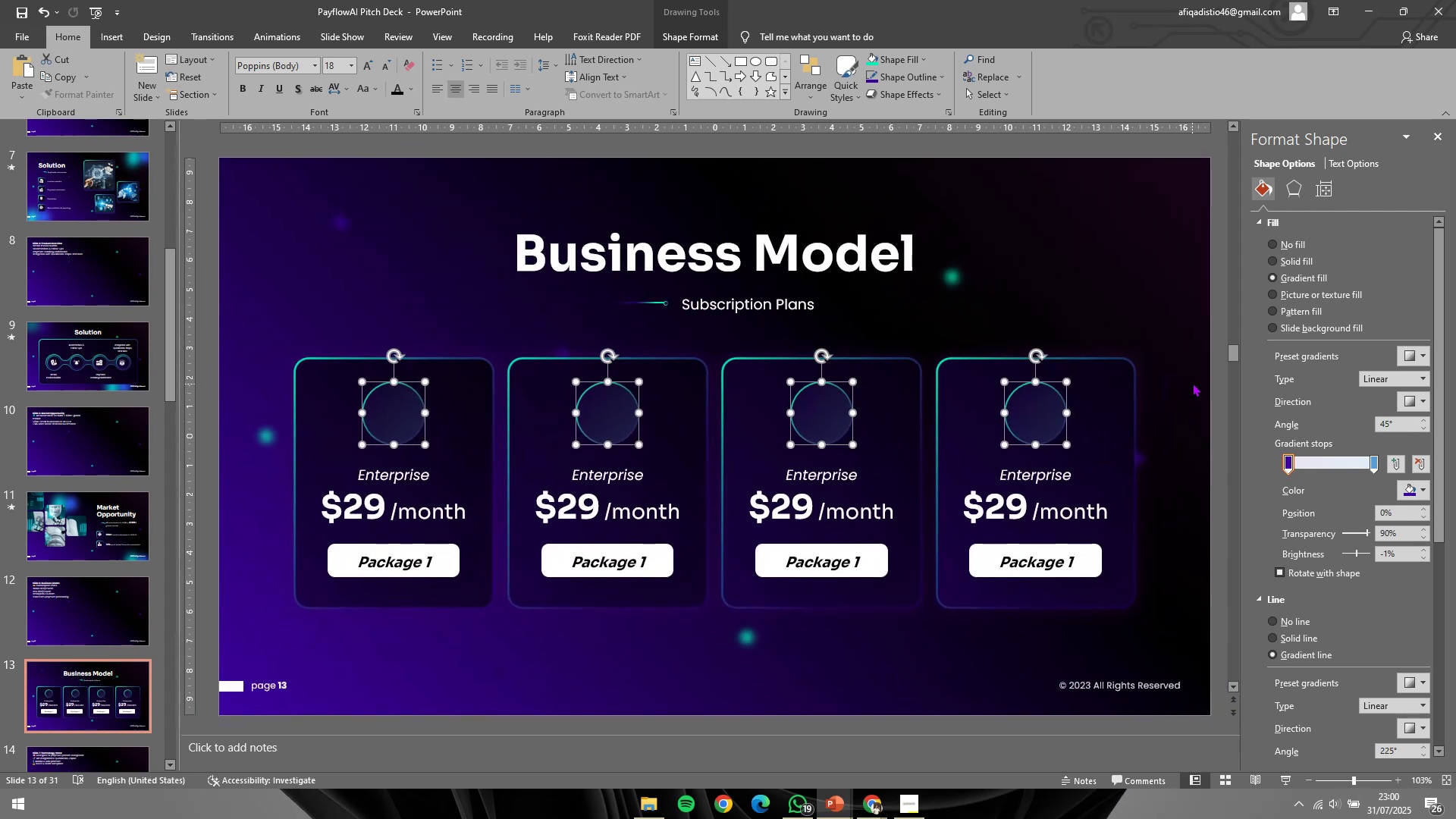 
left_click([1193, 382])
 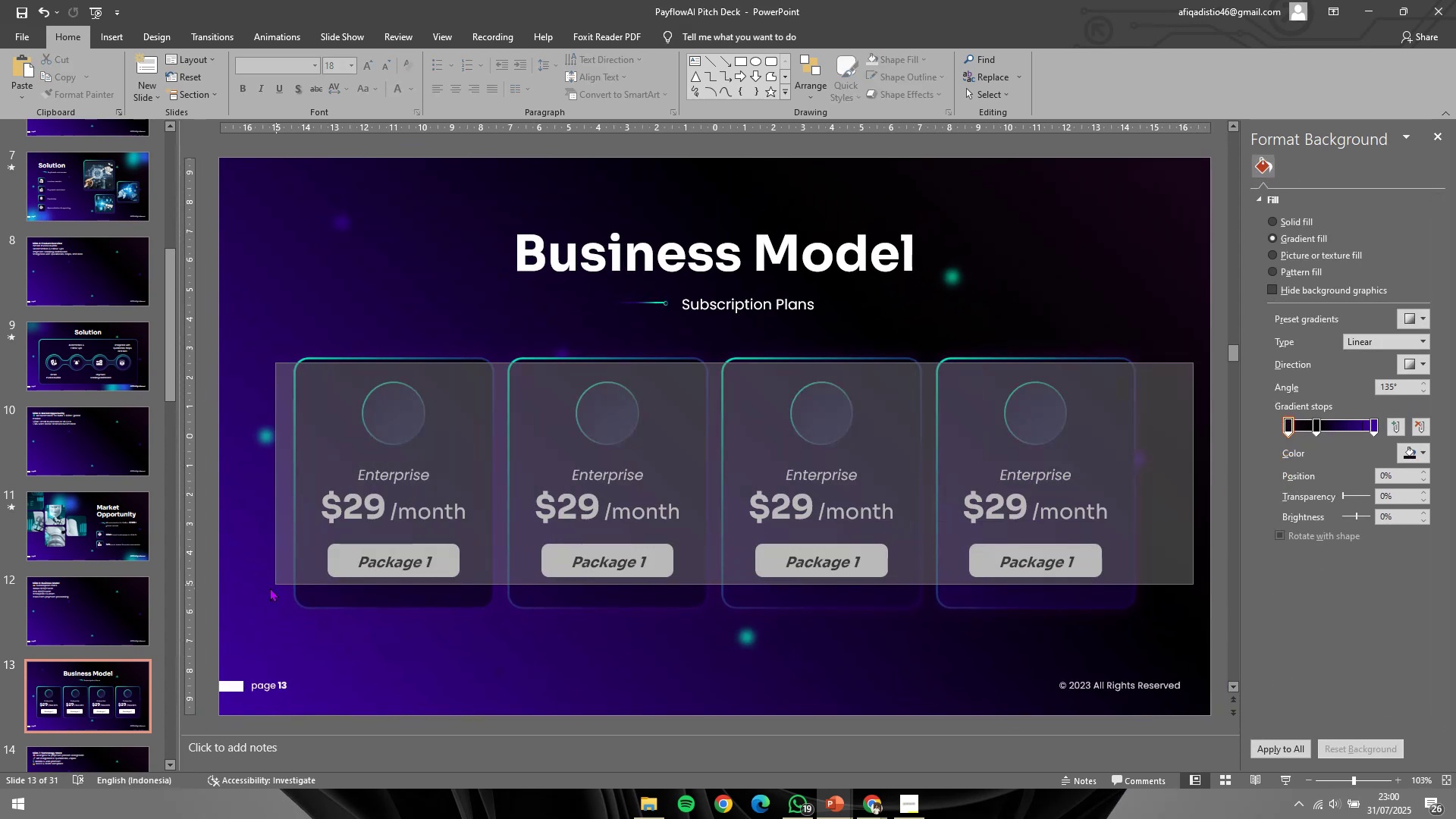 
key(Control+G)
 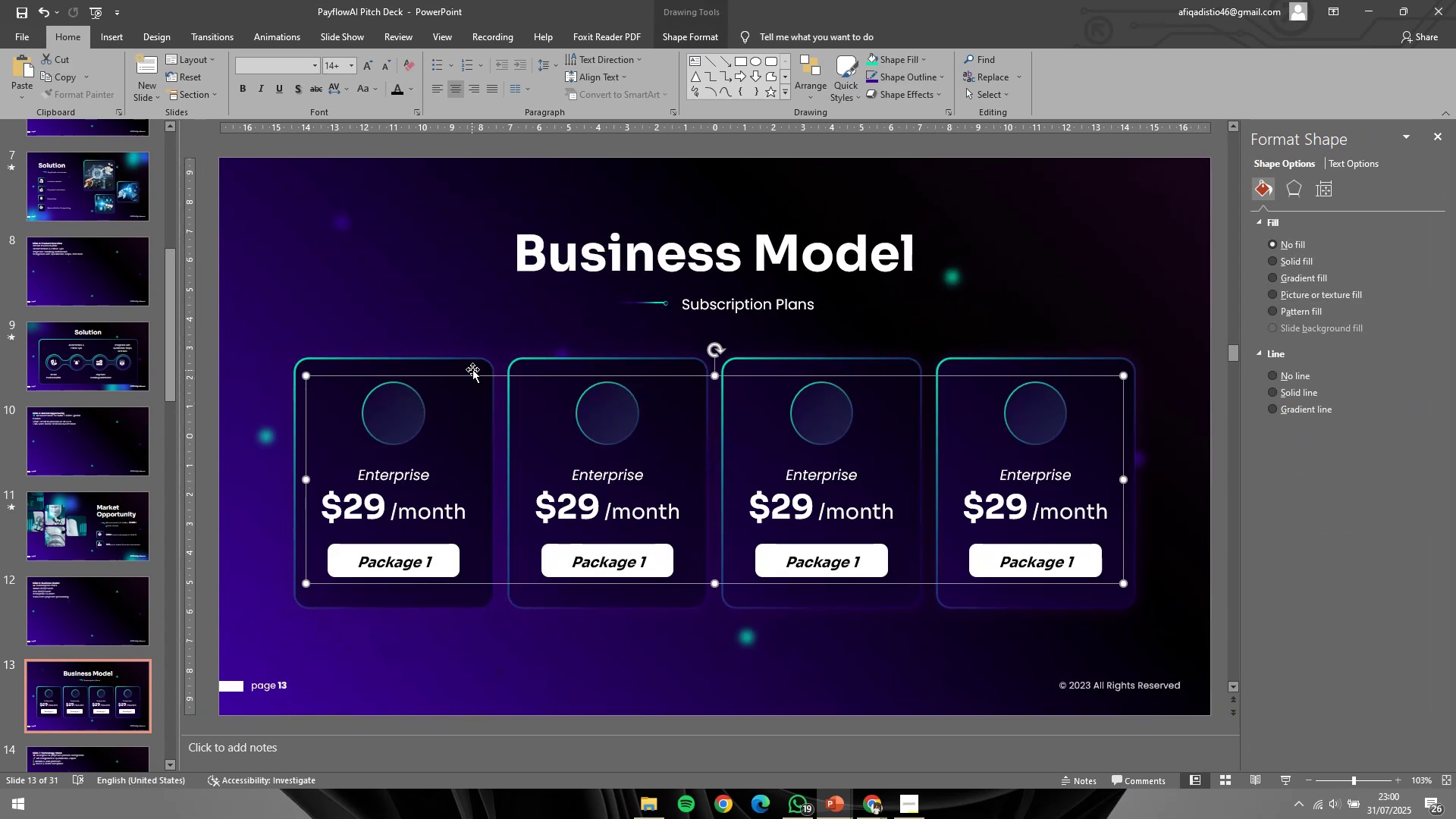 
hold_key(key=ShiftLeft, duration=0.59)
left_click([476, 364])
 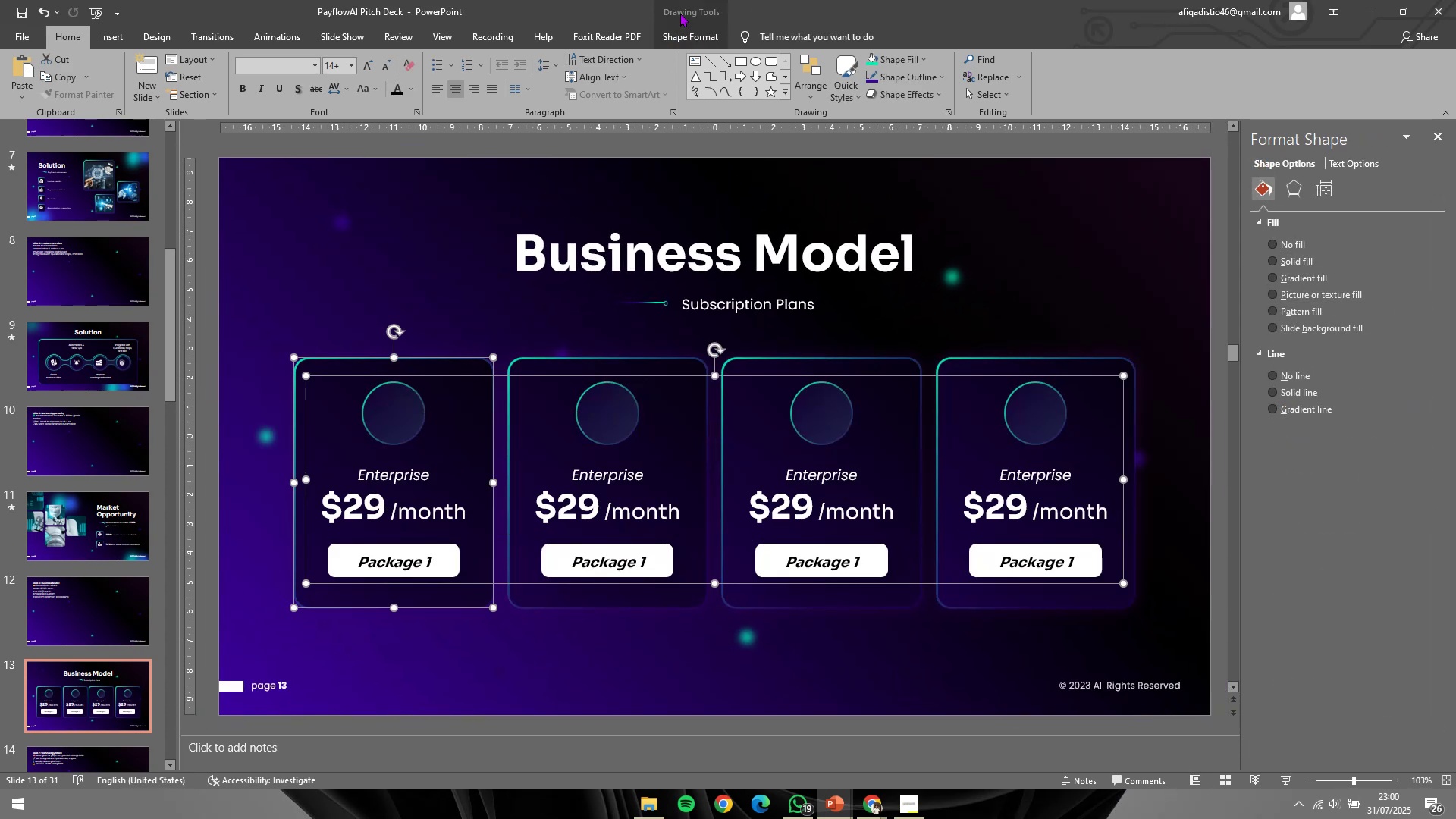 
left_click([680, 30])
 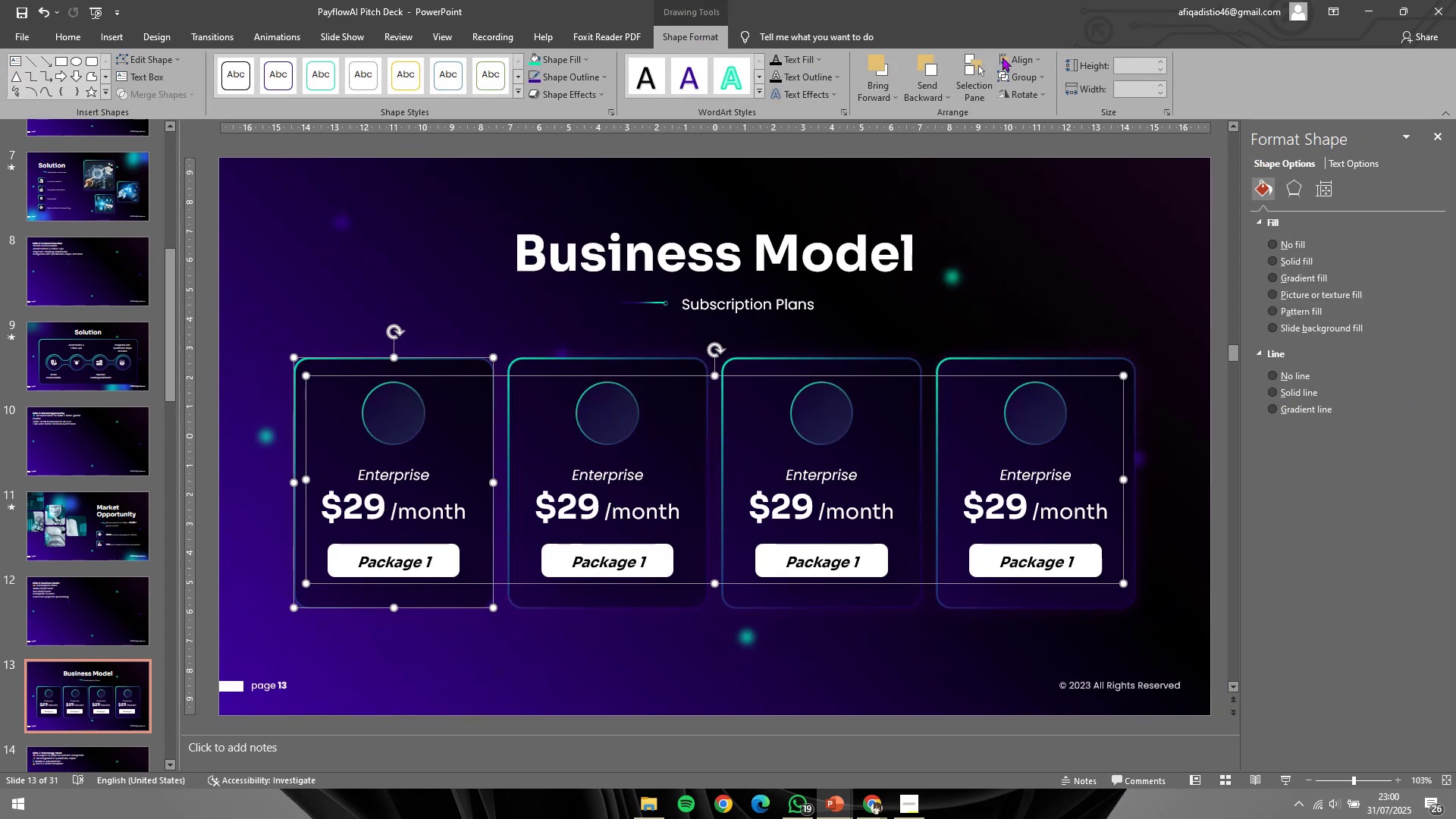 
left_click([1008, 56])
 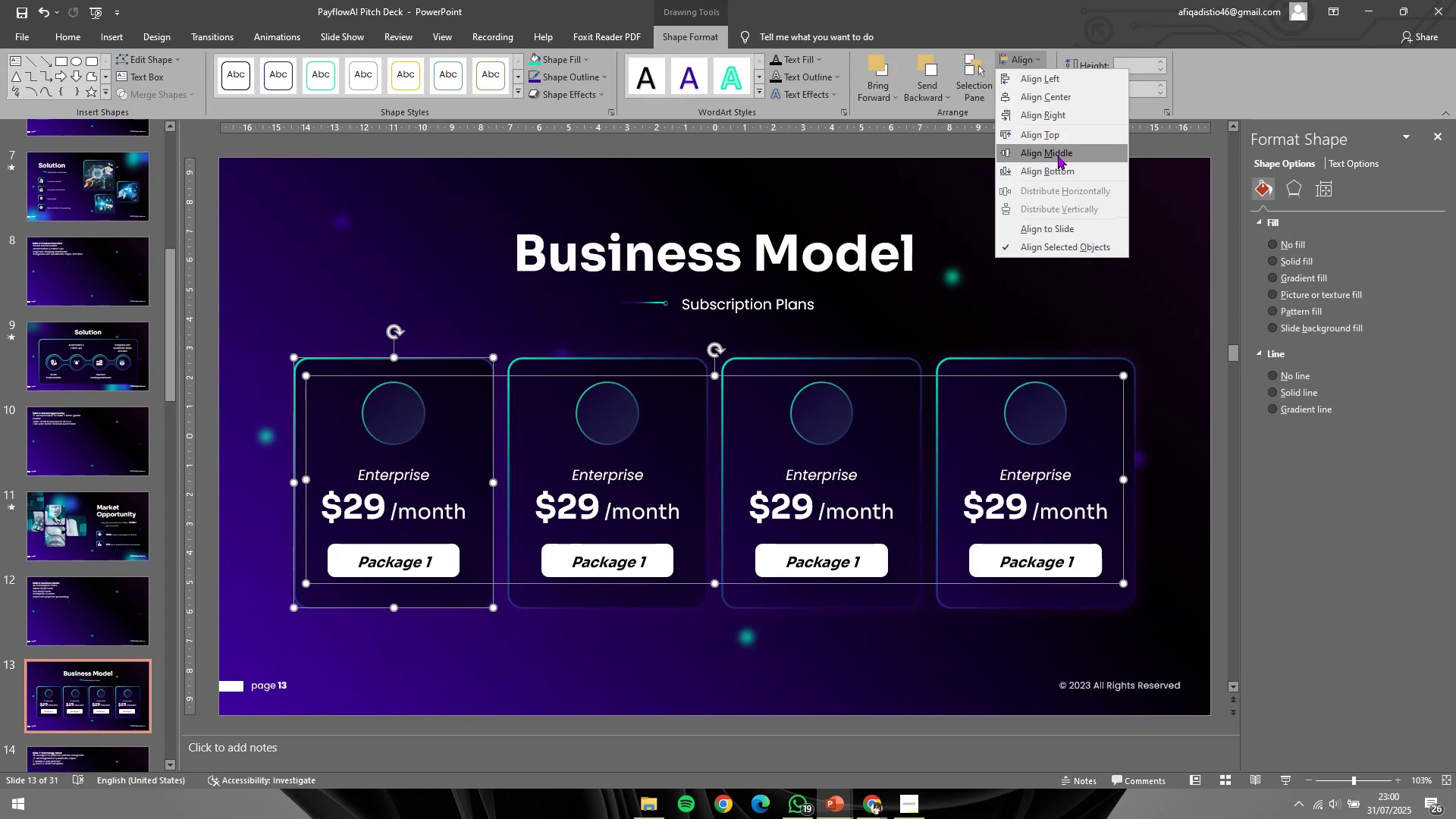 
left_click([1058, 155])
 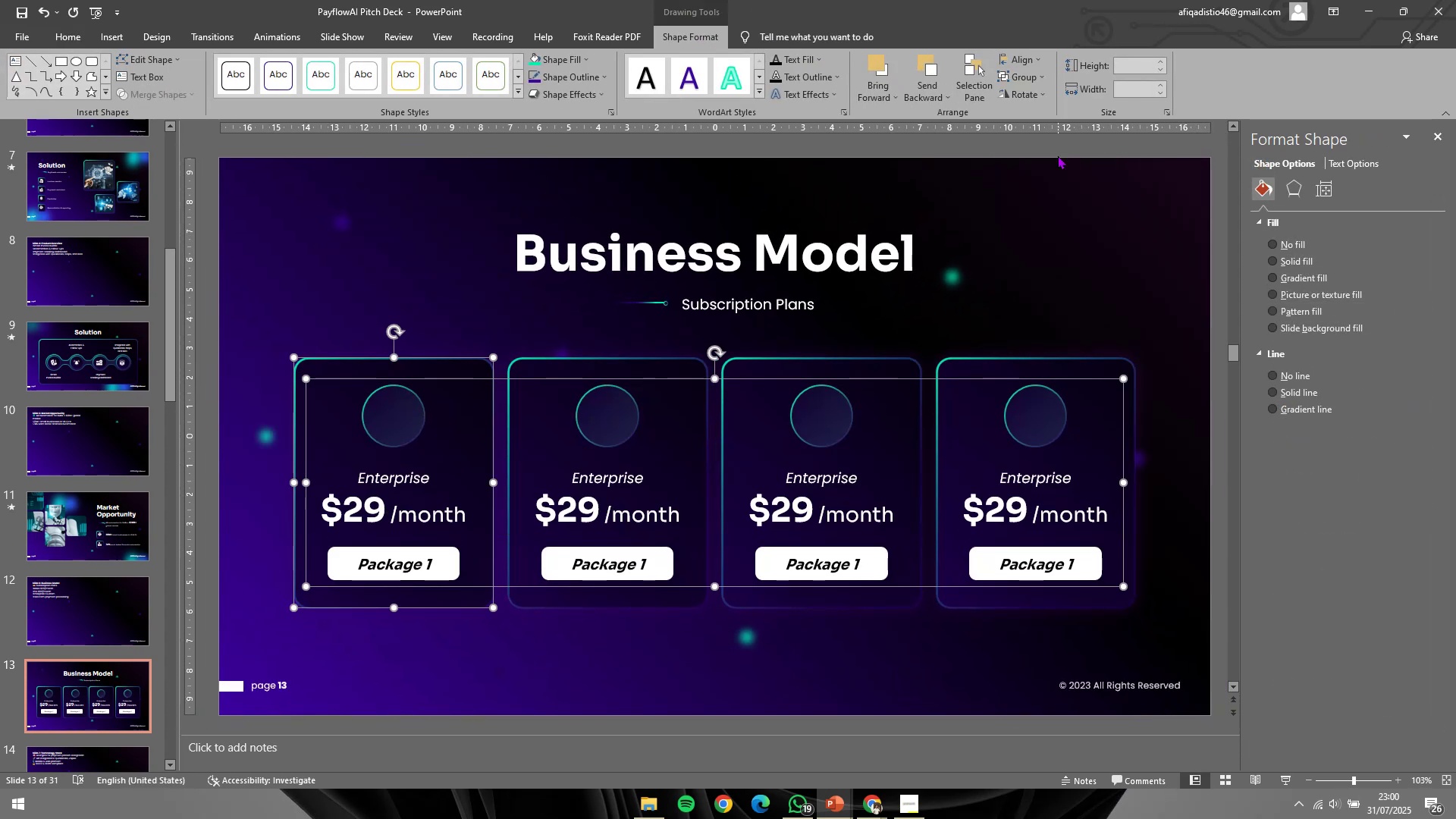 
key(Control+Shift+G)
 